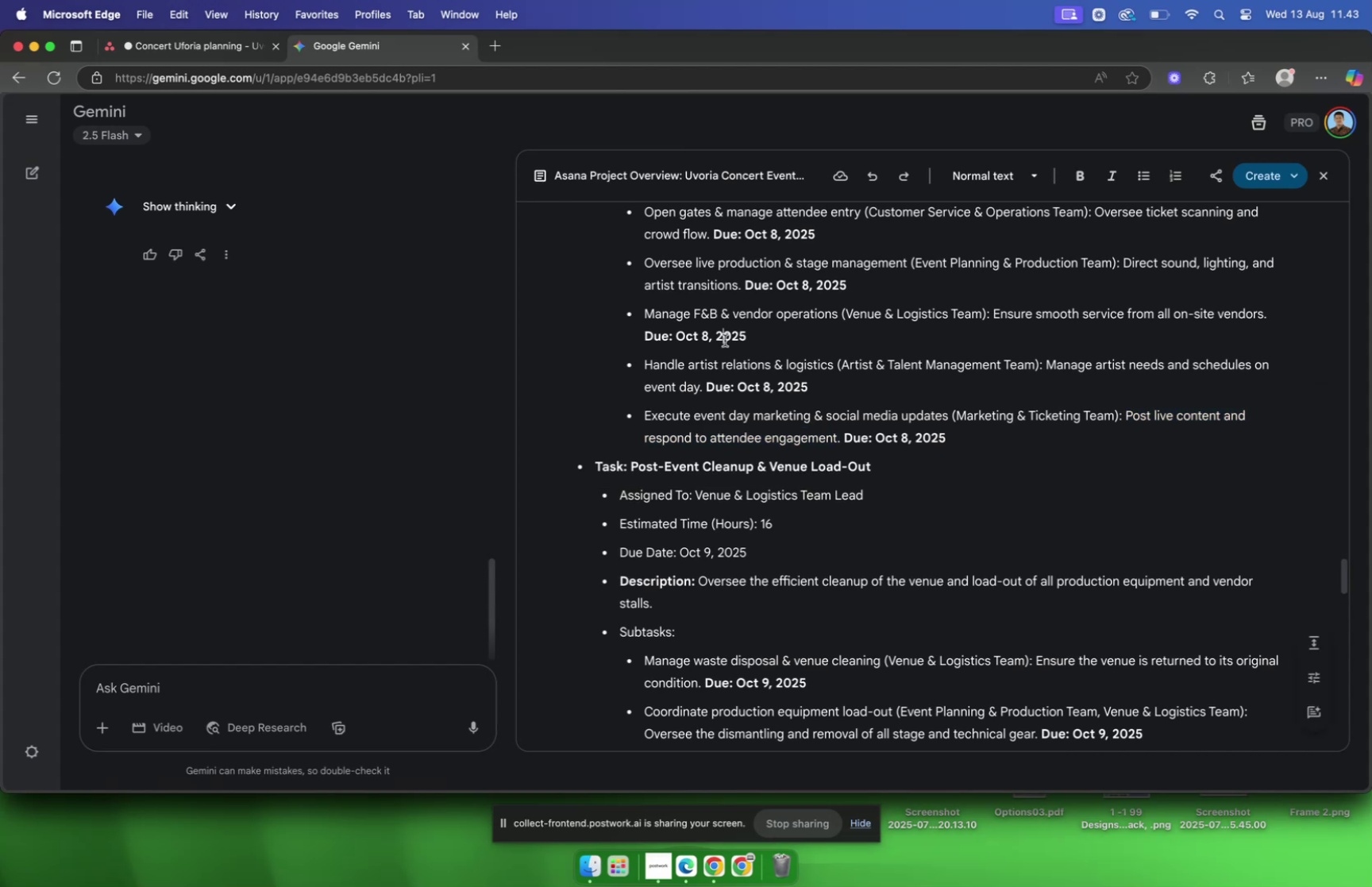 
scroll: coordinate [727, 337], scroll_direction: down, amount: 5.0
 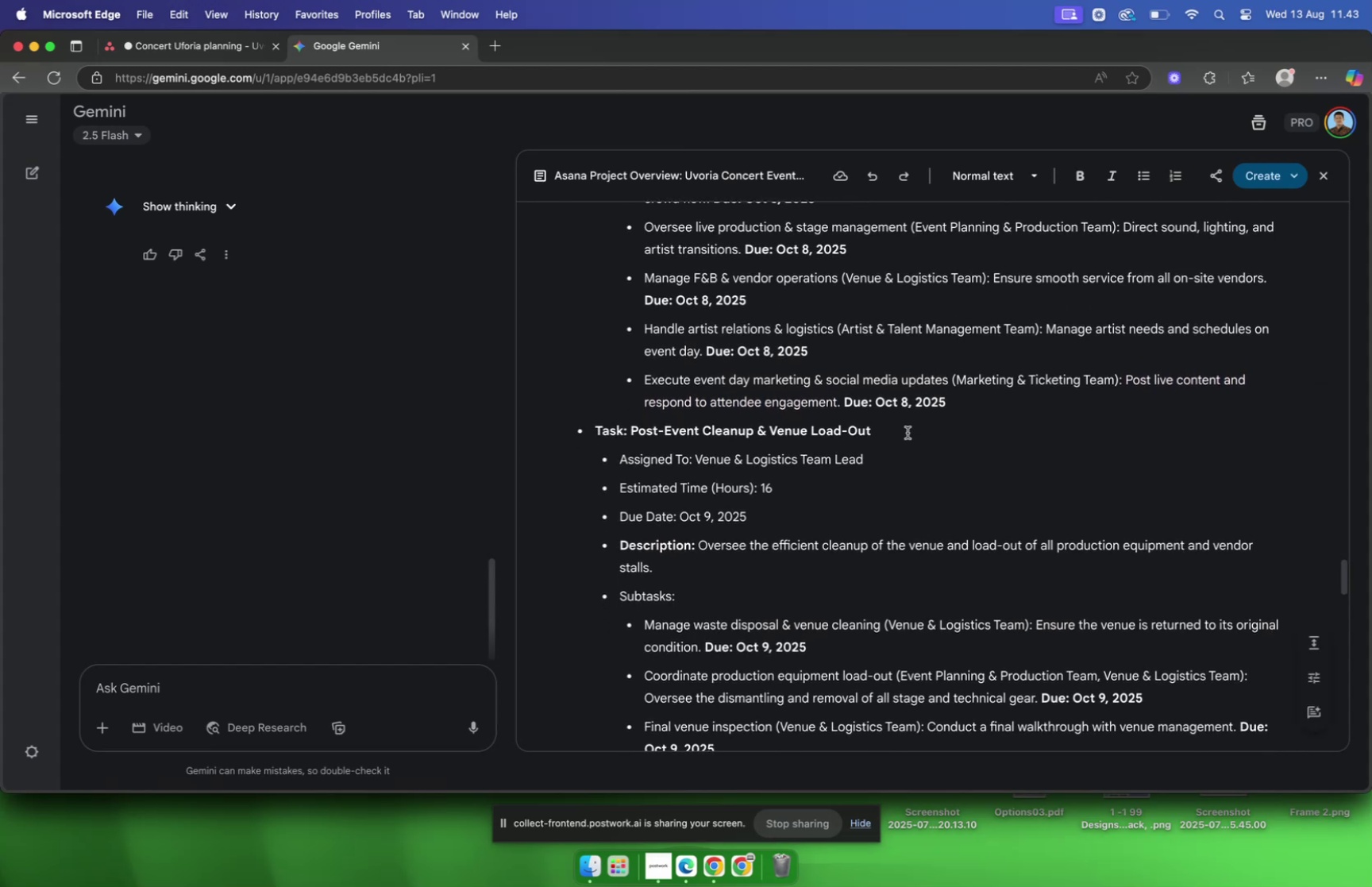 
left_click_drag(start_coordinate=[907, 438], to_coordinate=[633, 441])
 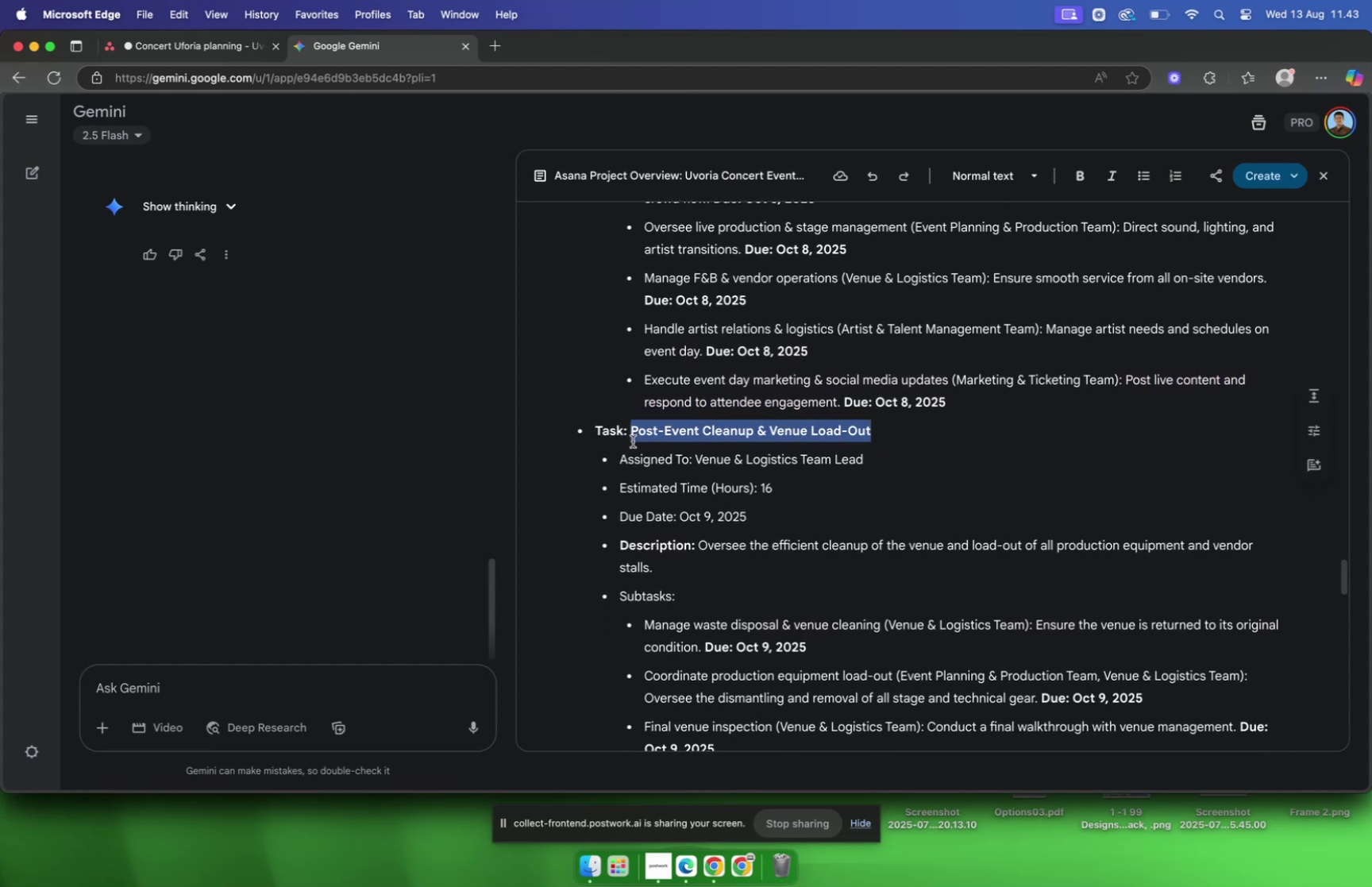 
key(Meta+C)
 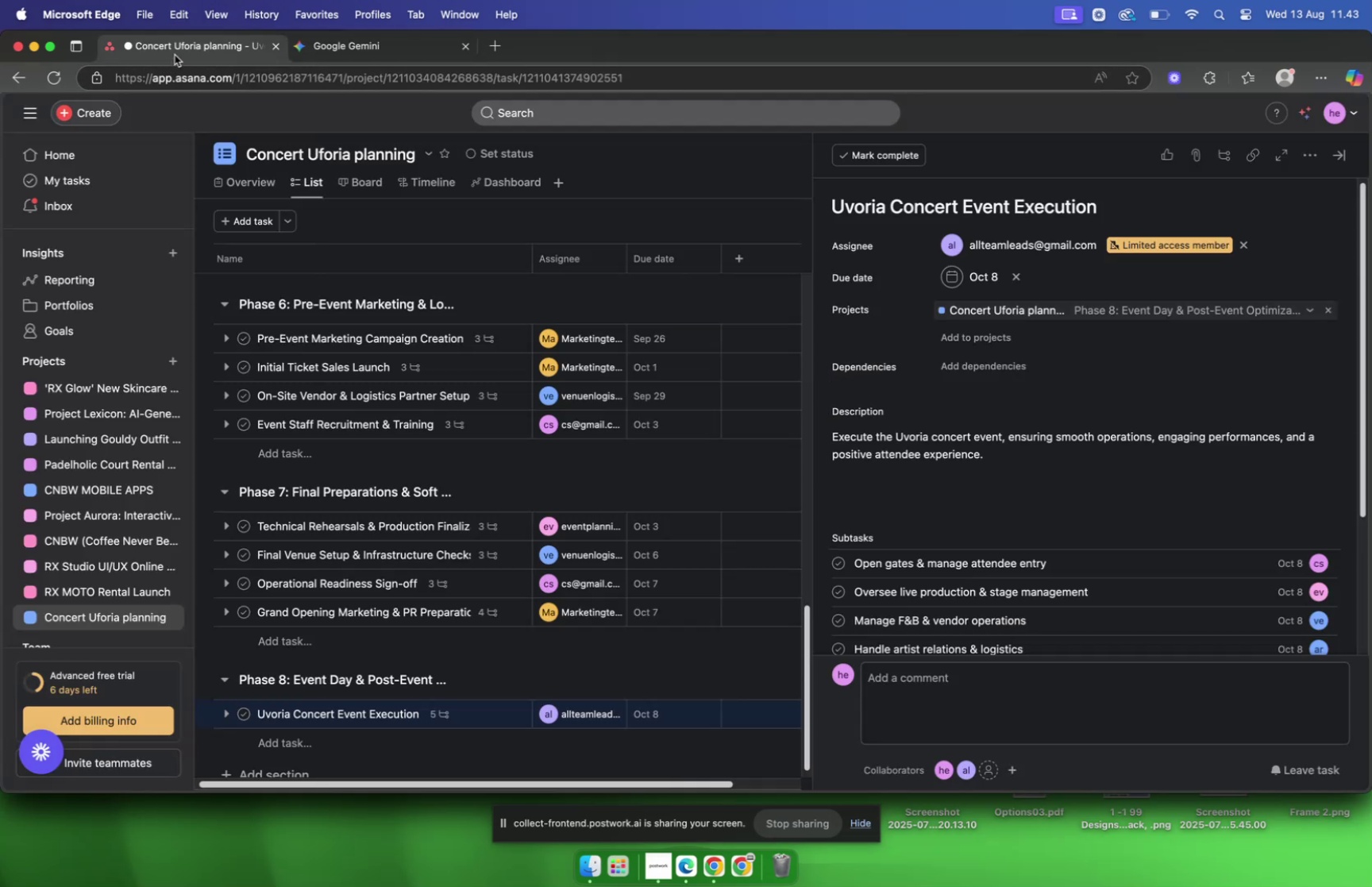 
scroll: coordinate [364, 458], scroll_direction: down, amount: 4.0
 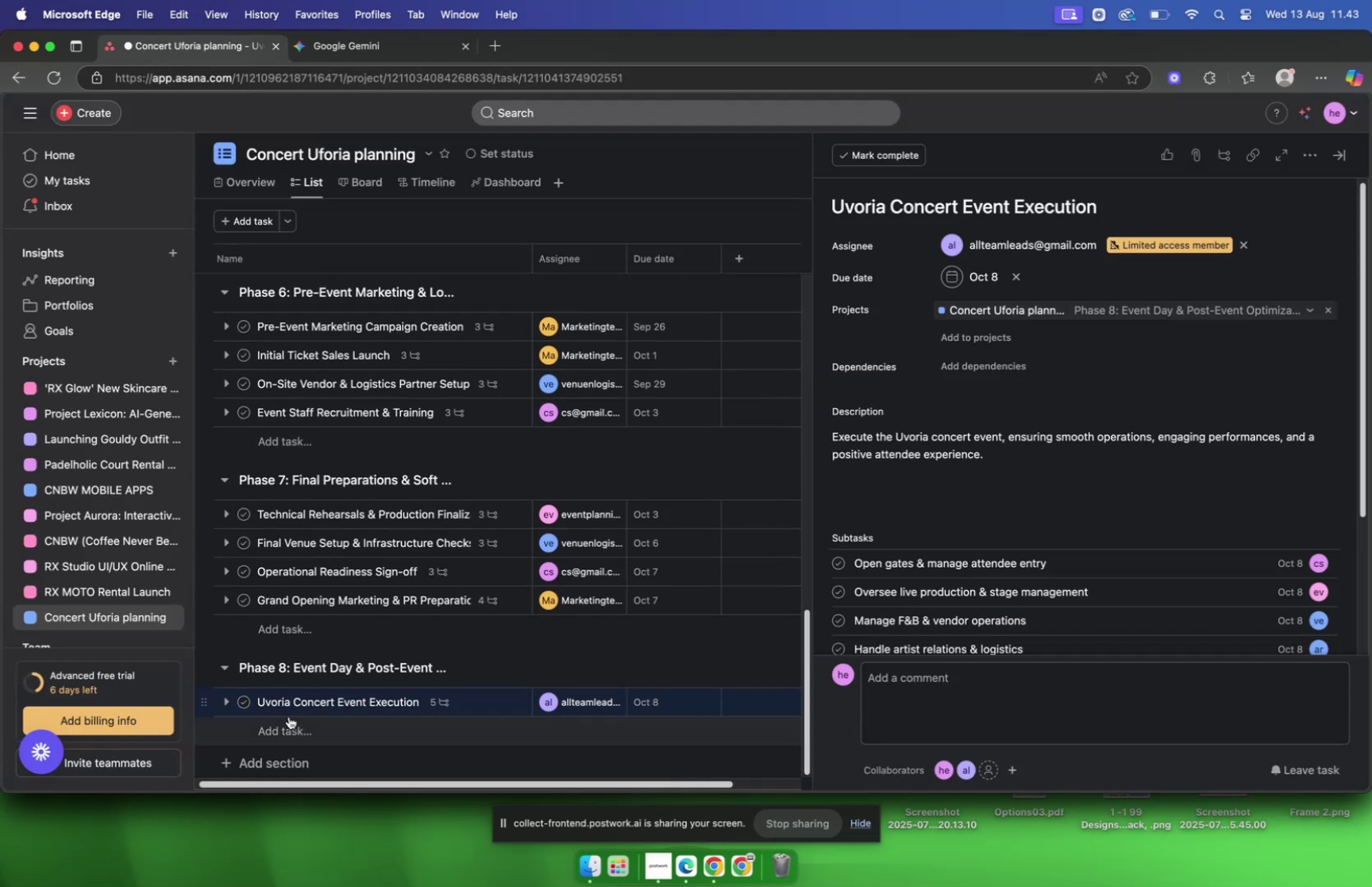 
left_click([289, 718])
 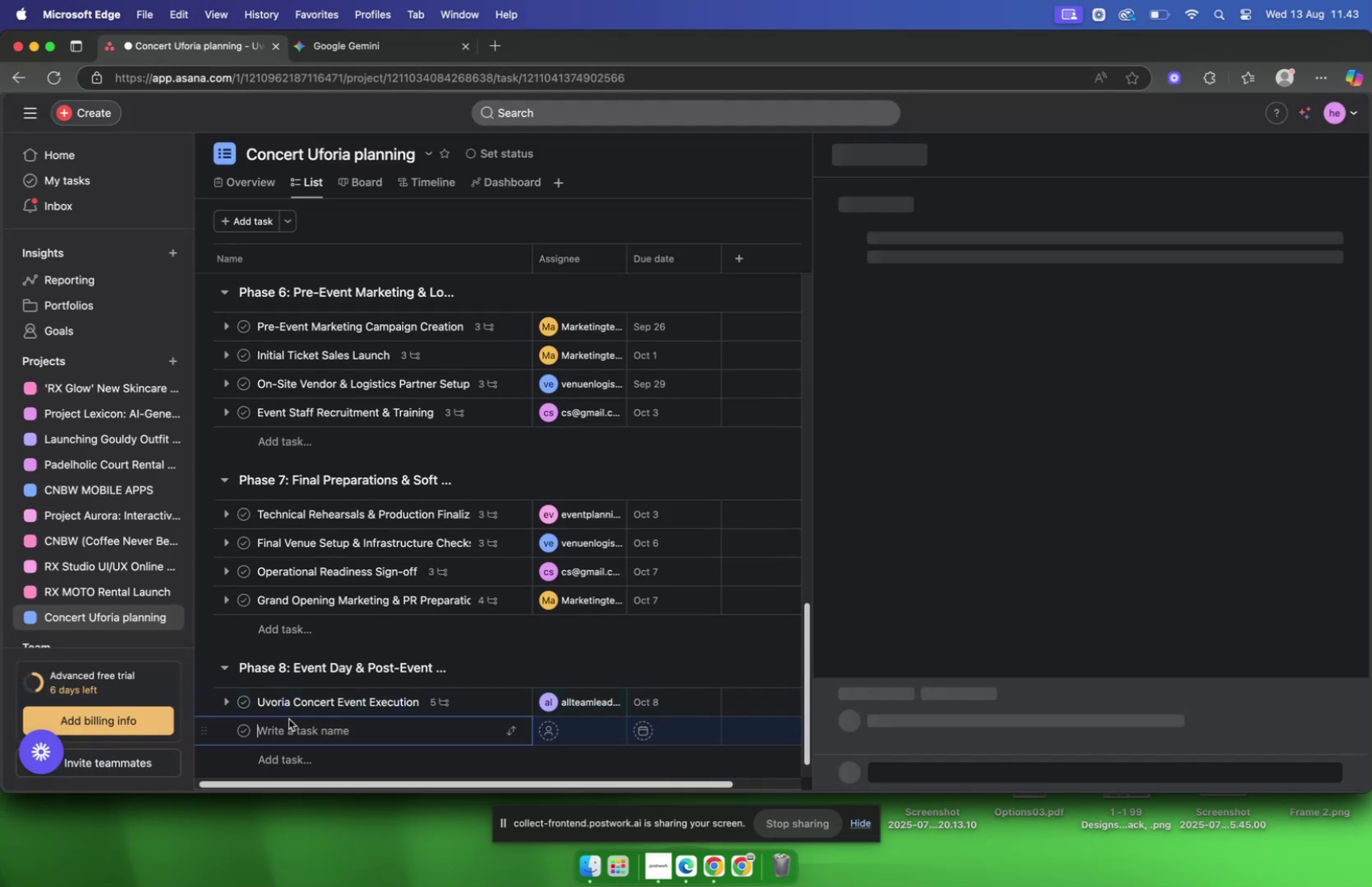 
key(Meta+V)
 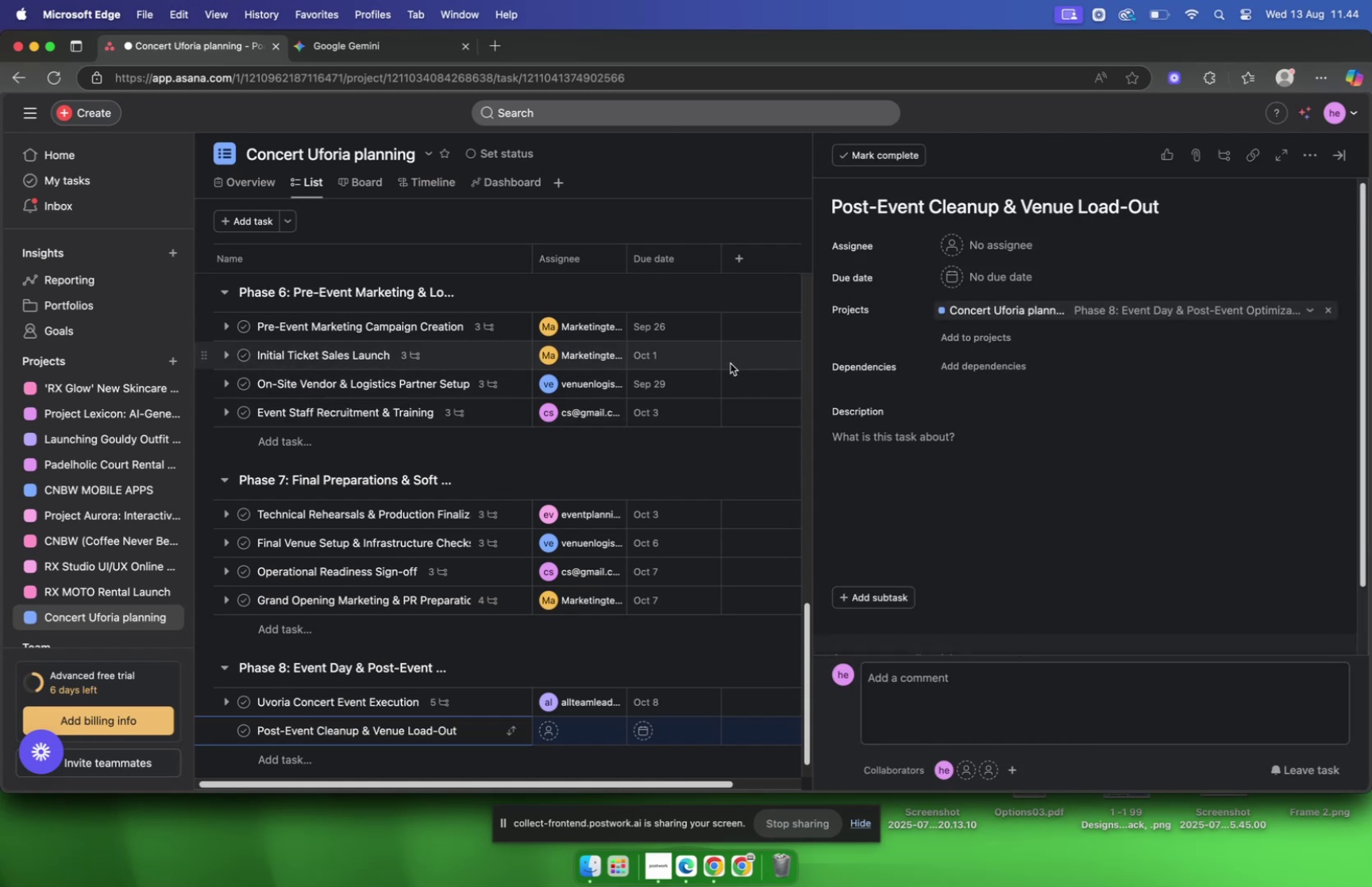 
wait(11.9)
 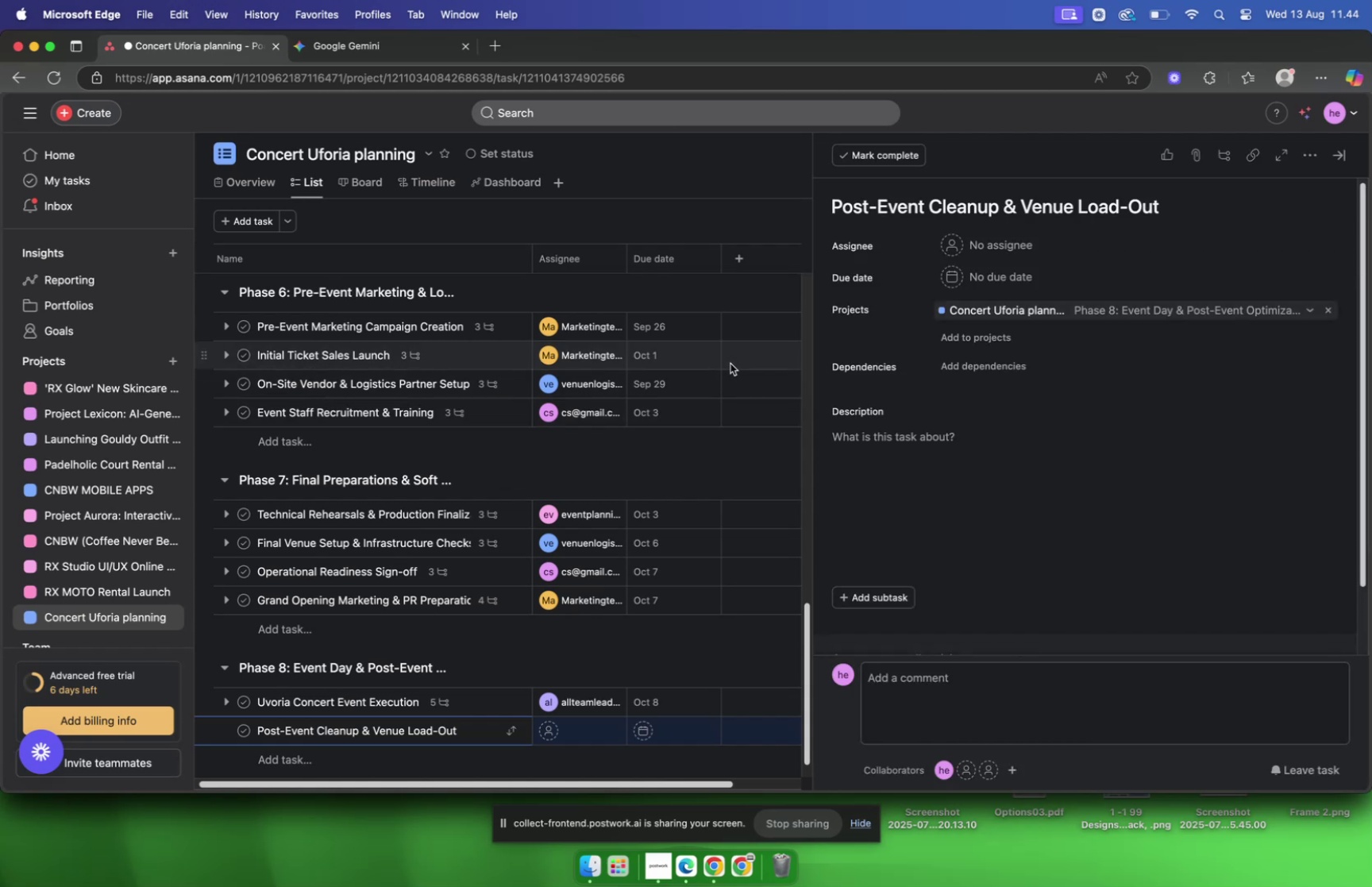 
right_click([730, 363])
 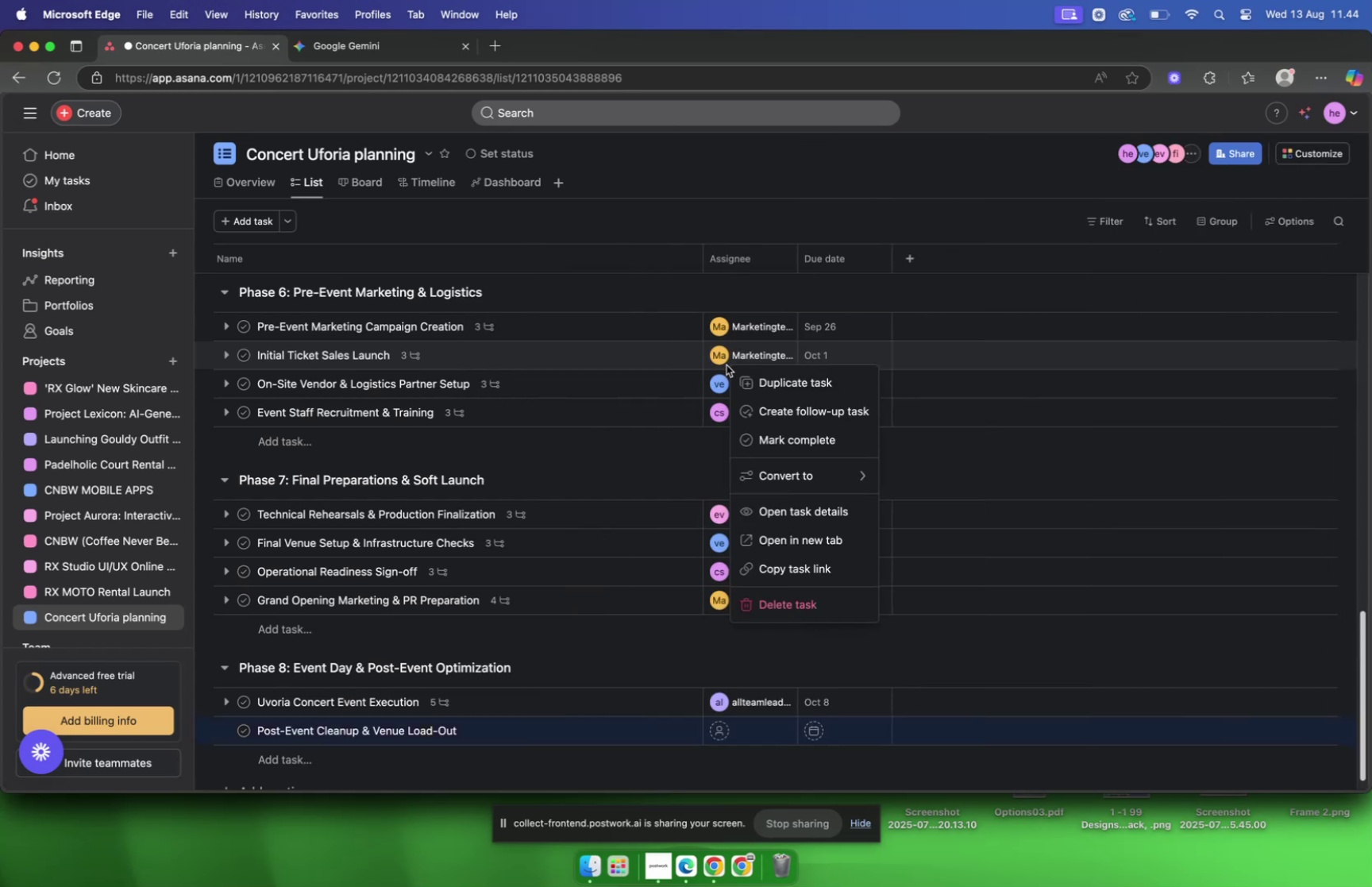 
scroll: coordinate [594, 338], scroll_direction: down, amount: 8.0
 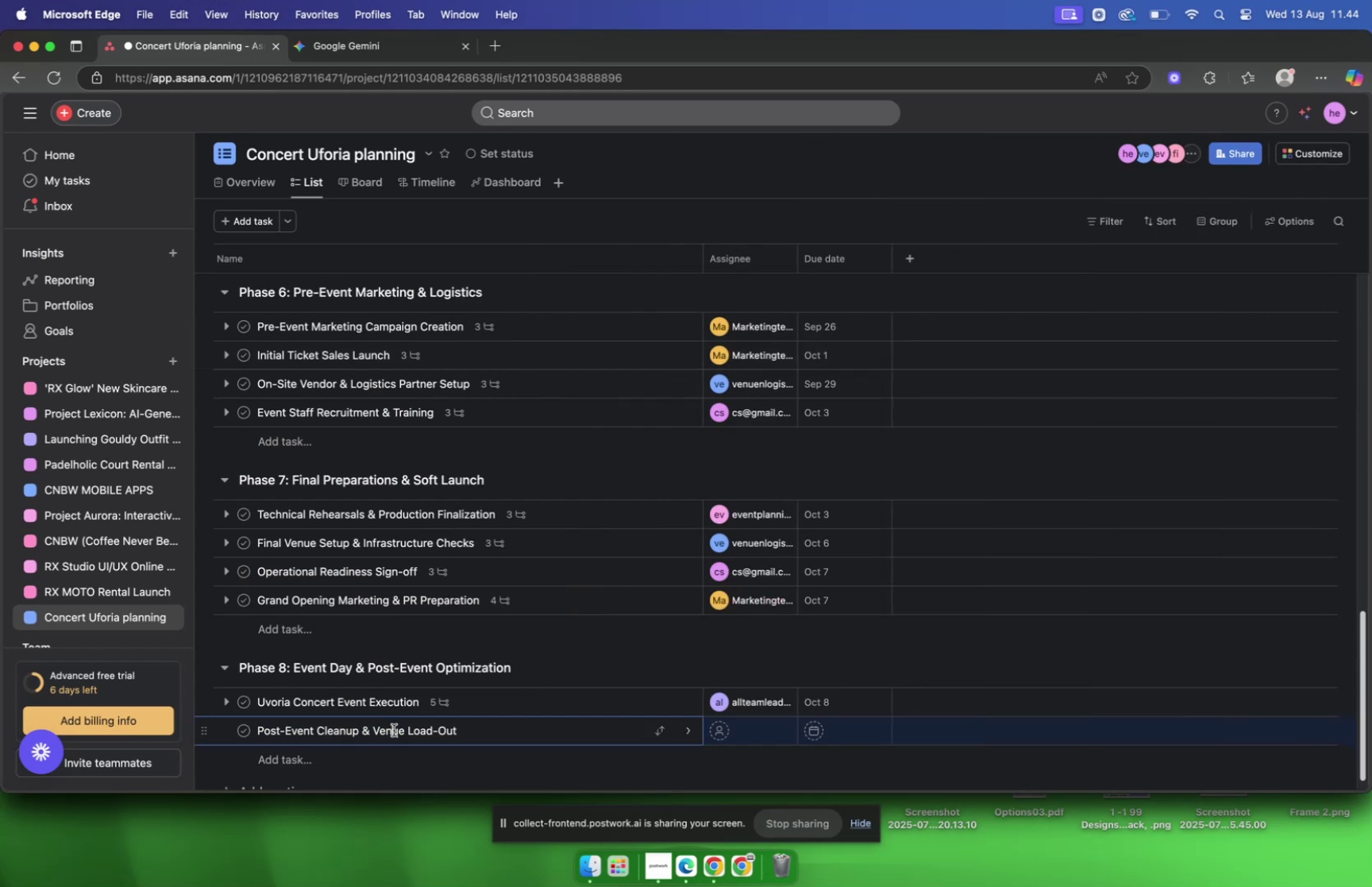 
double_click([518, 730])
 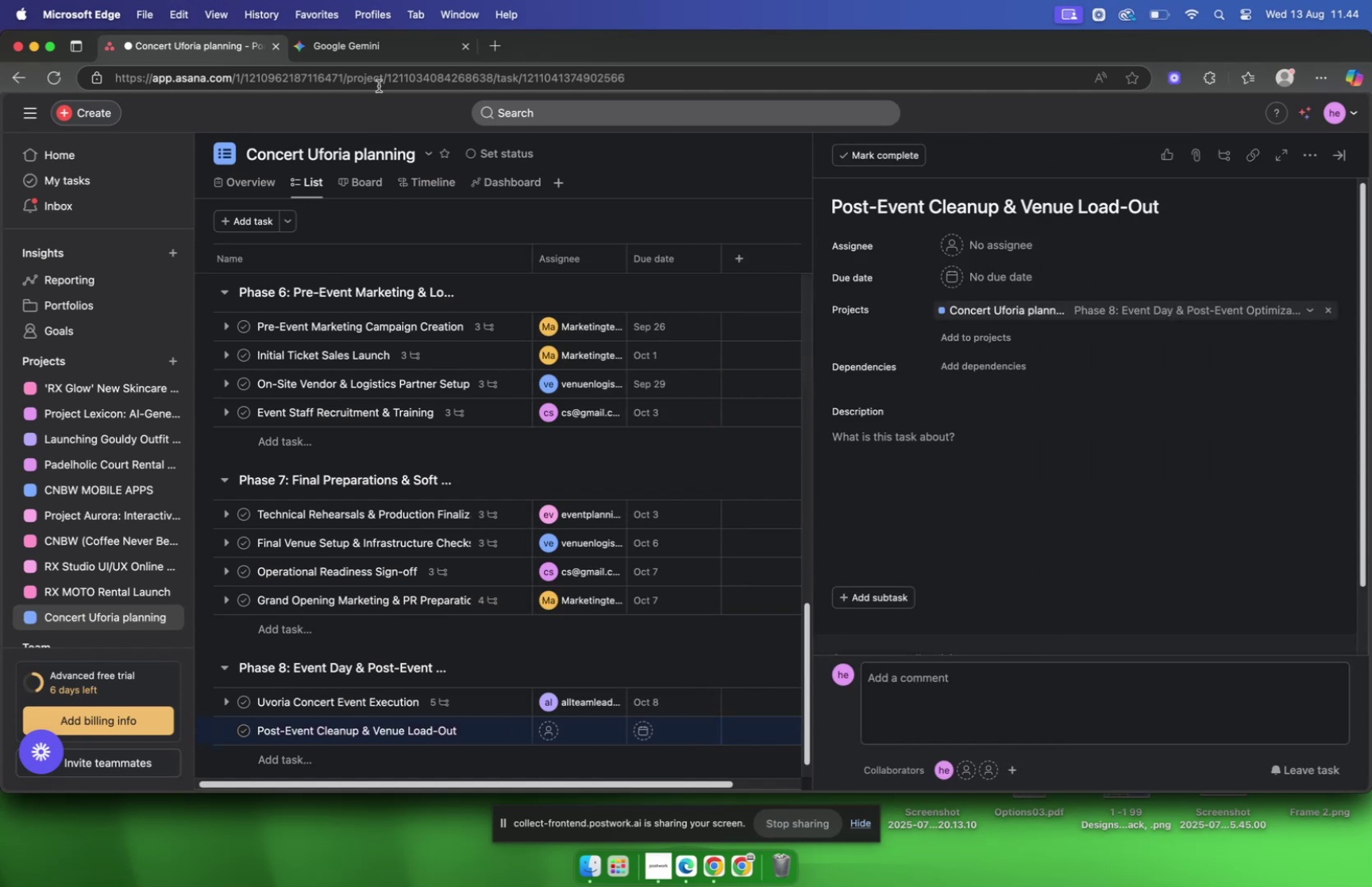 
left_click([384, 58])
 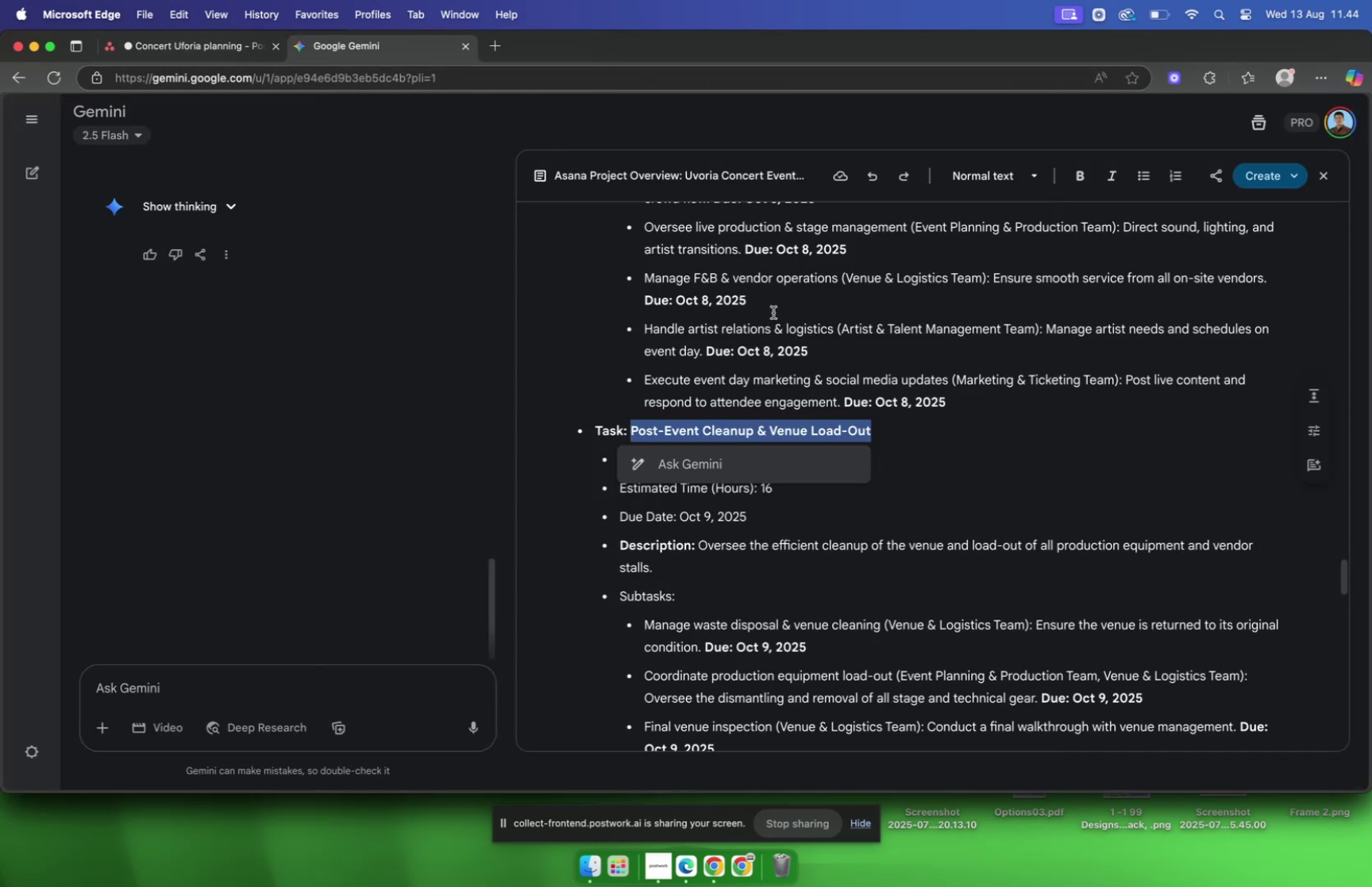 
left_click([819, 355])
 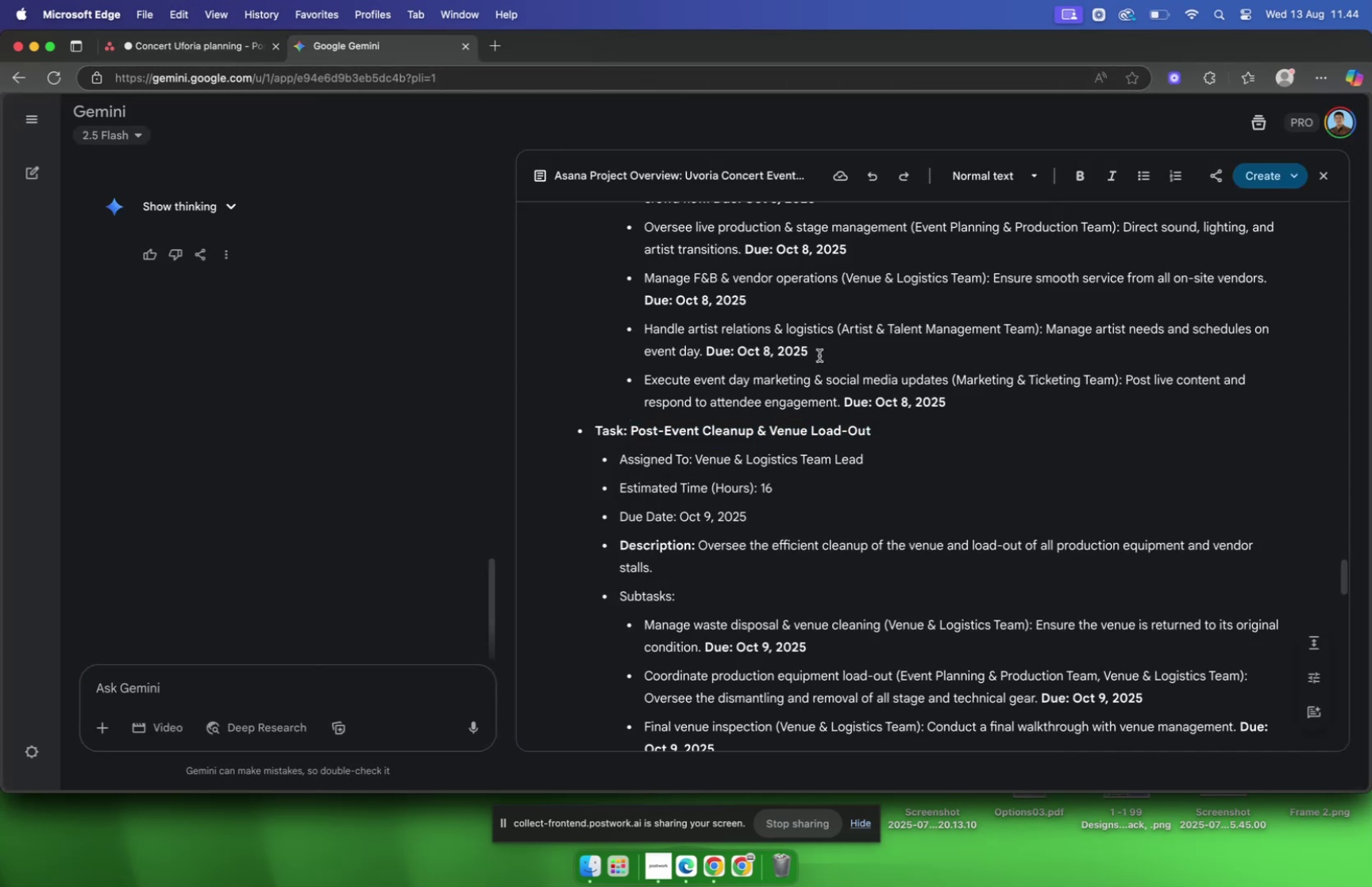 
wait(5.4)
 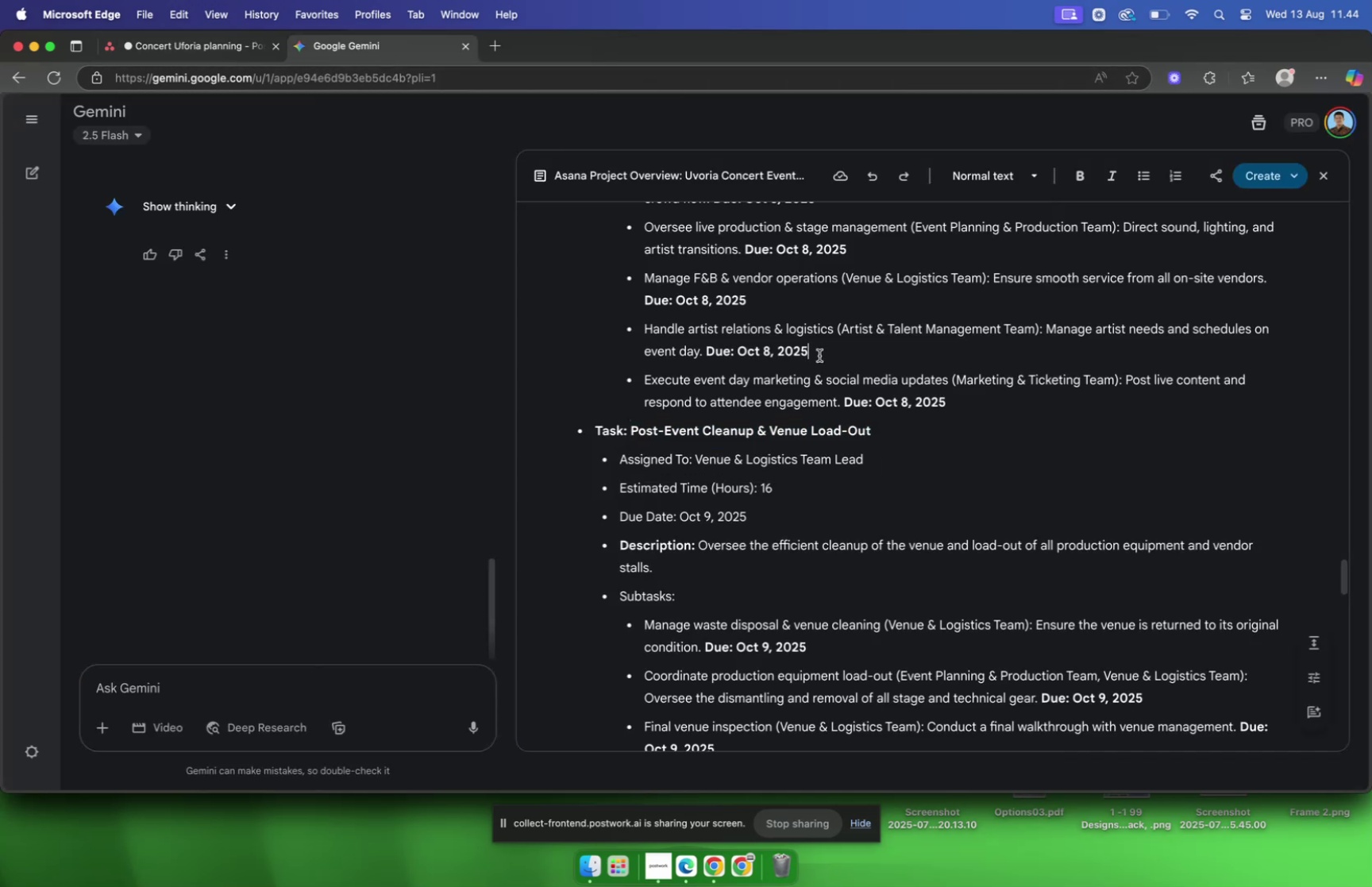 
left_click([850, 474])
 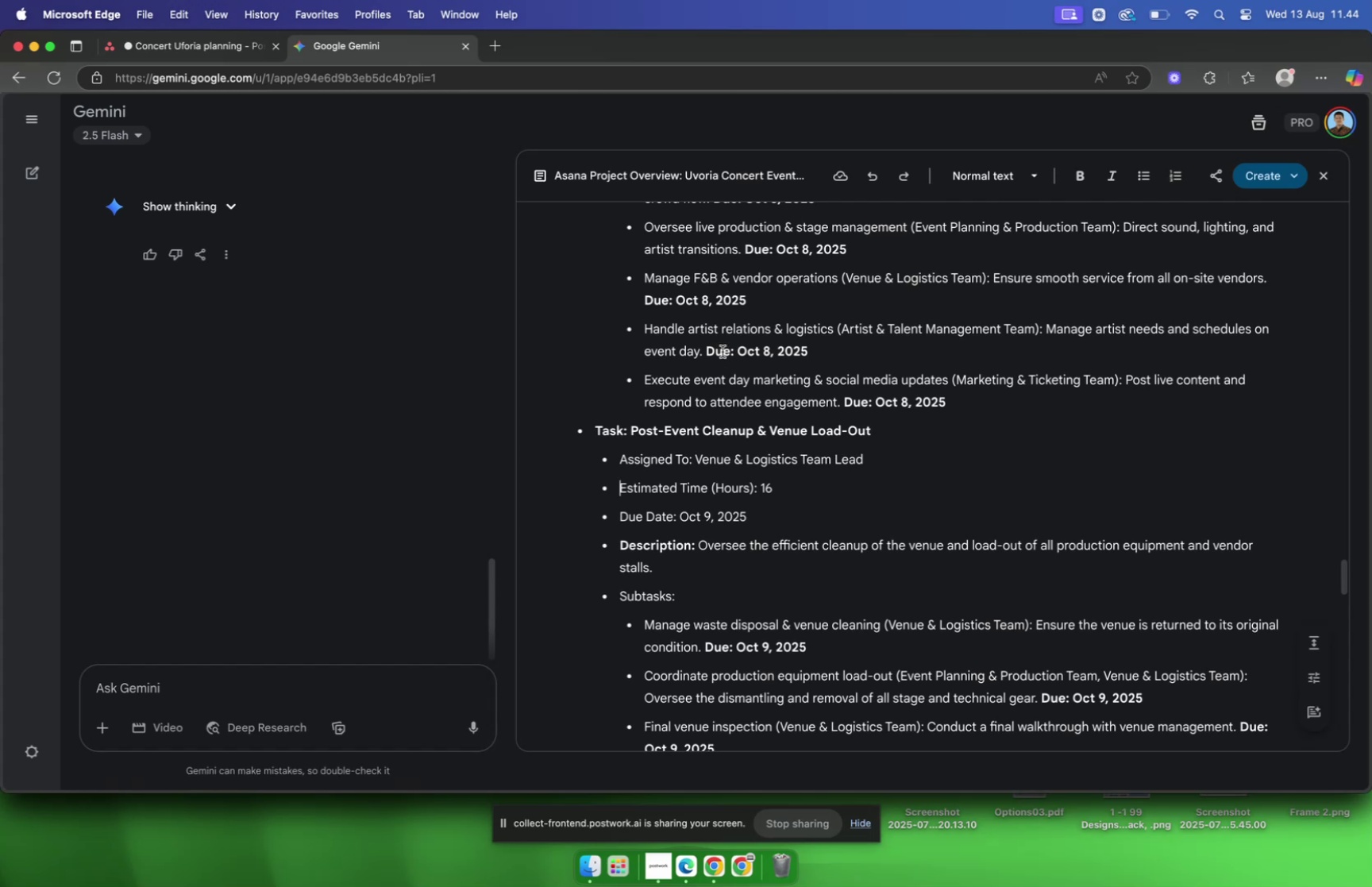 
left_click([203, 49])
 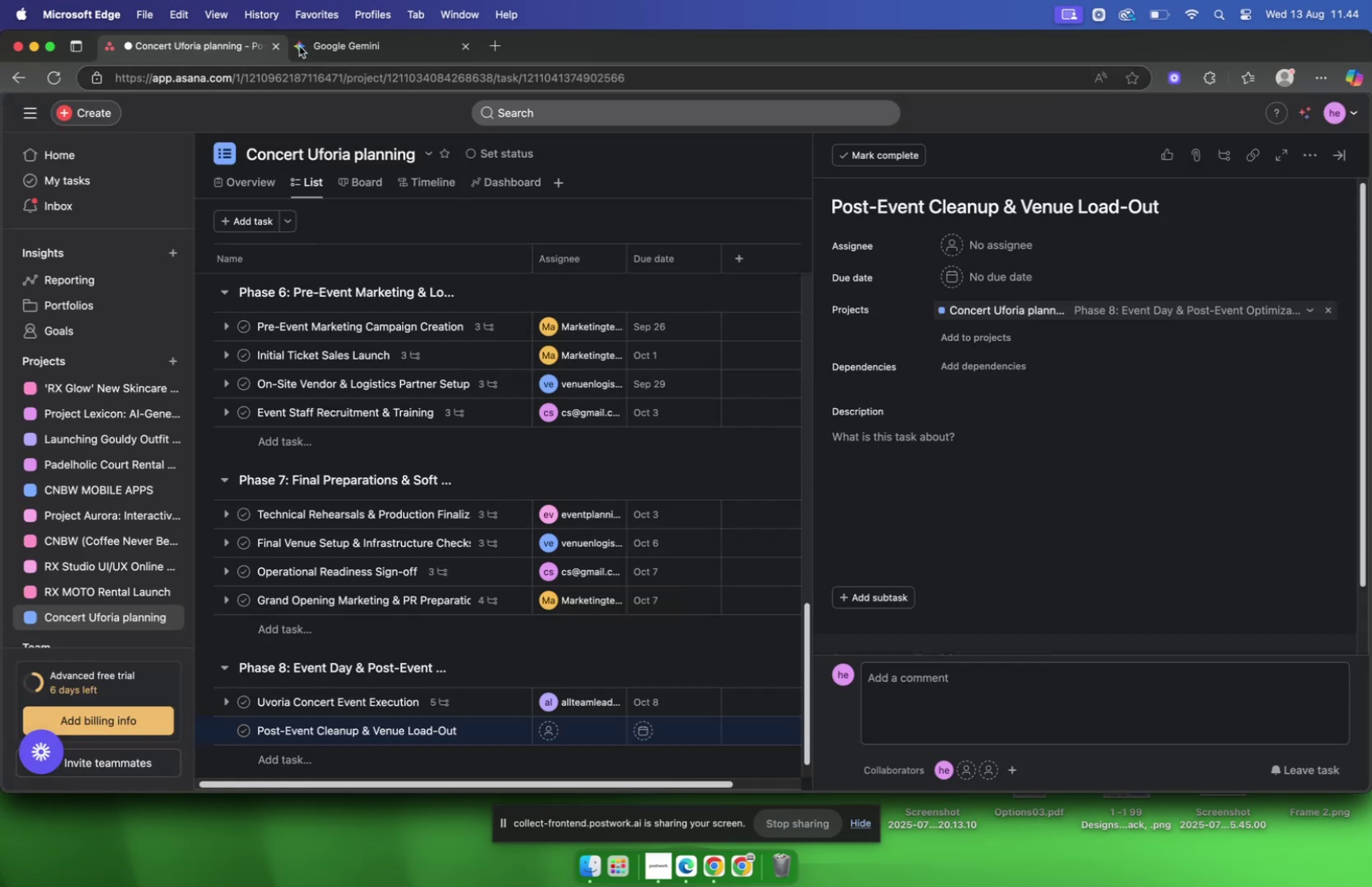 
left_click([336, 43])
 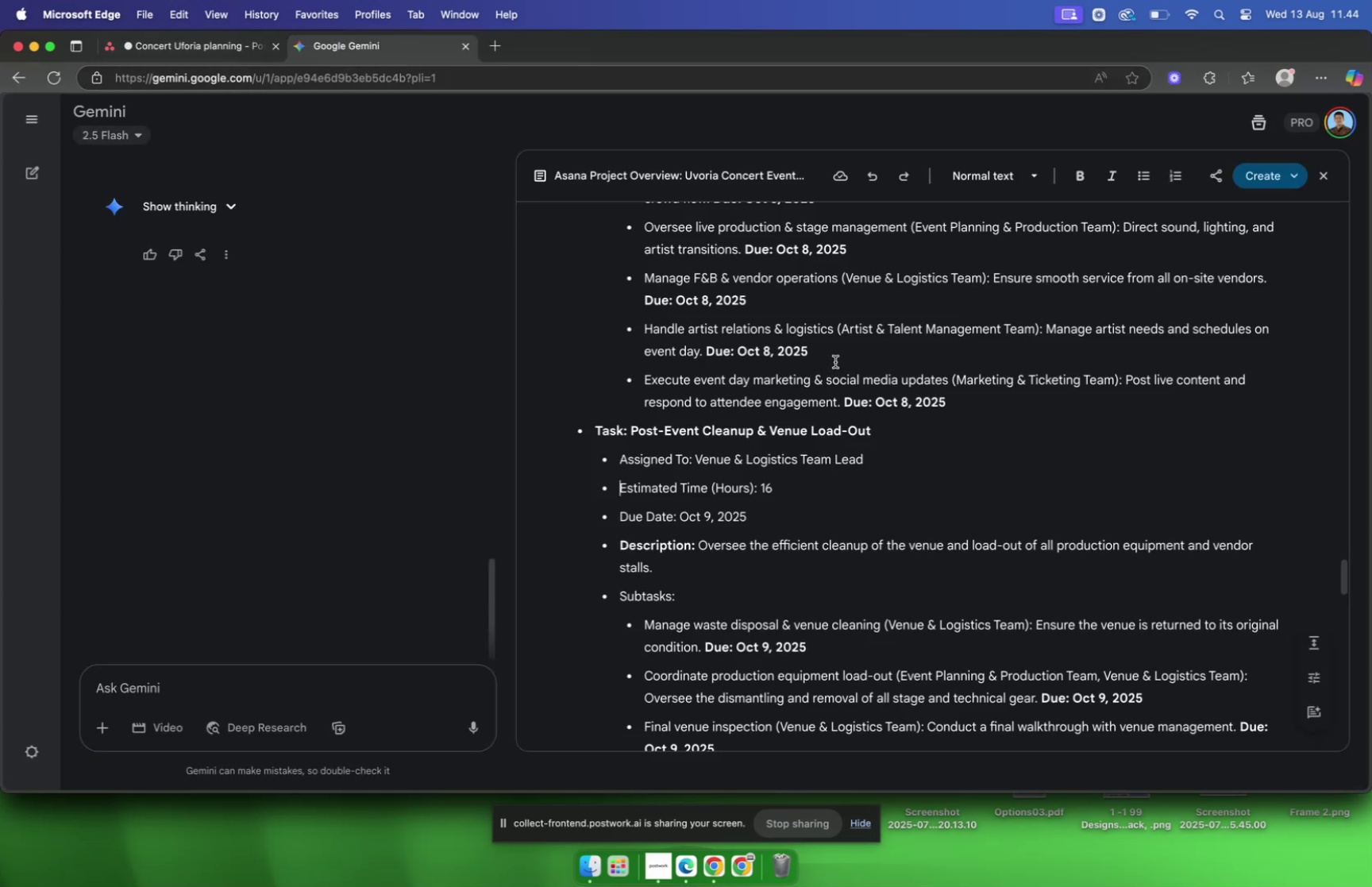 
left_click([198, 41])
 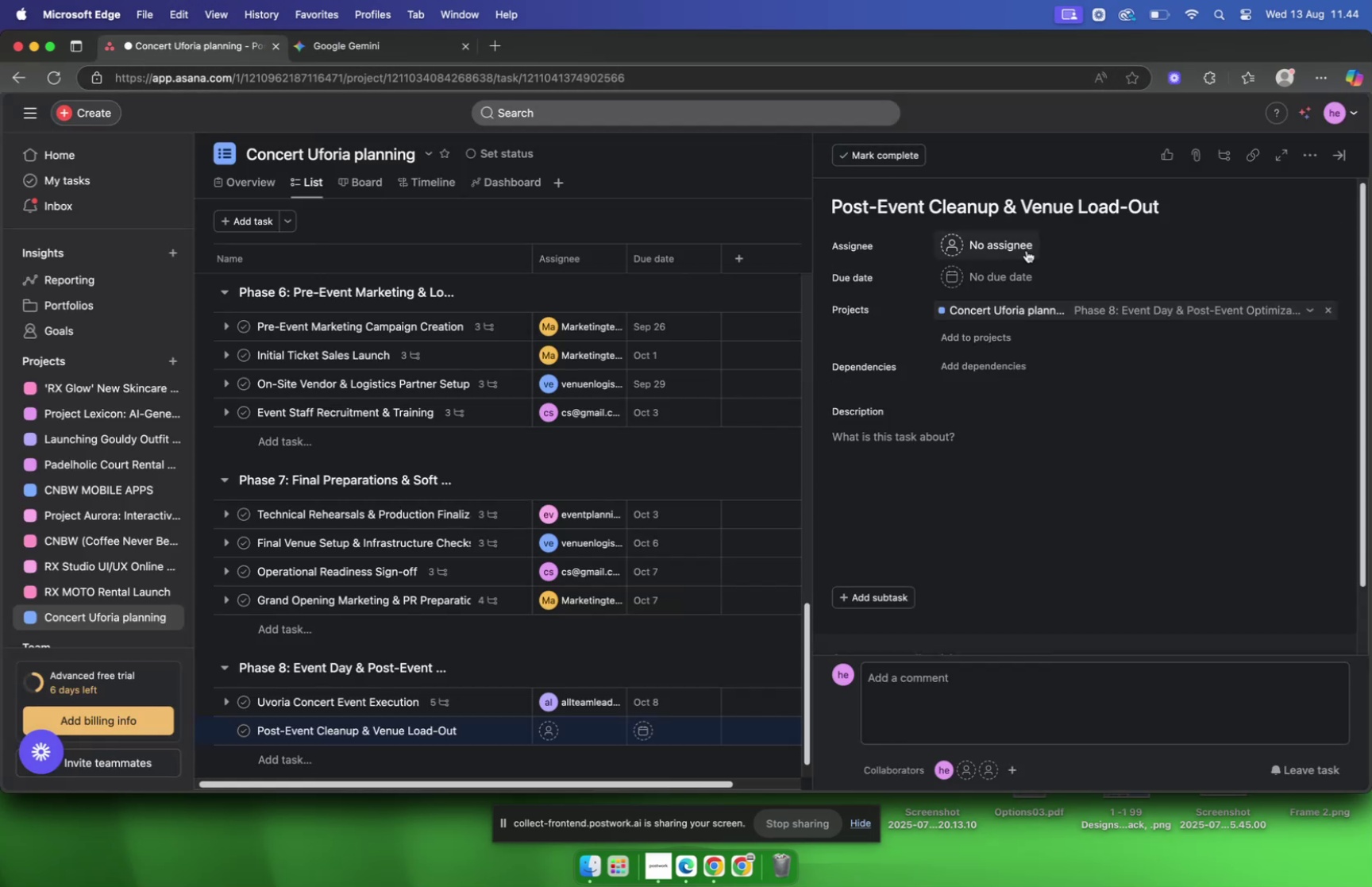 
left_click([1026, 253])
 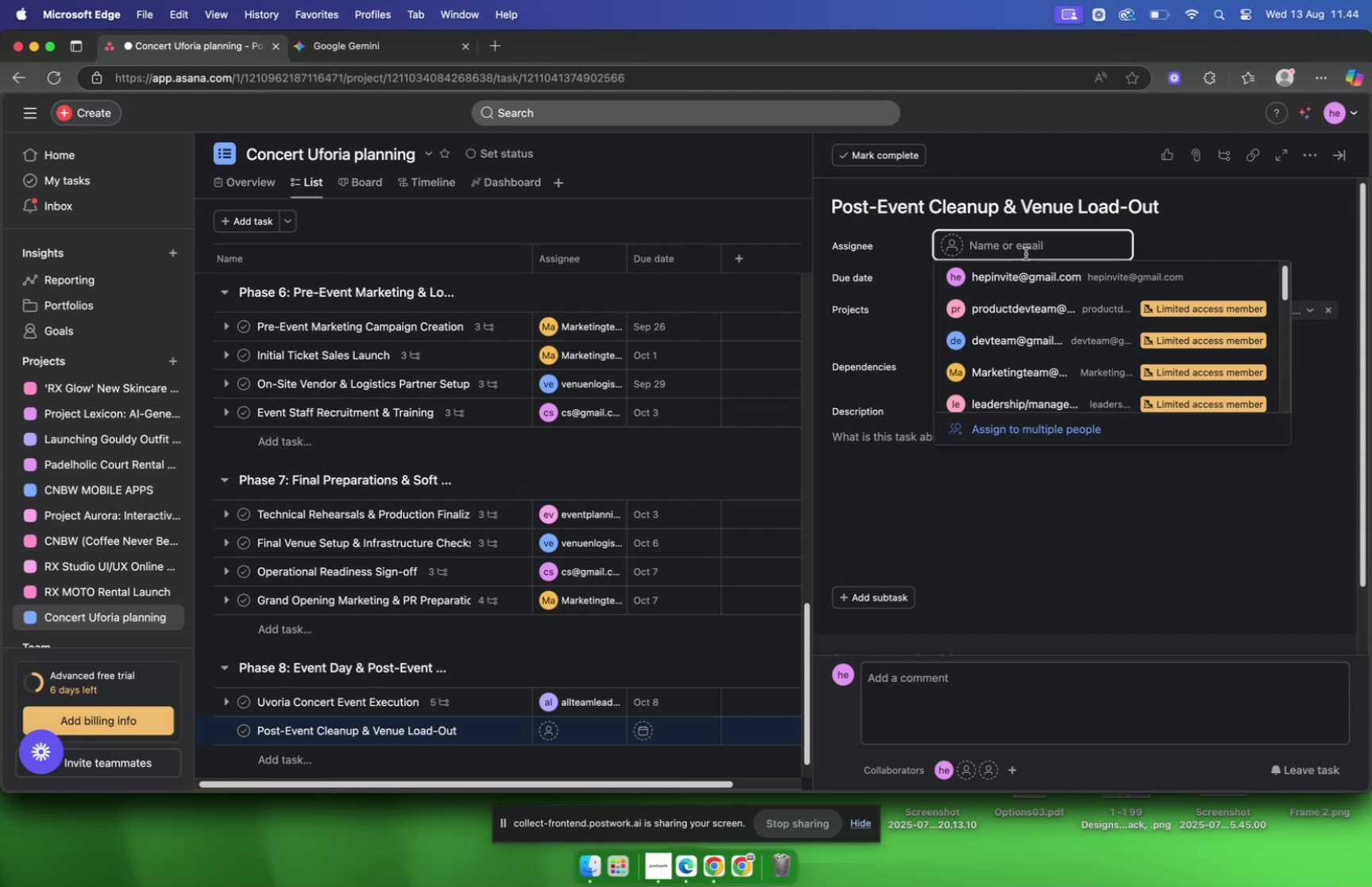 
type(ven)
 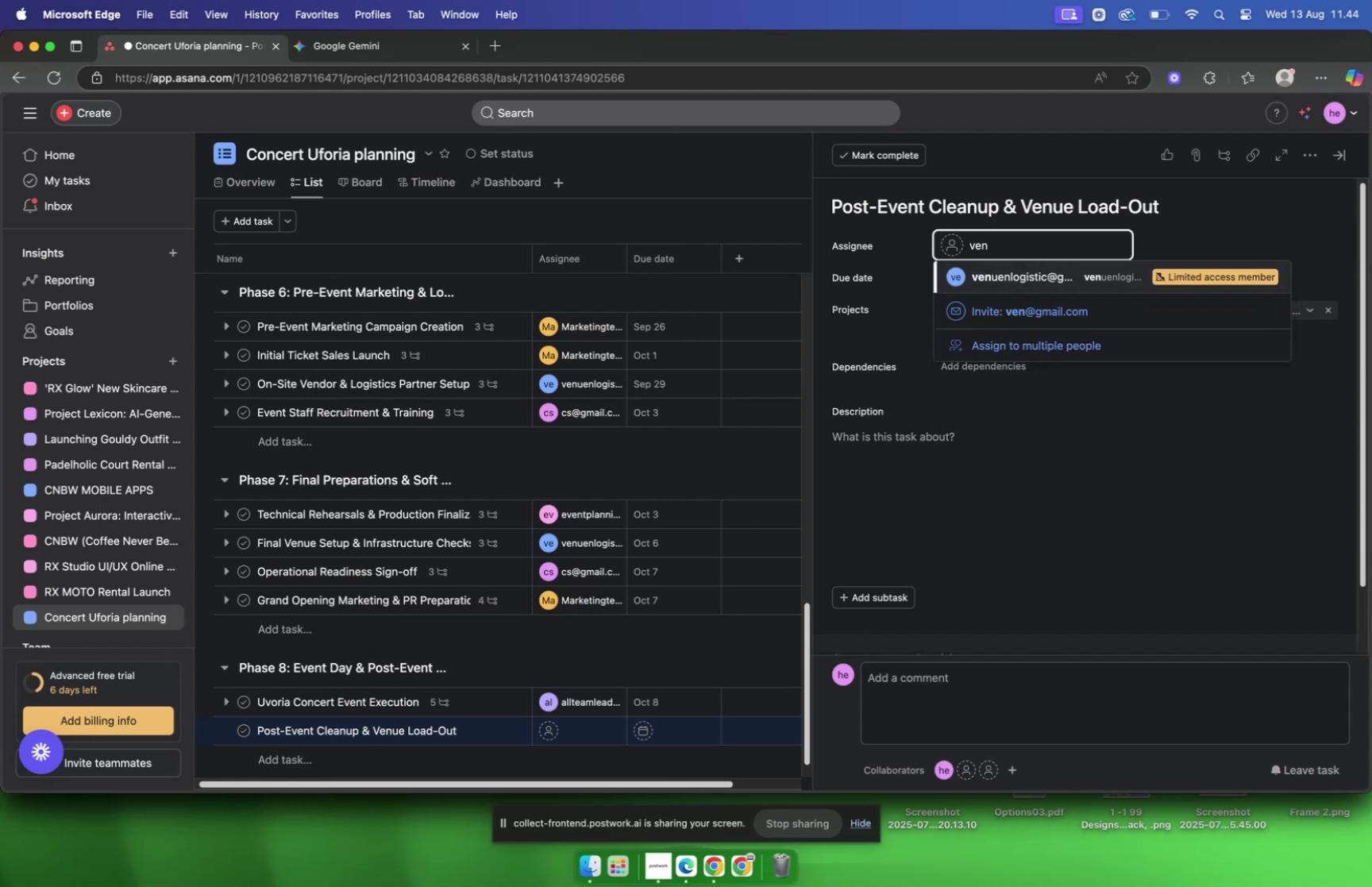 
key(Enter)
 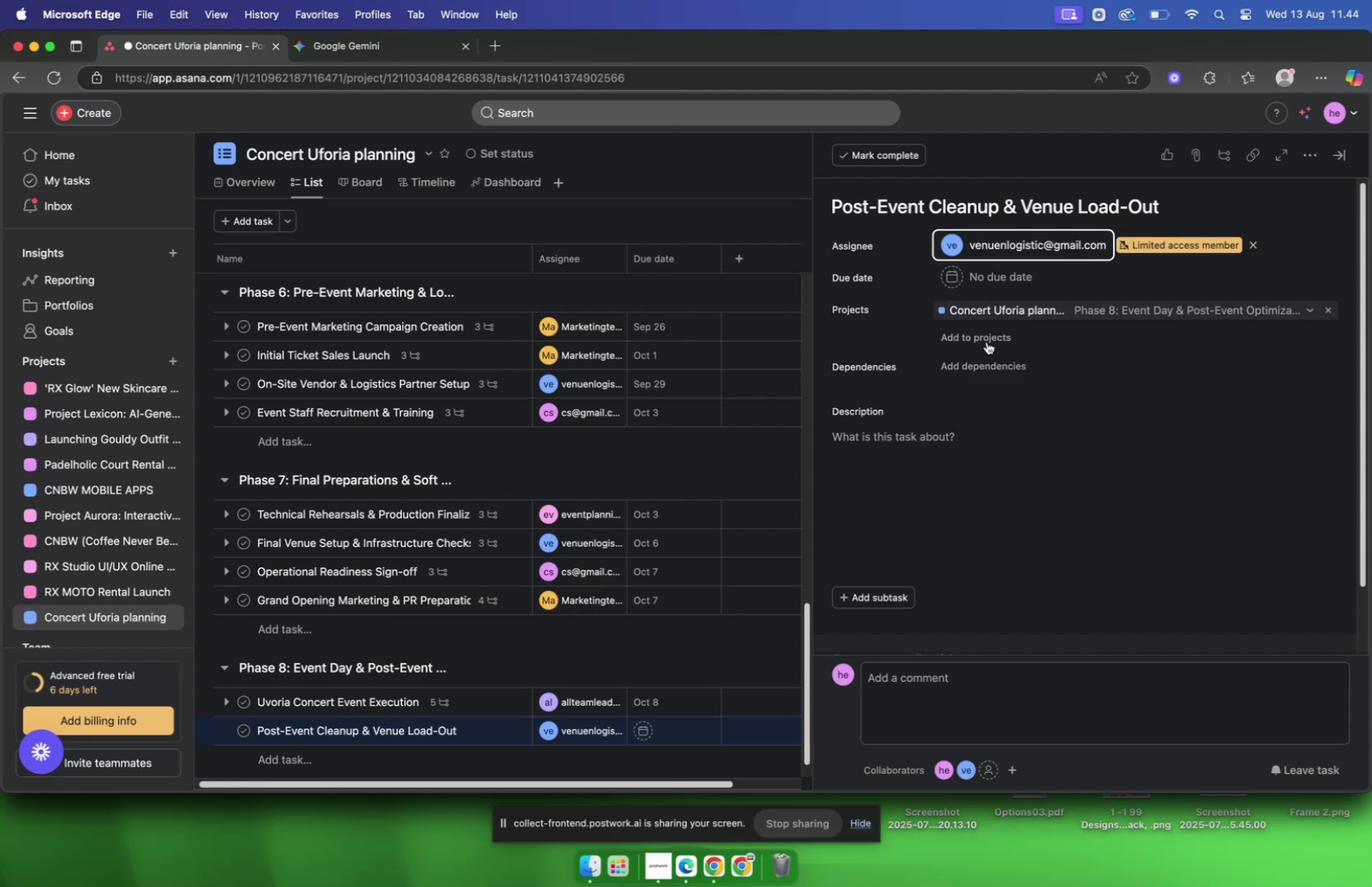 
left_click([983, 280])
 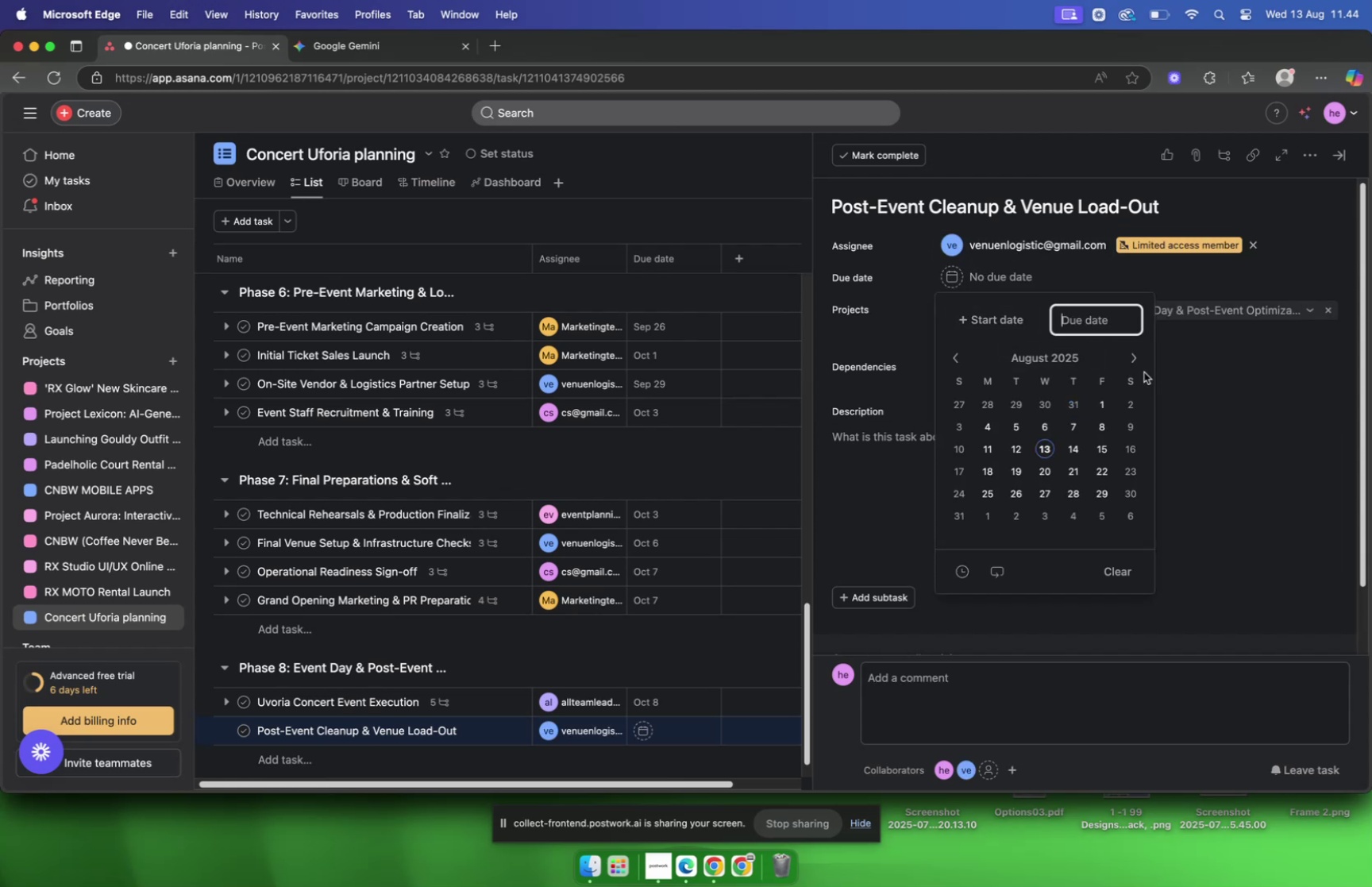 
left_click([1138, 364])
 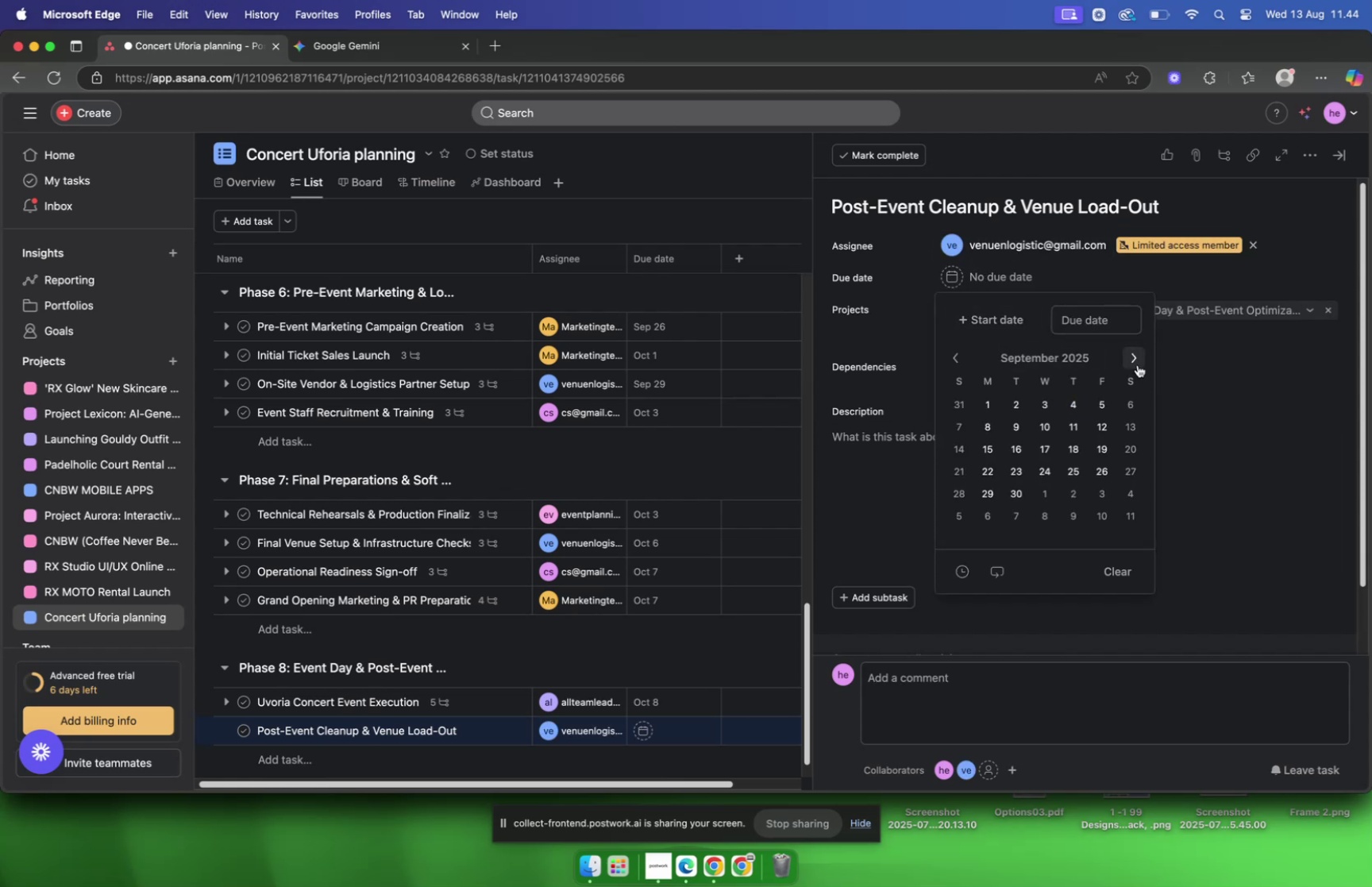 
left_click([1138, 364])
 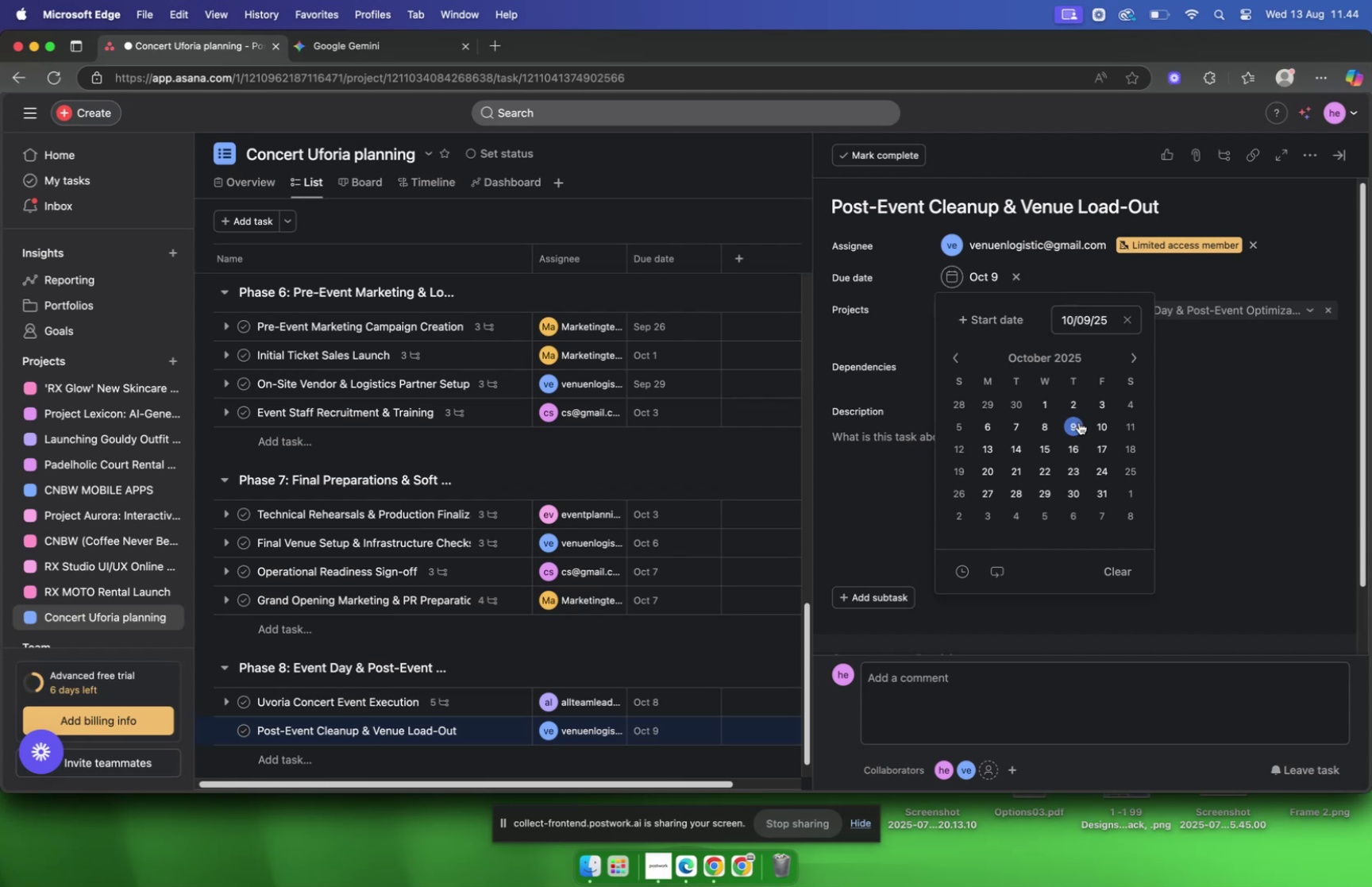 
left_click([865, 444])
 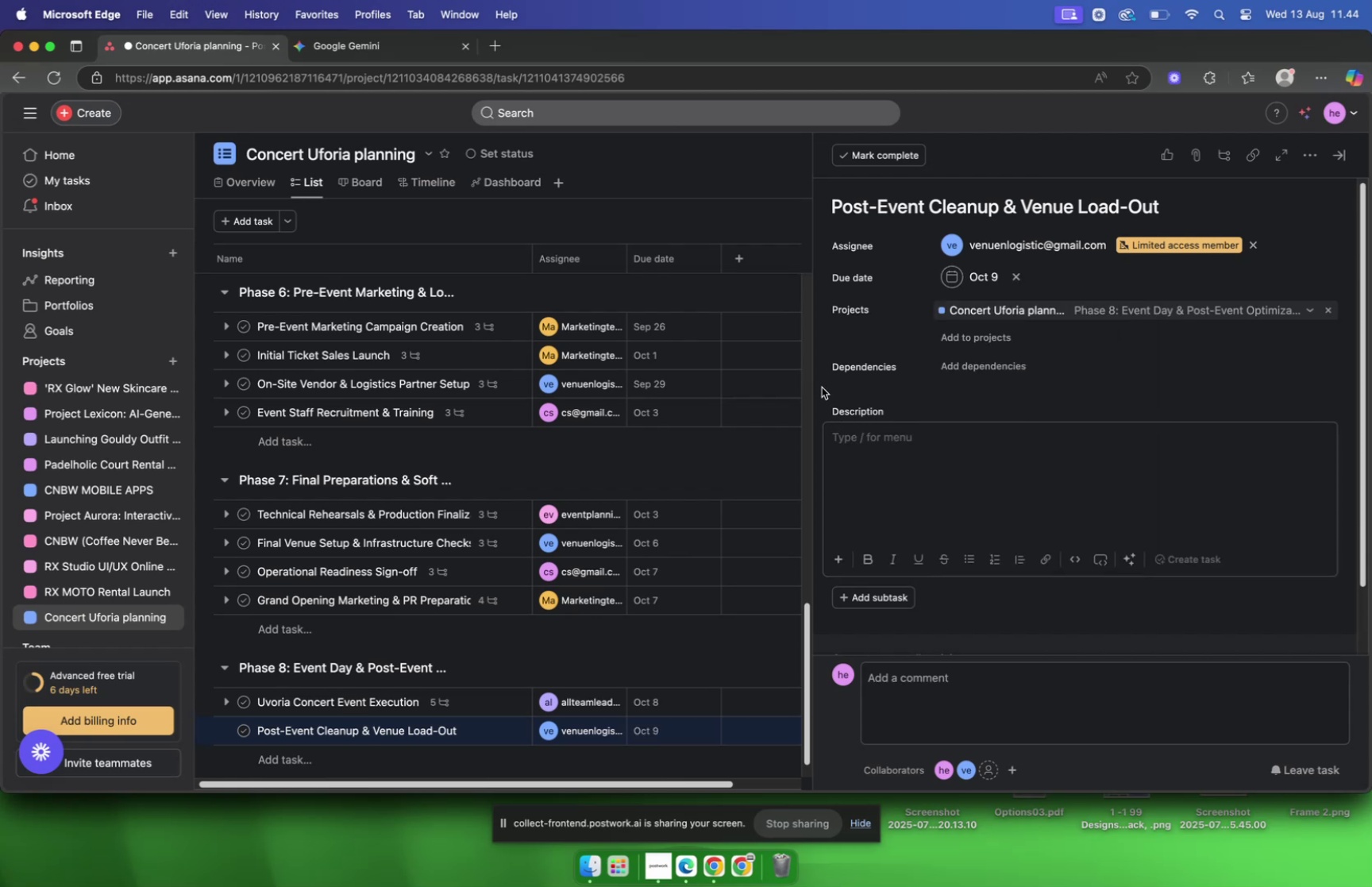 
left_click([380, 45])
 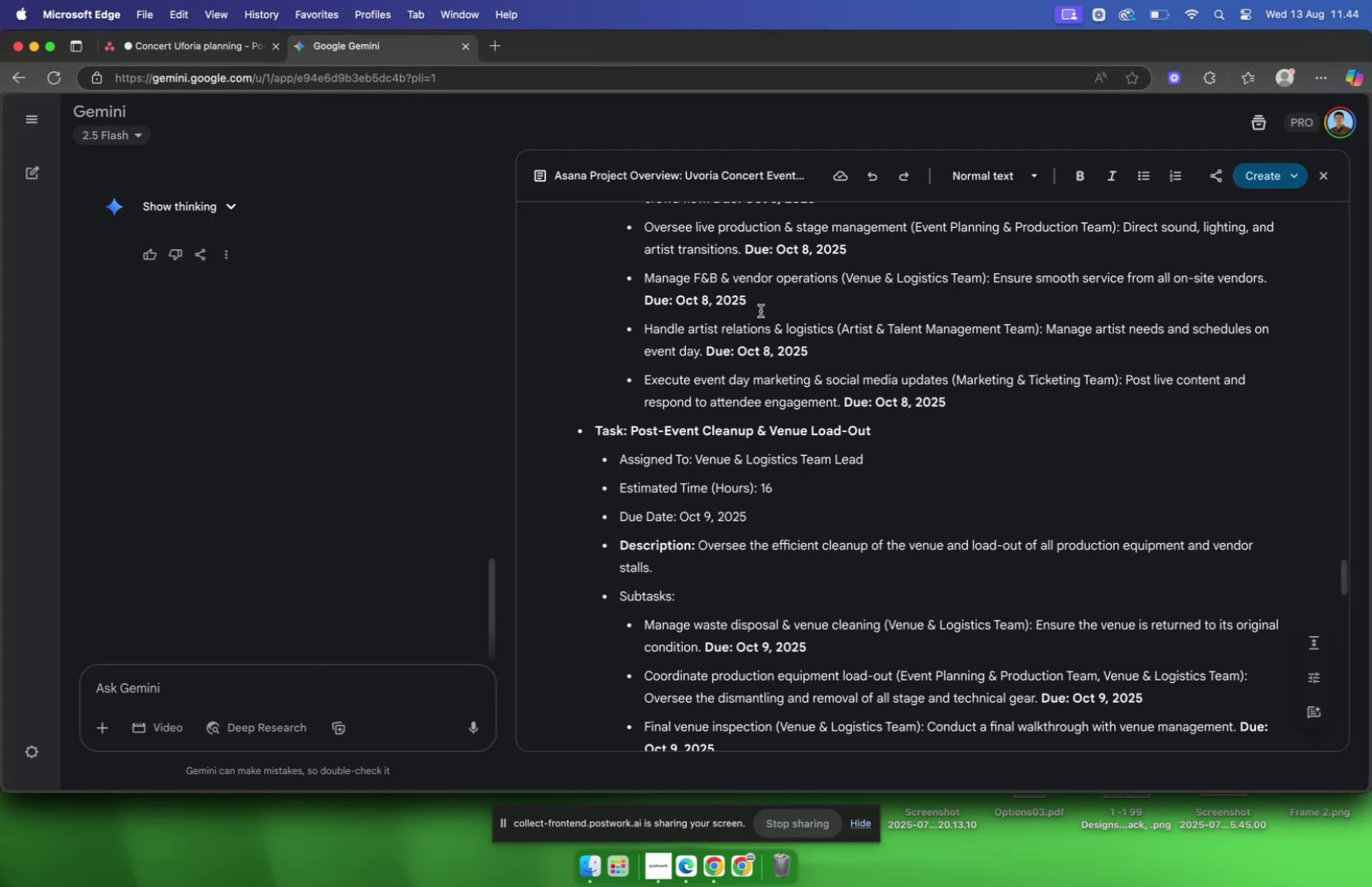 
scroll: coordinate [763, 309], scroll_direction: down, amount: 10.0
 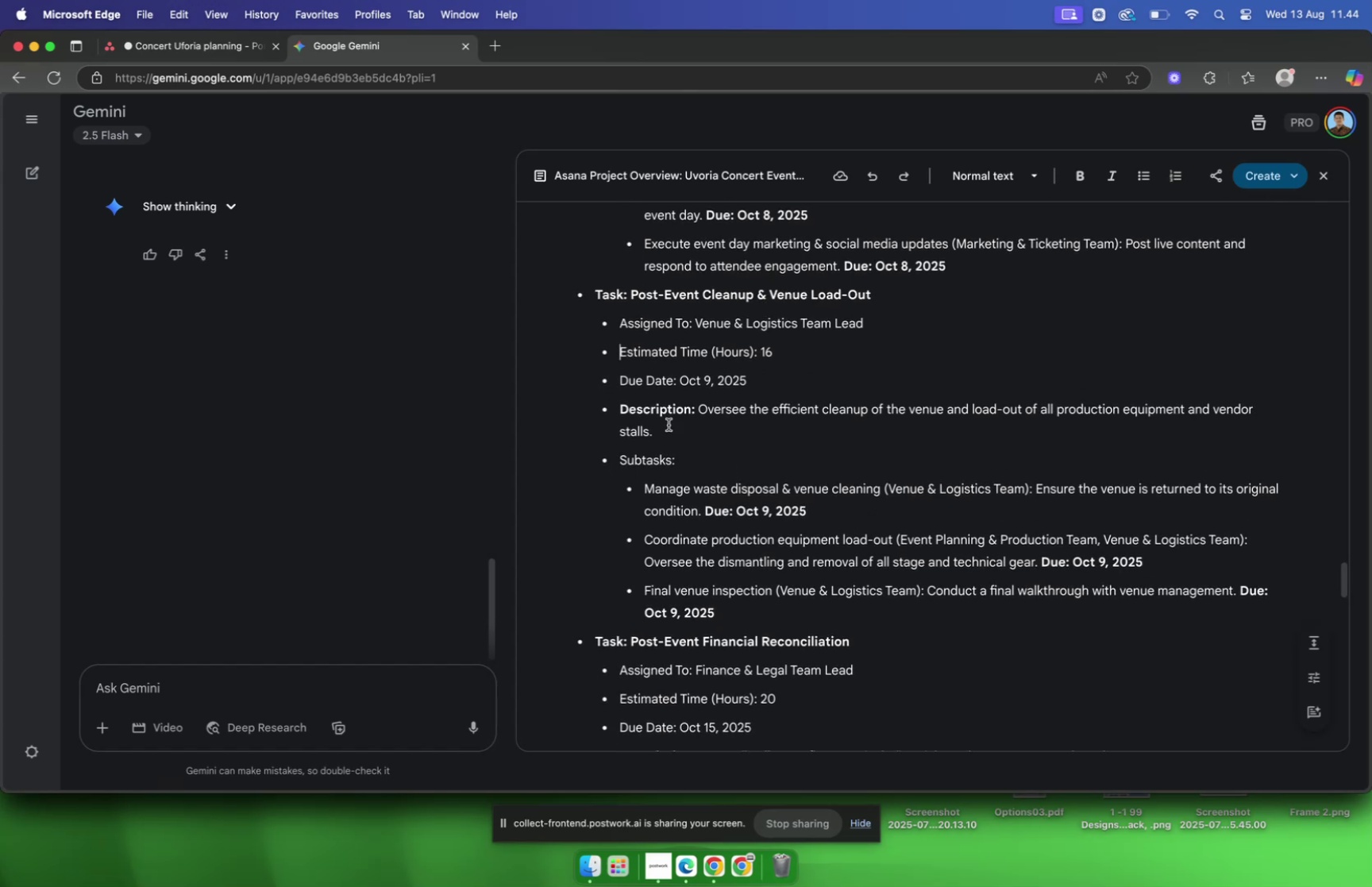 
left_click_drag(start_coordinate=[666, 432], to_coordinate=[700, 415])
 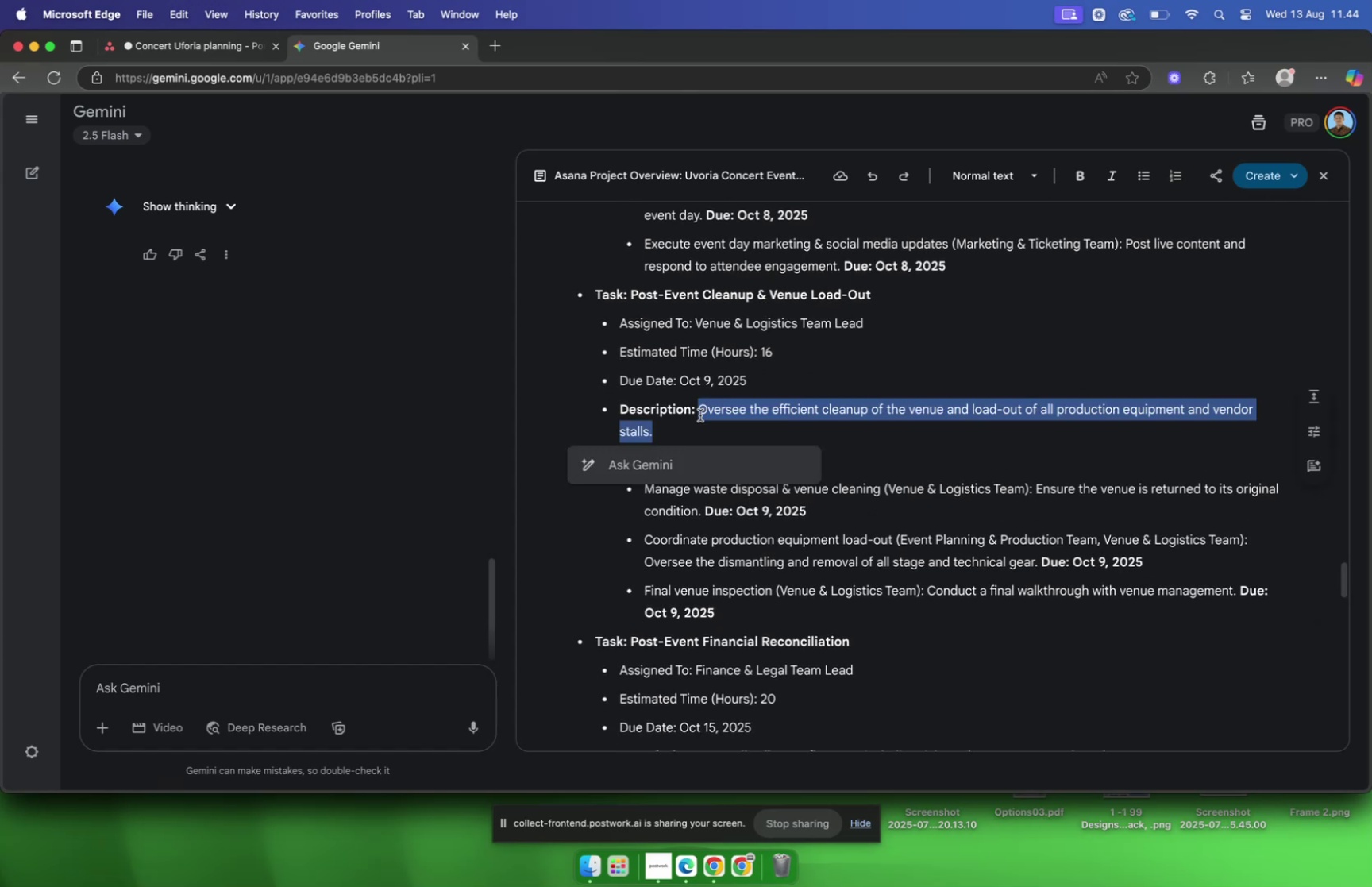 
key(Meta+C)
 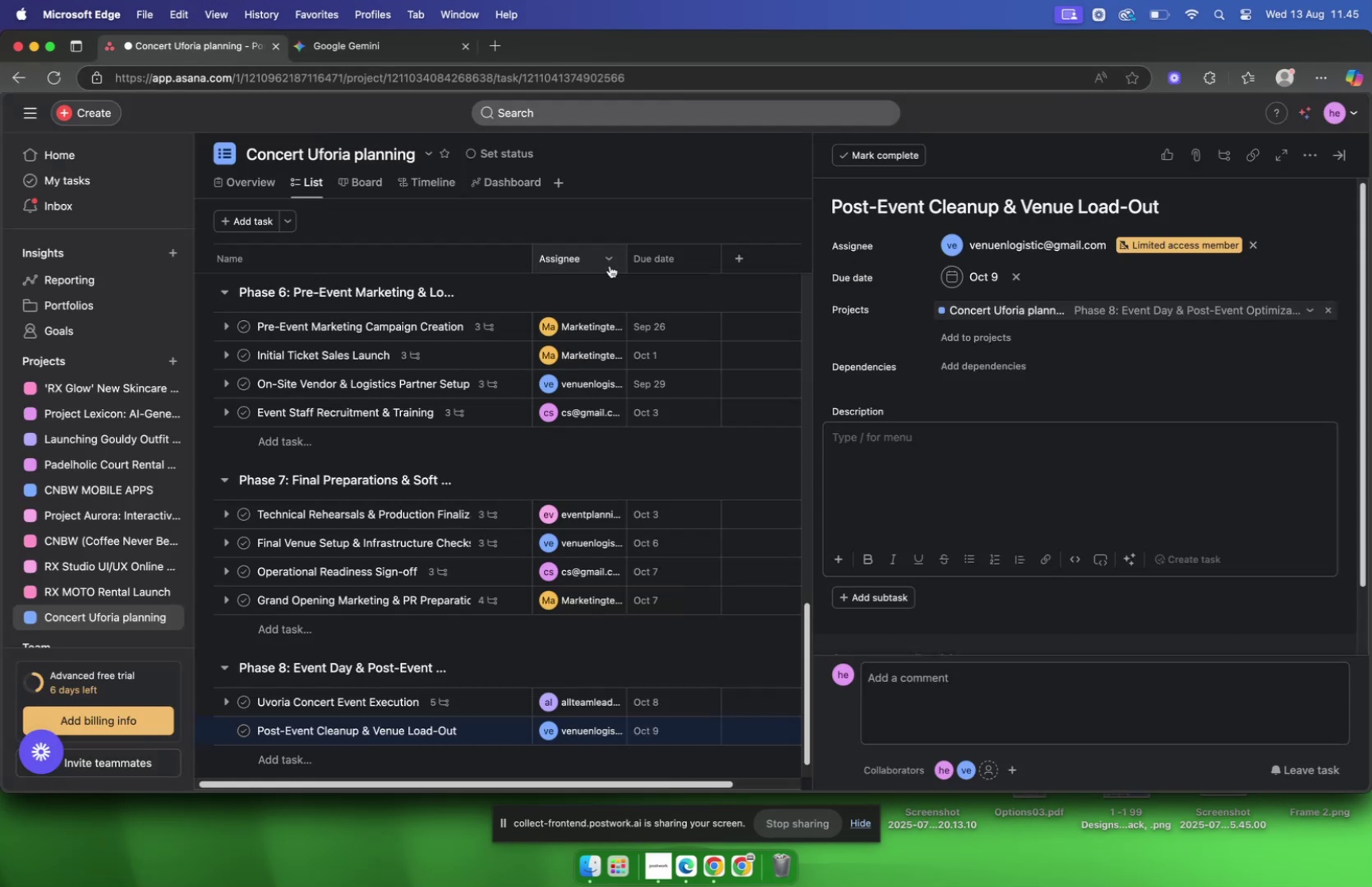 
left_click([878, 449])
 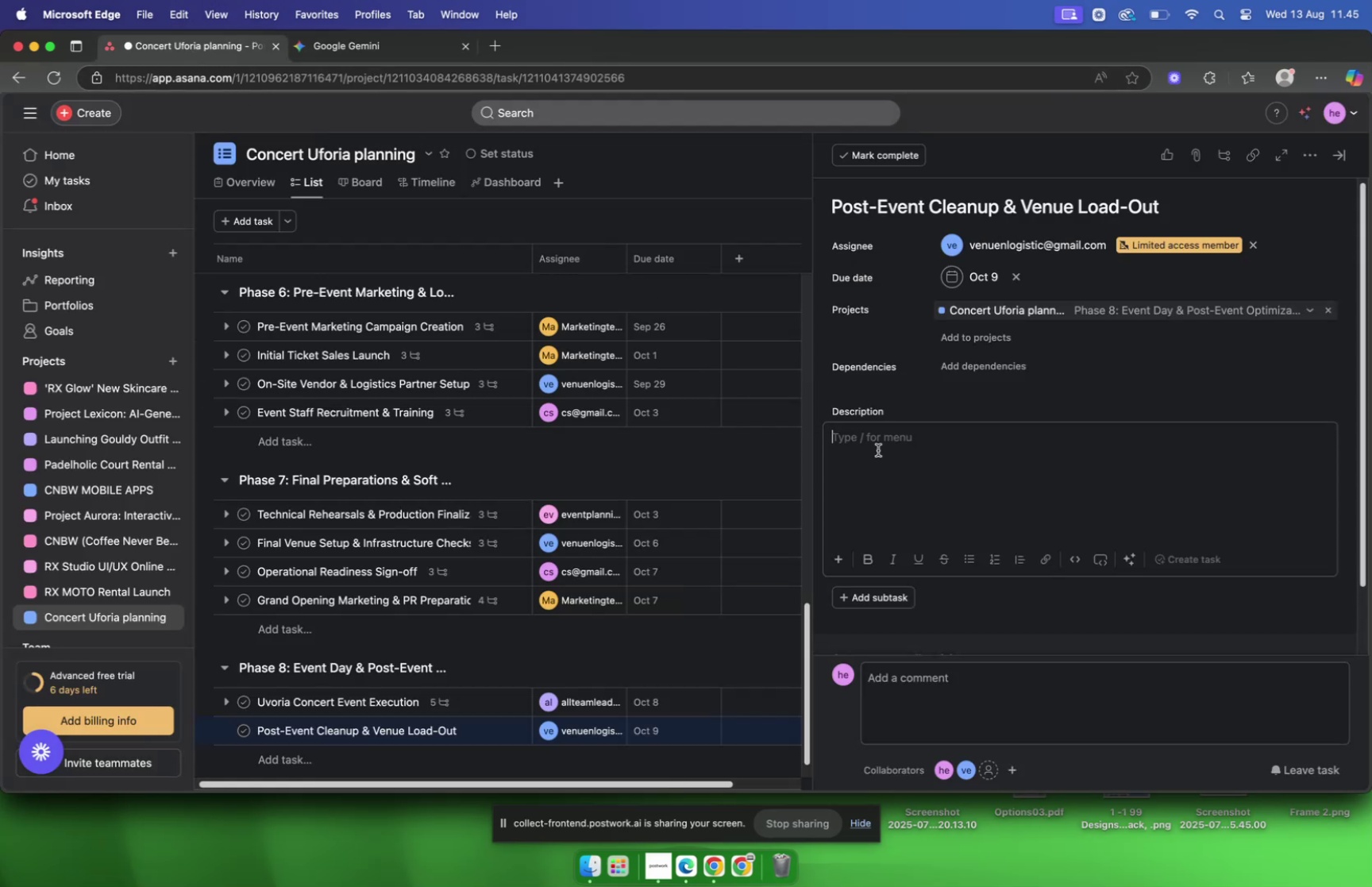 
key(Meta+V)
 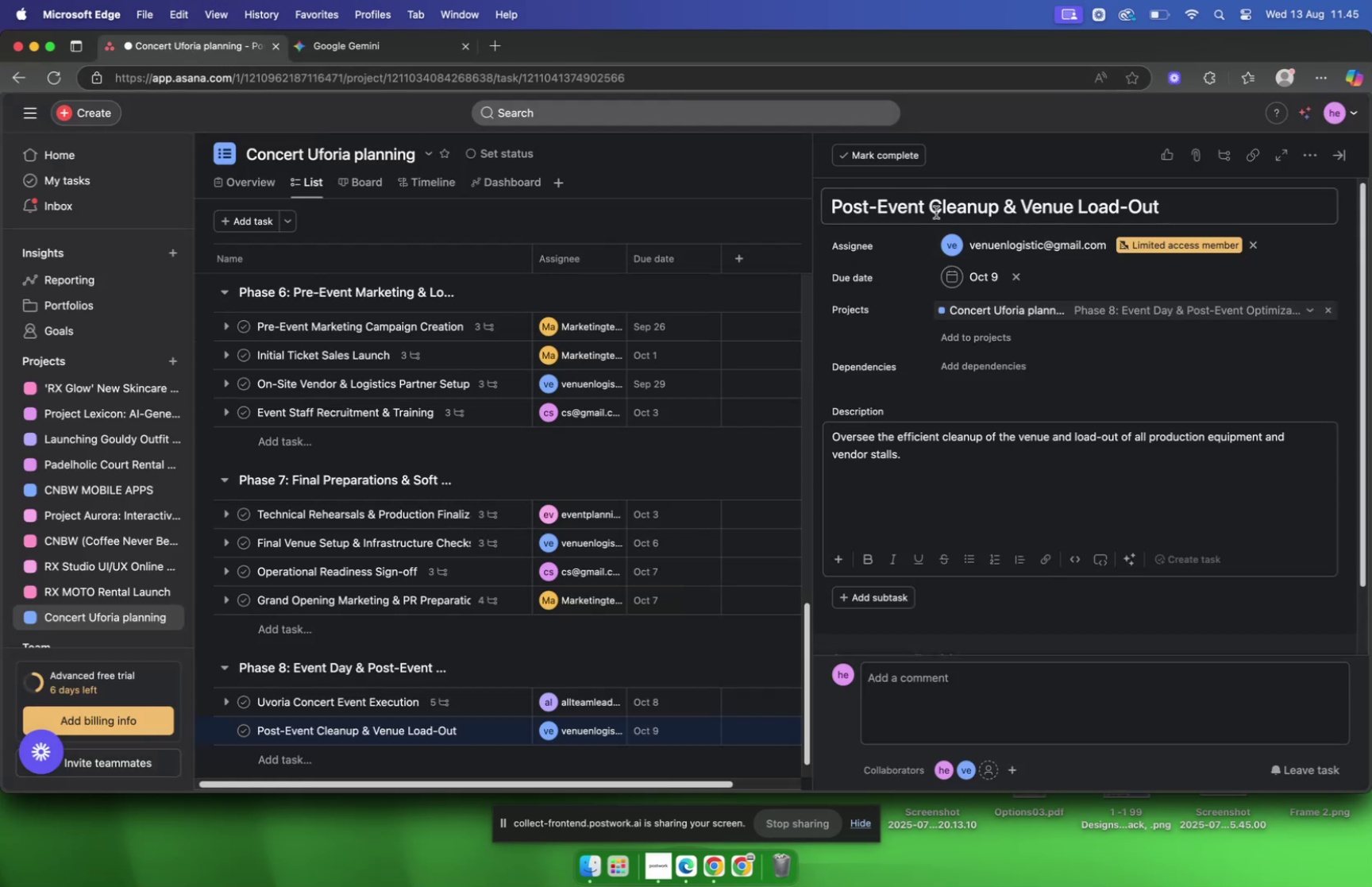 
left_click([951, 603])
 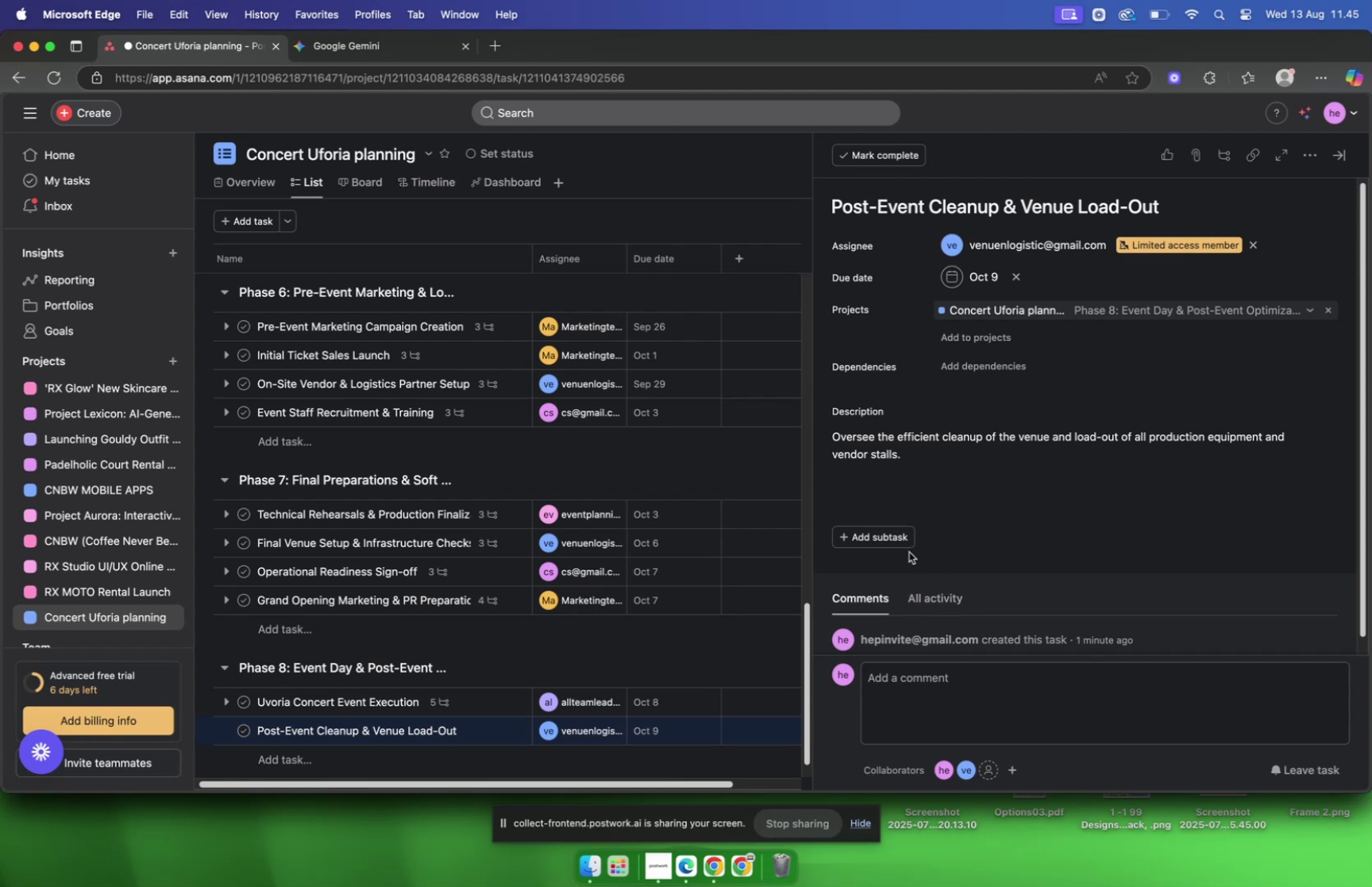 
left_click([896, 537])
 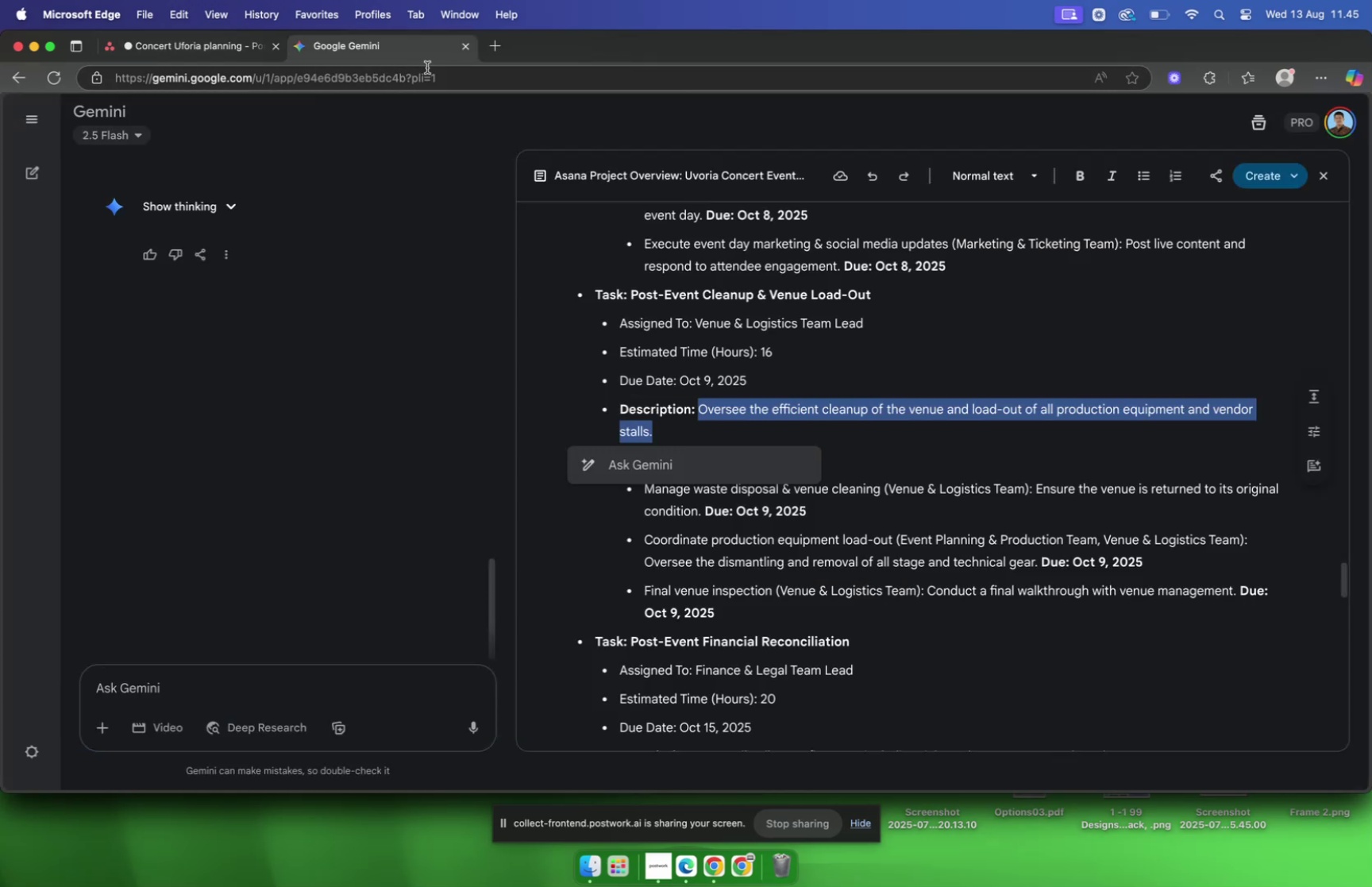 
left_click([722, 341])
 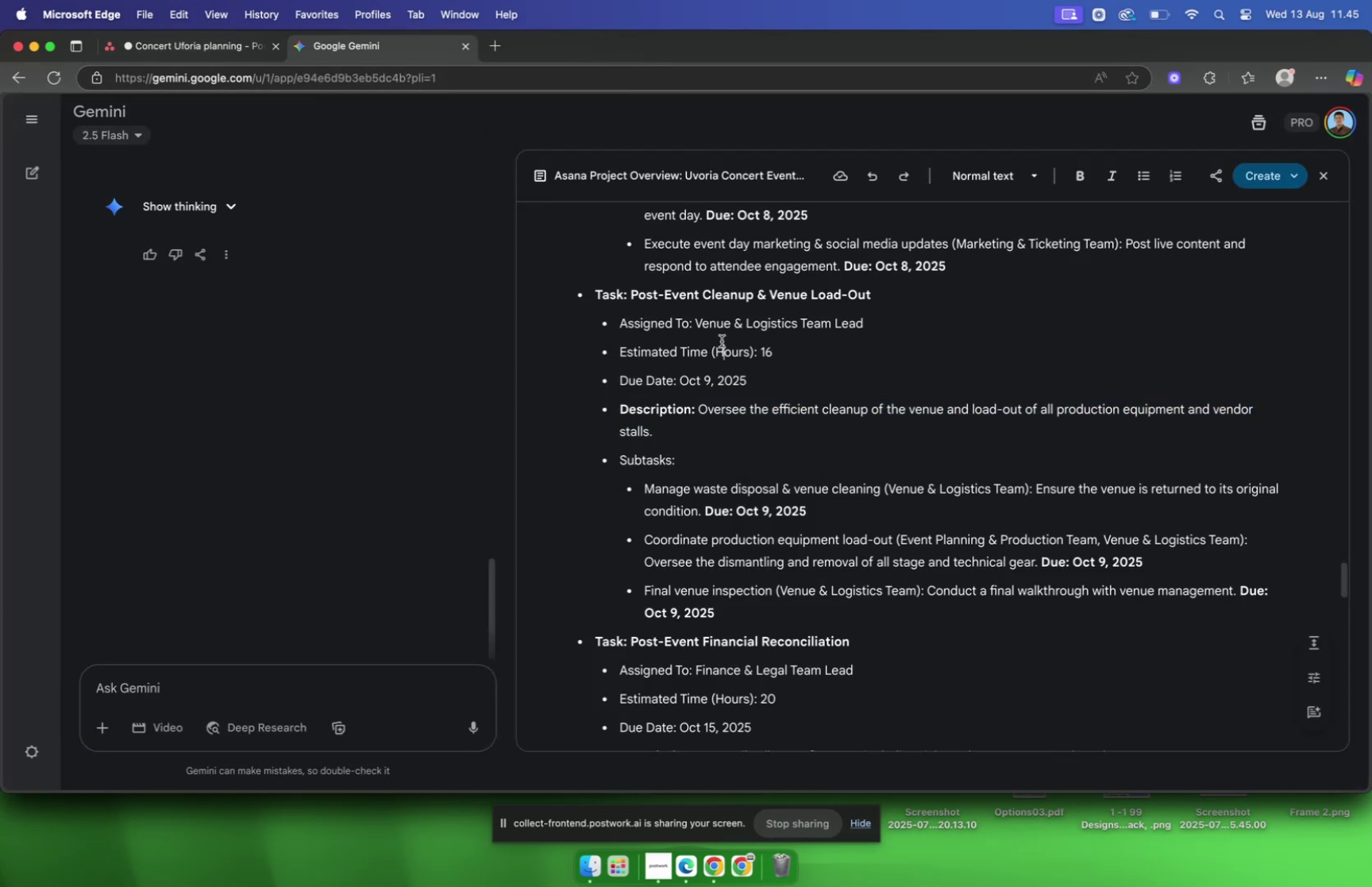 
scroll: coordinate [722, 341], scroll_direction: down, amount: 6.0
 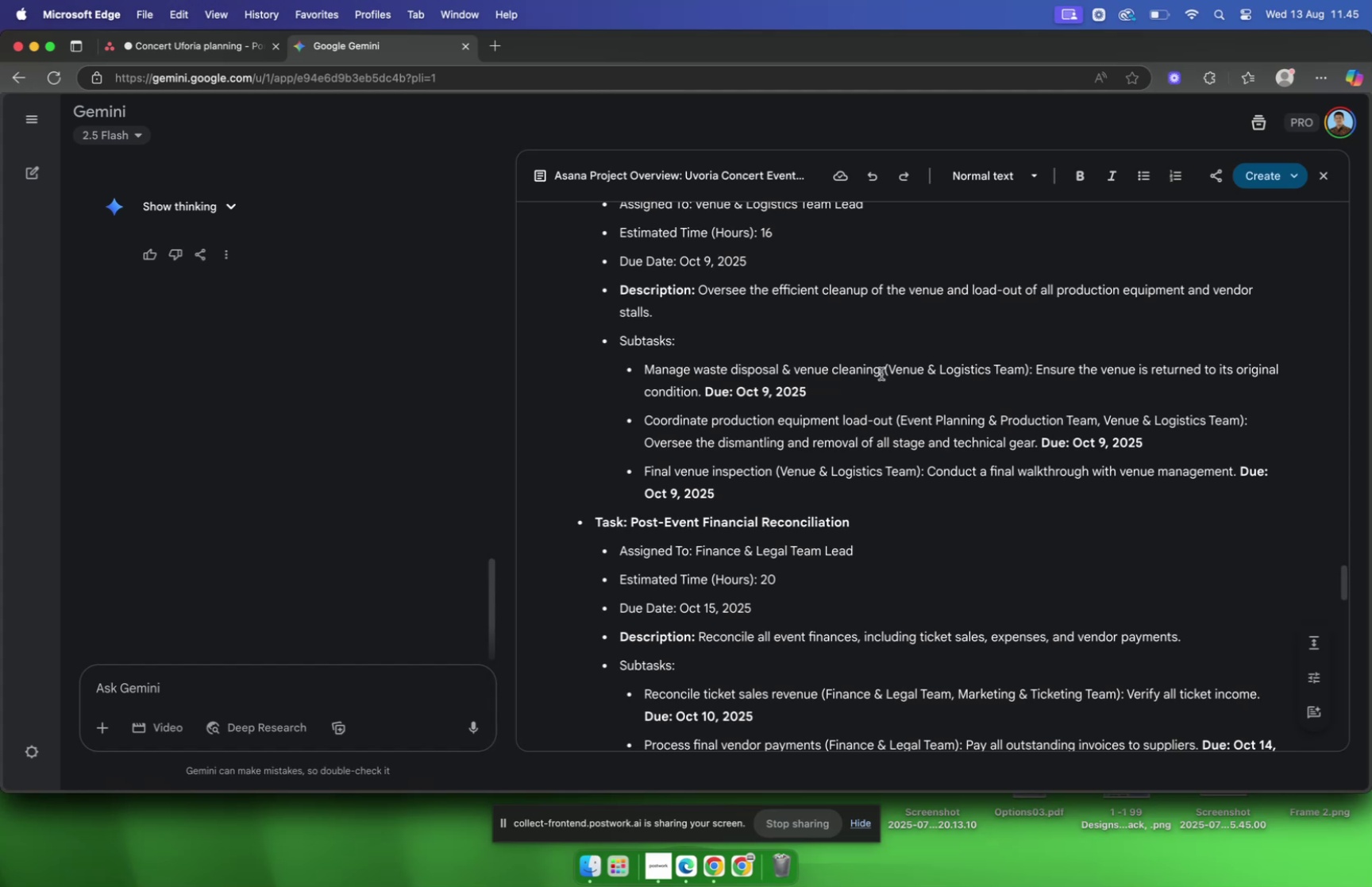 
left_click_drag(start_coordinate=[882, 374], to_coordinate=[646, 376])
 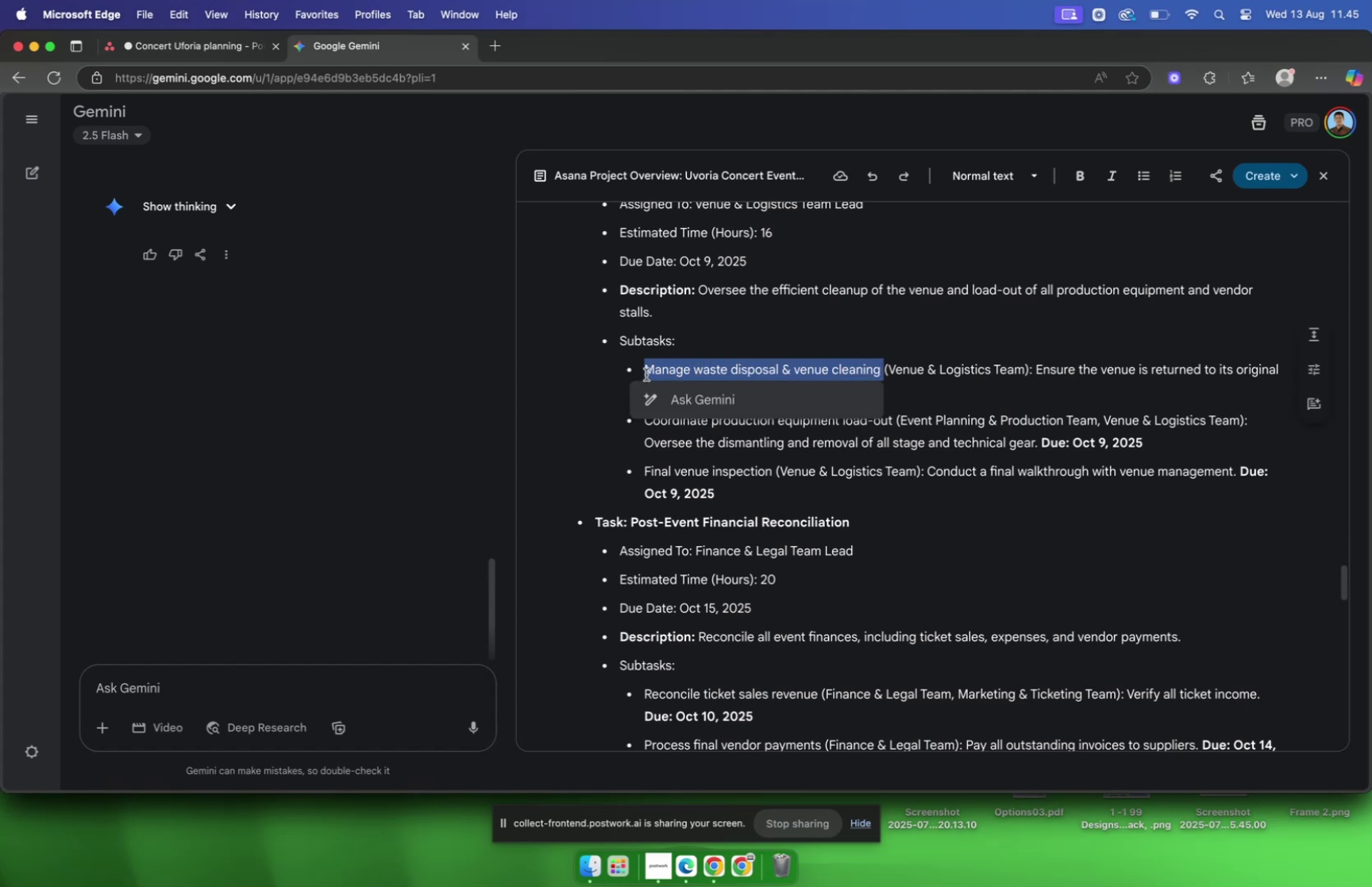 
key(Meta+C)
 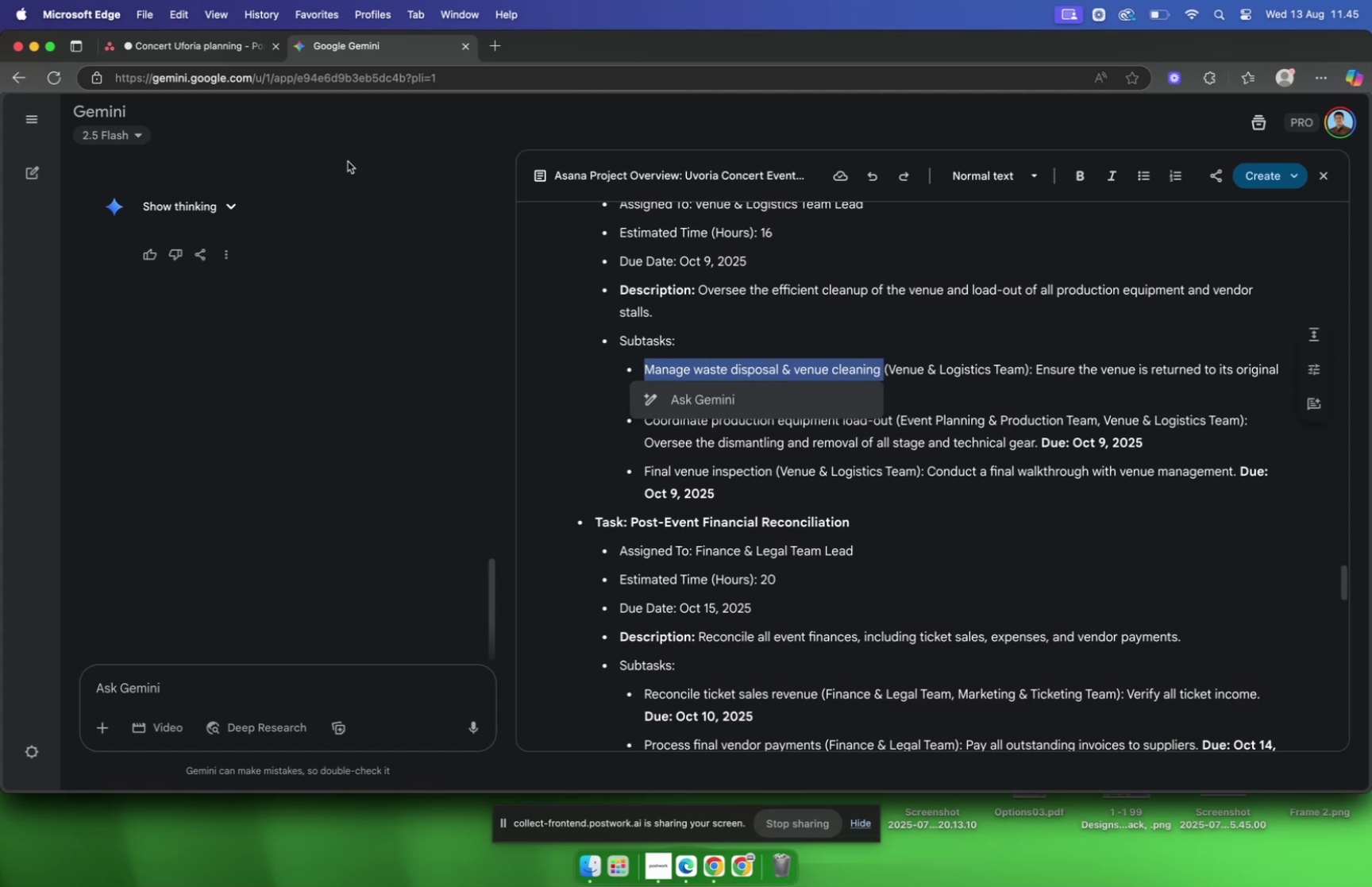 
left_click([179, 52])
 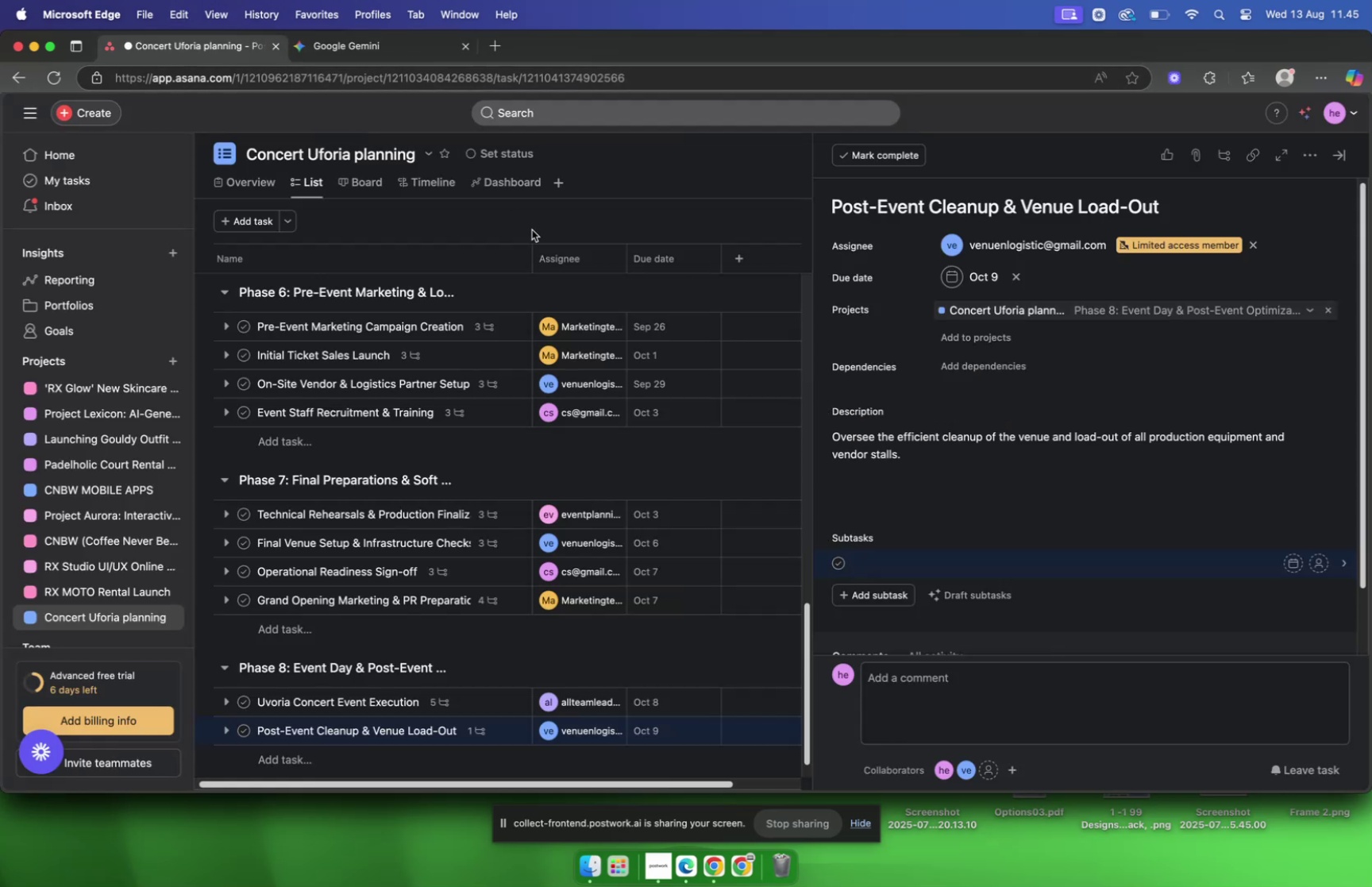 
key(Meta+V)
 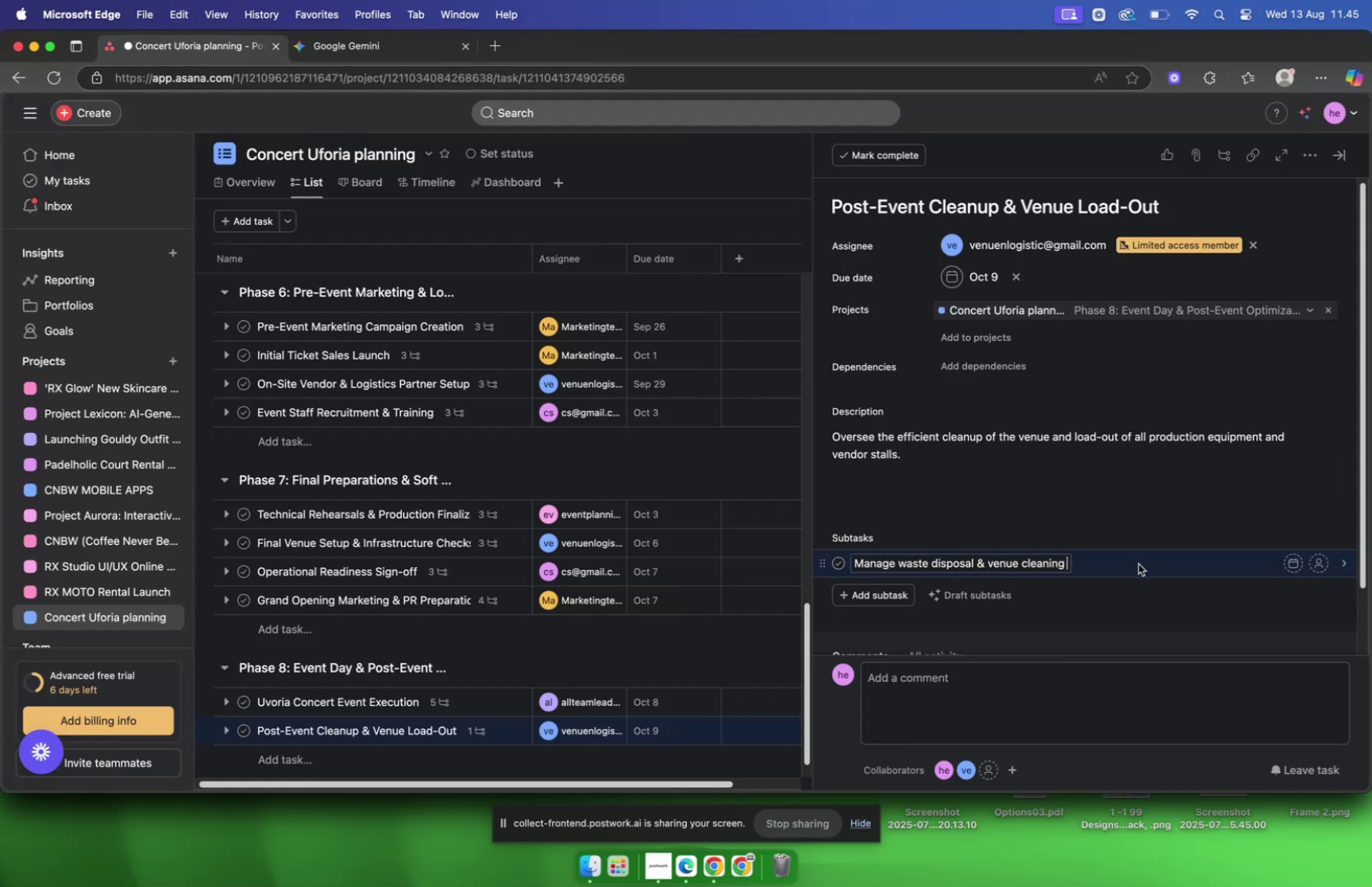 
key(Backspace)
 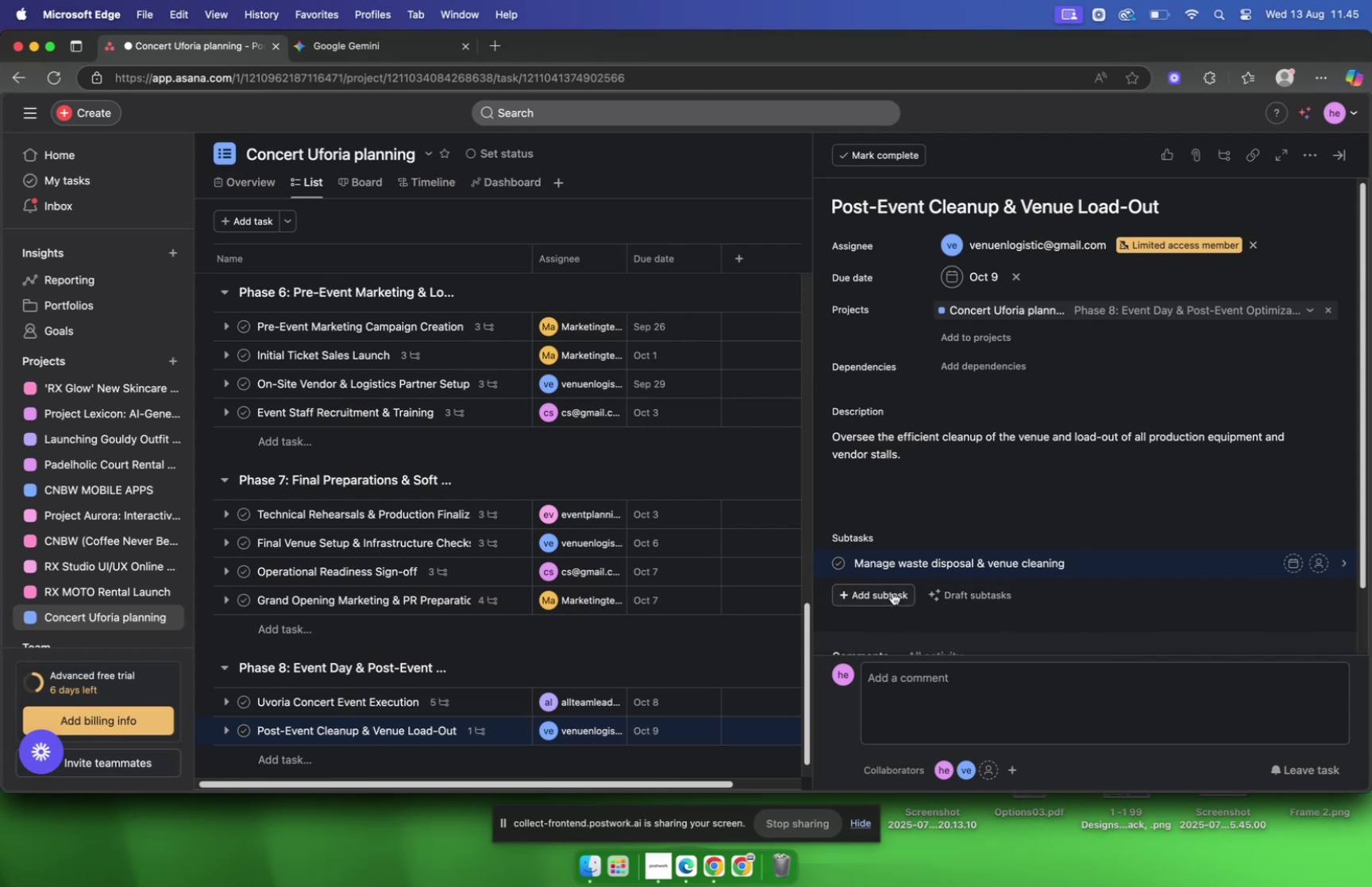 
left_click([1101, 565])
 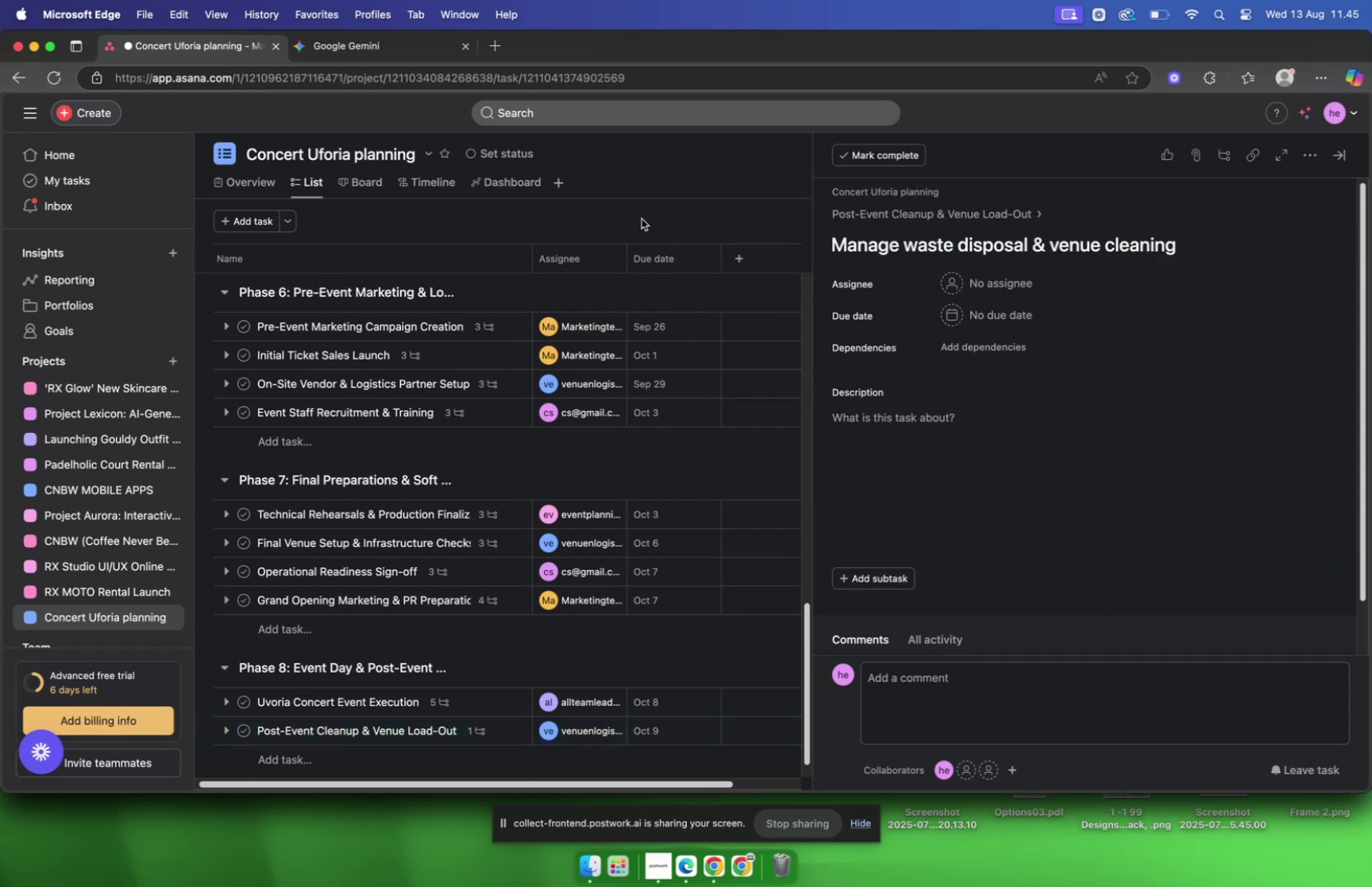 
left_click([343, 56])
 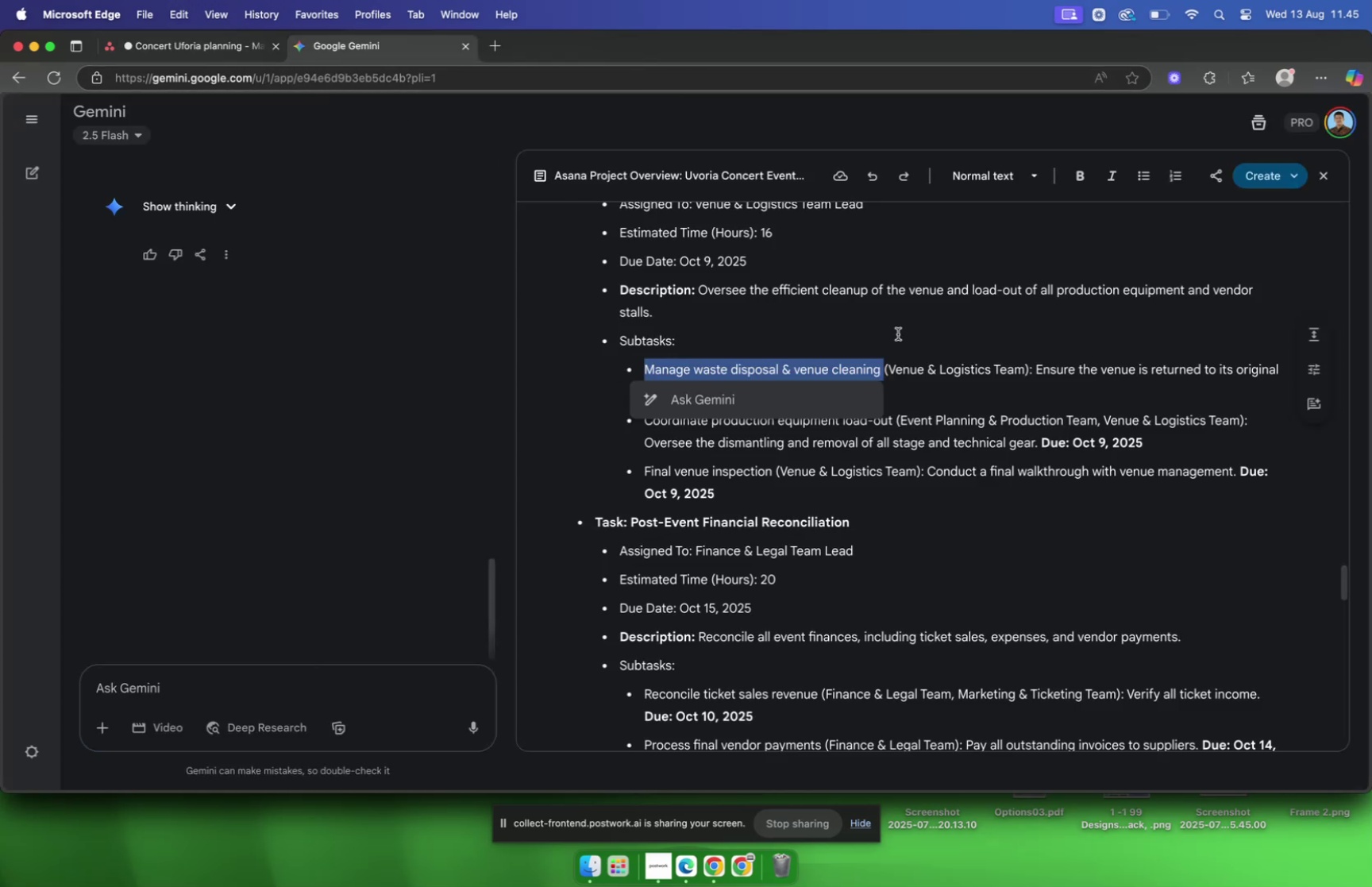 
left_click([900, 335])
 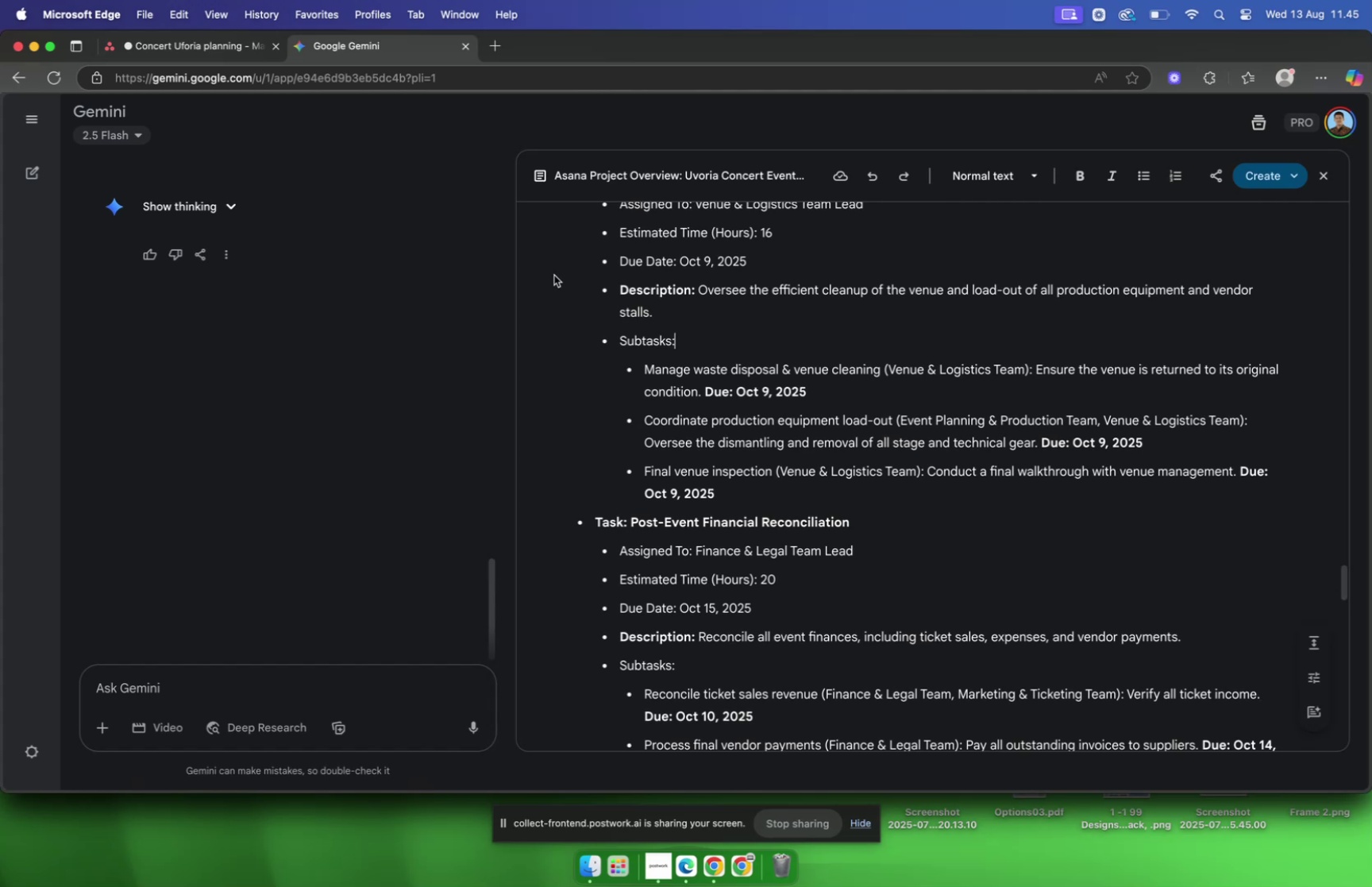 
left_click([203, 57])
 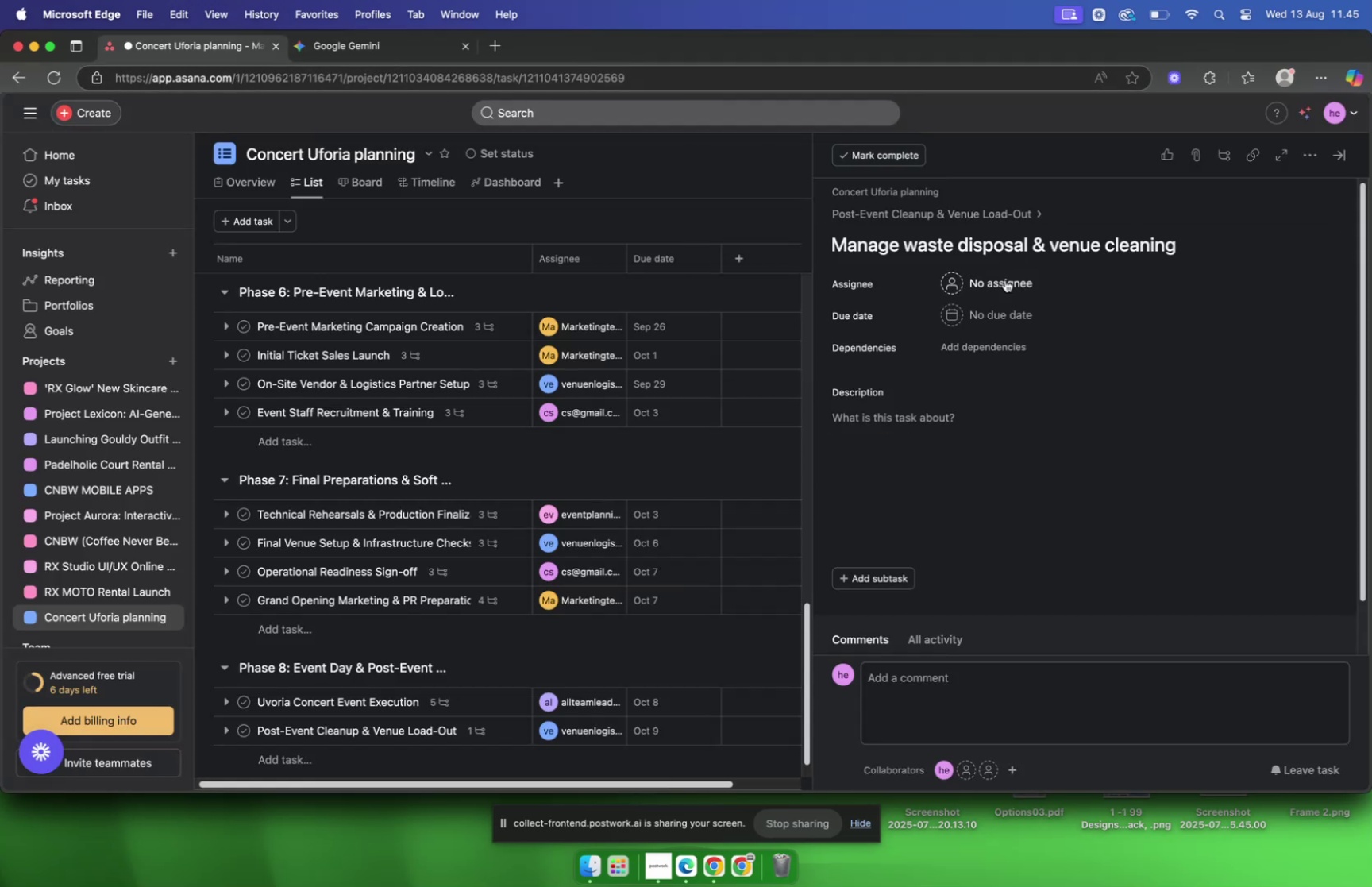 
left_click([1010, 291])
 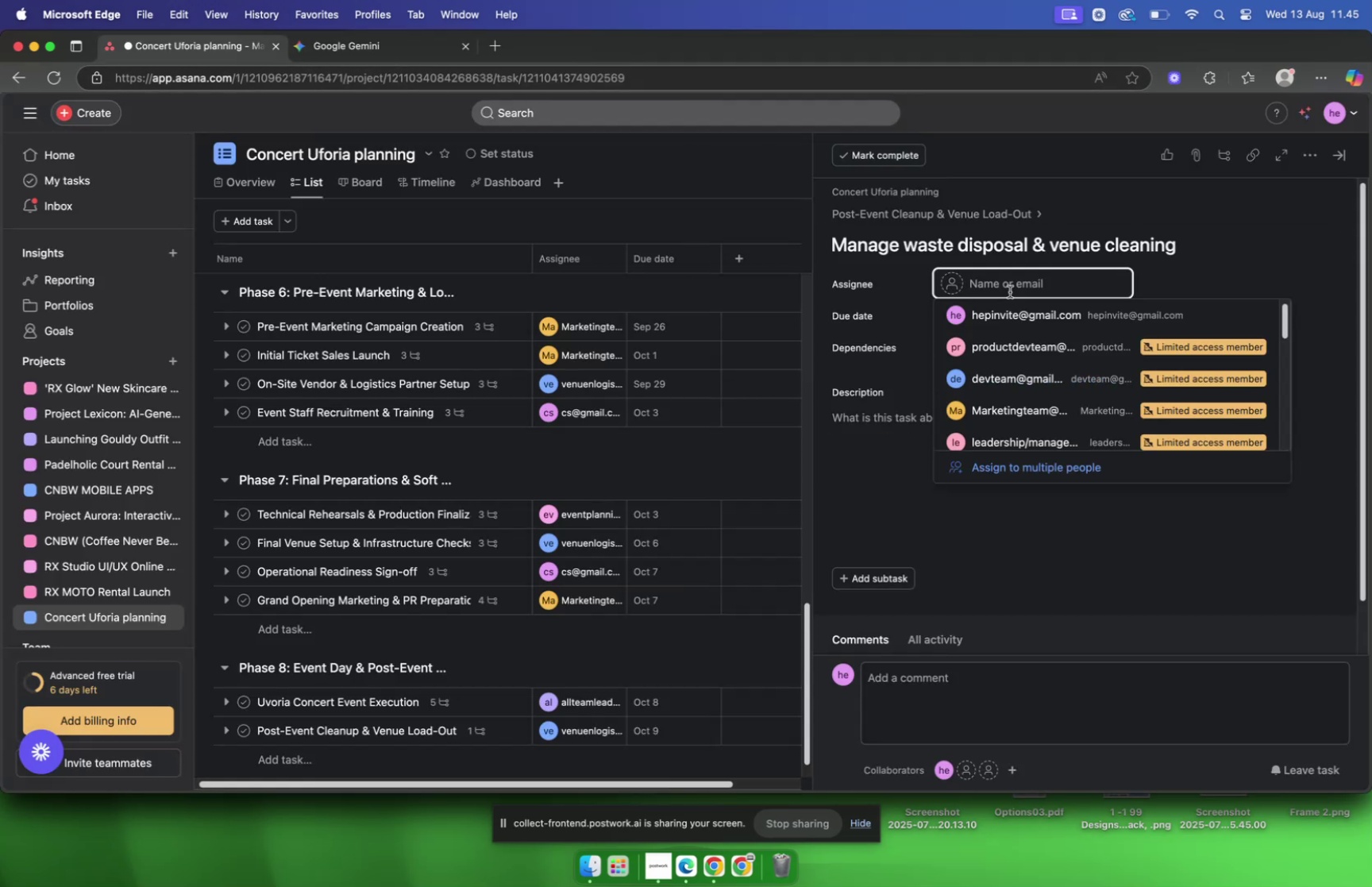 
type(ve)
 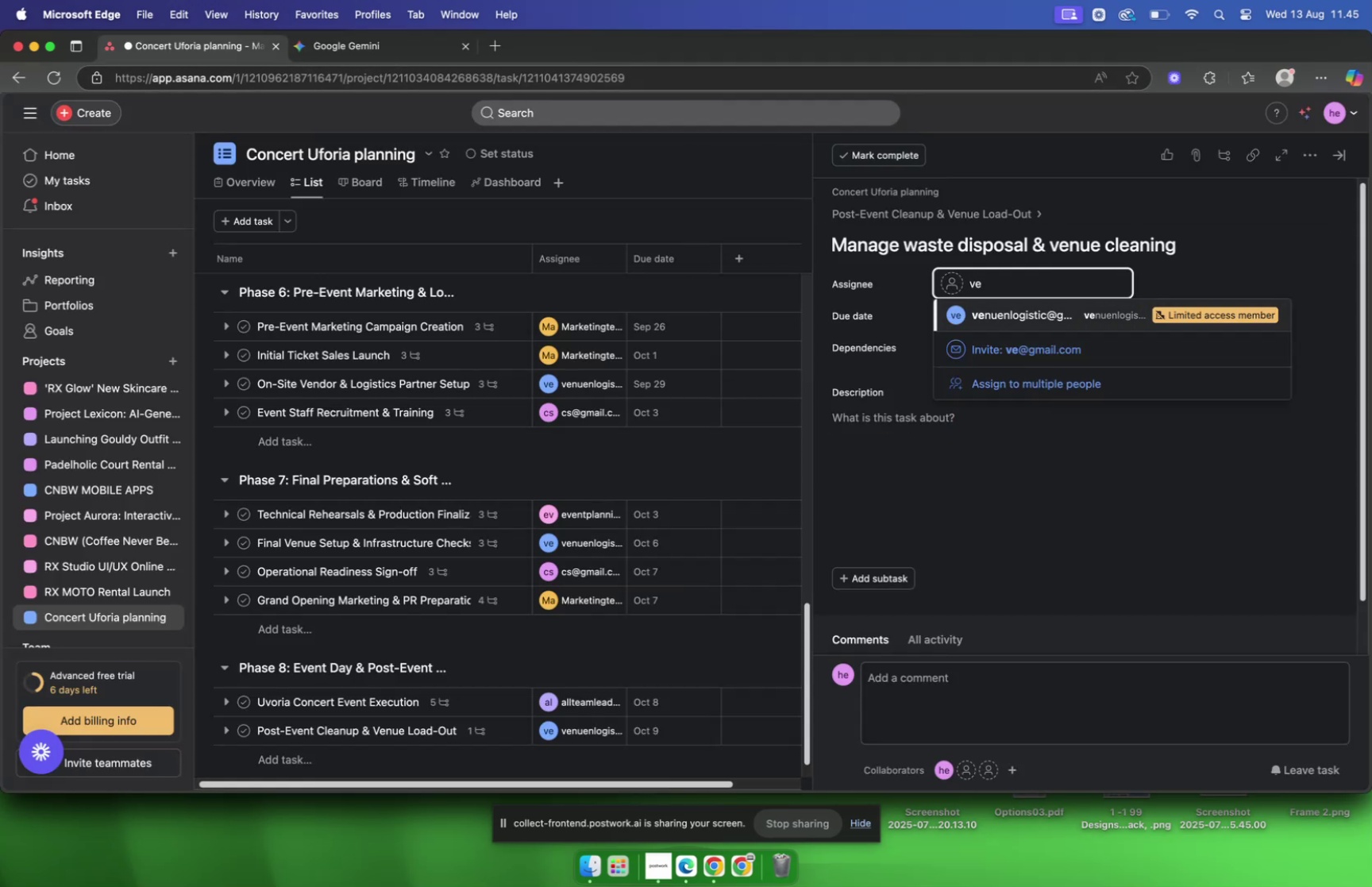 
key(Enter)
 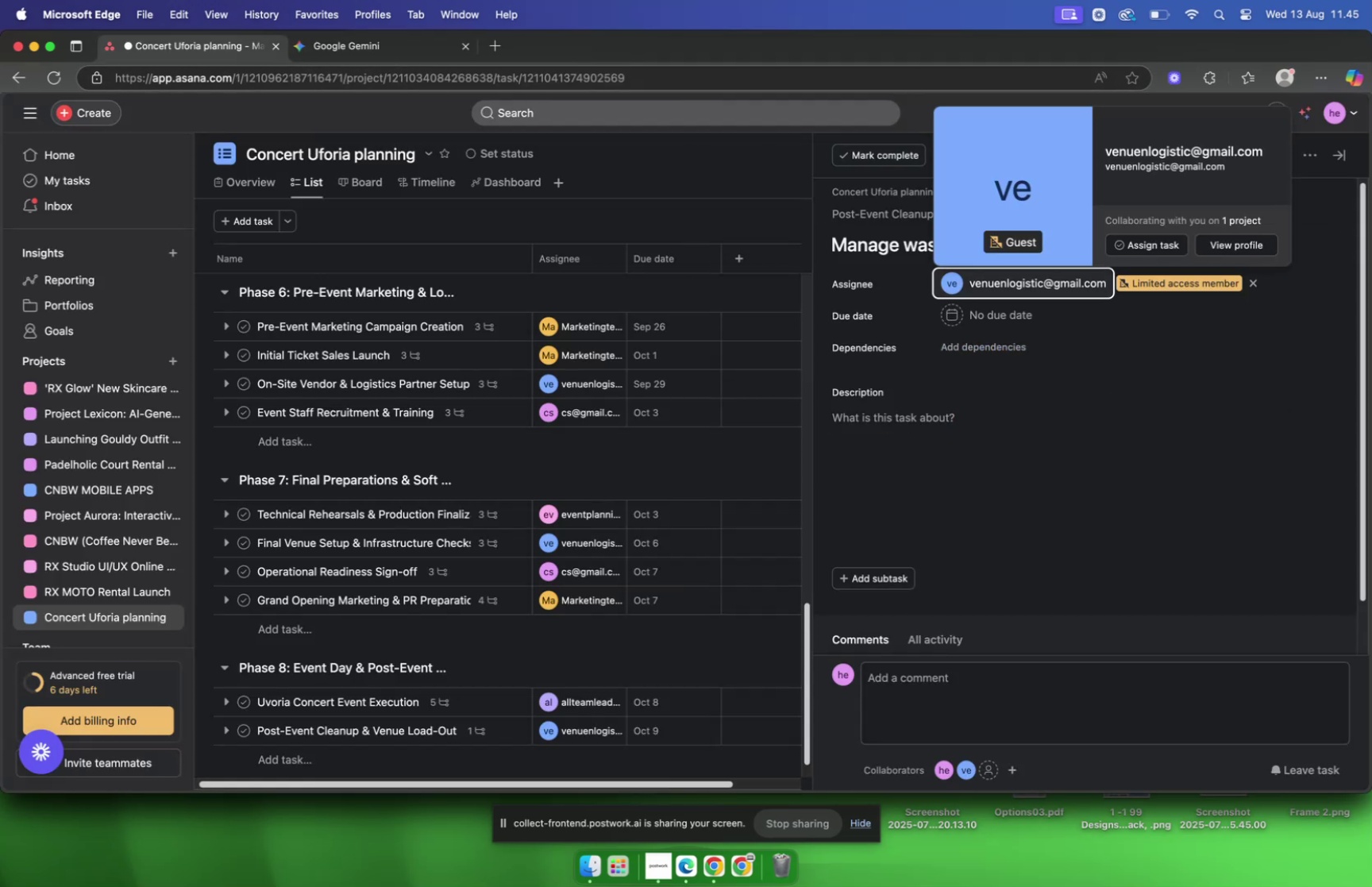 
left_click([1000, 318])
 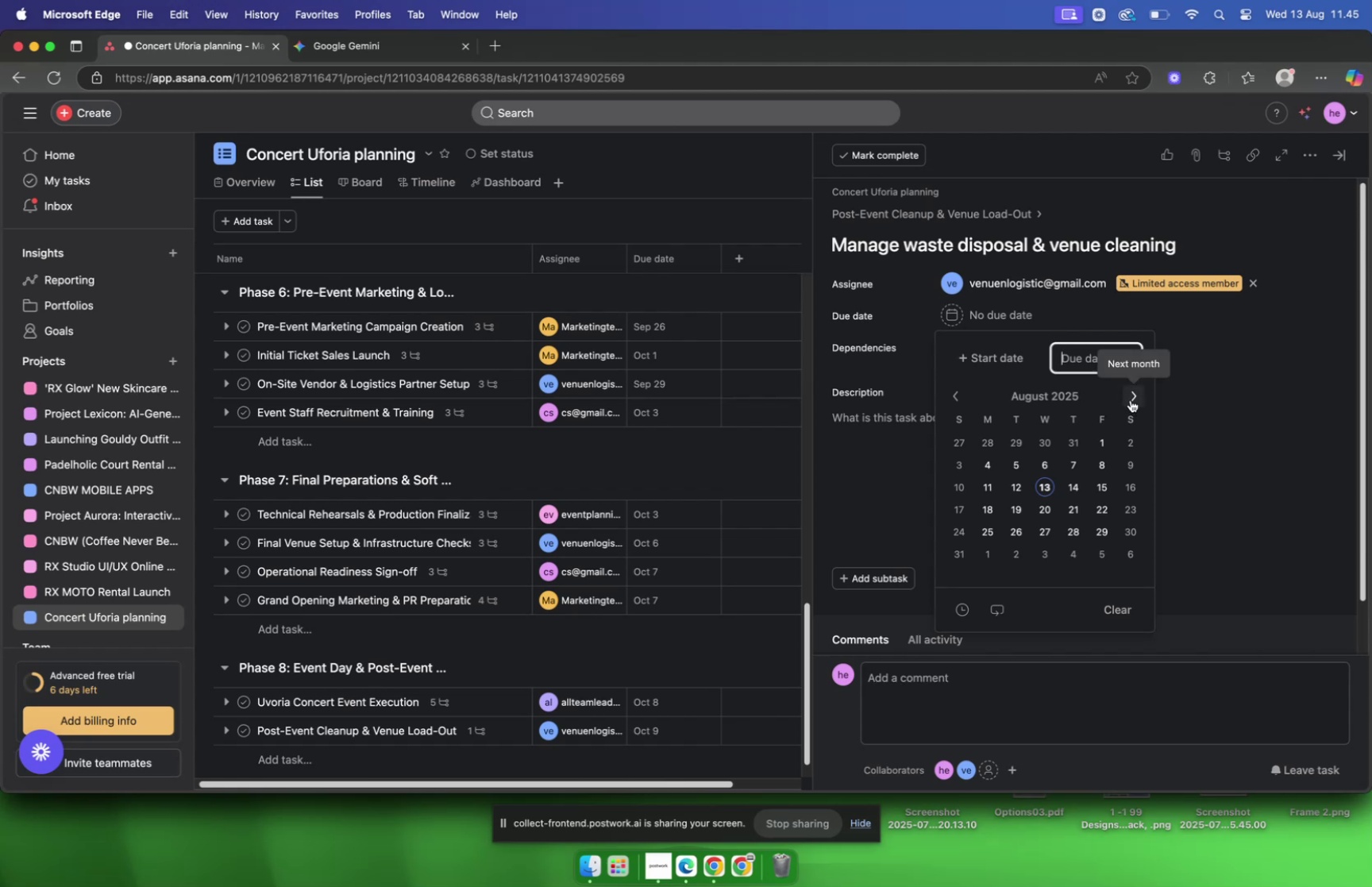 
double_click([1131, 399])
 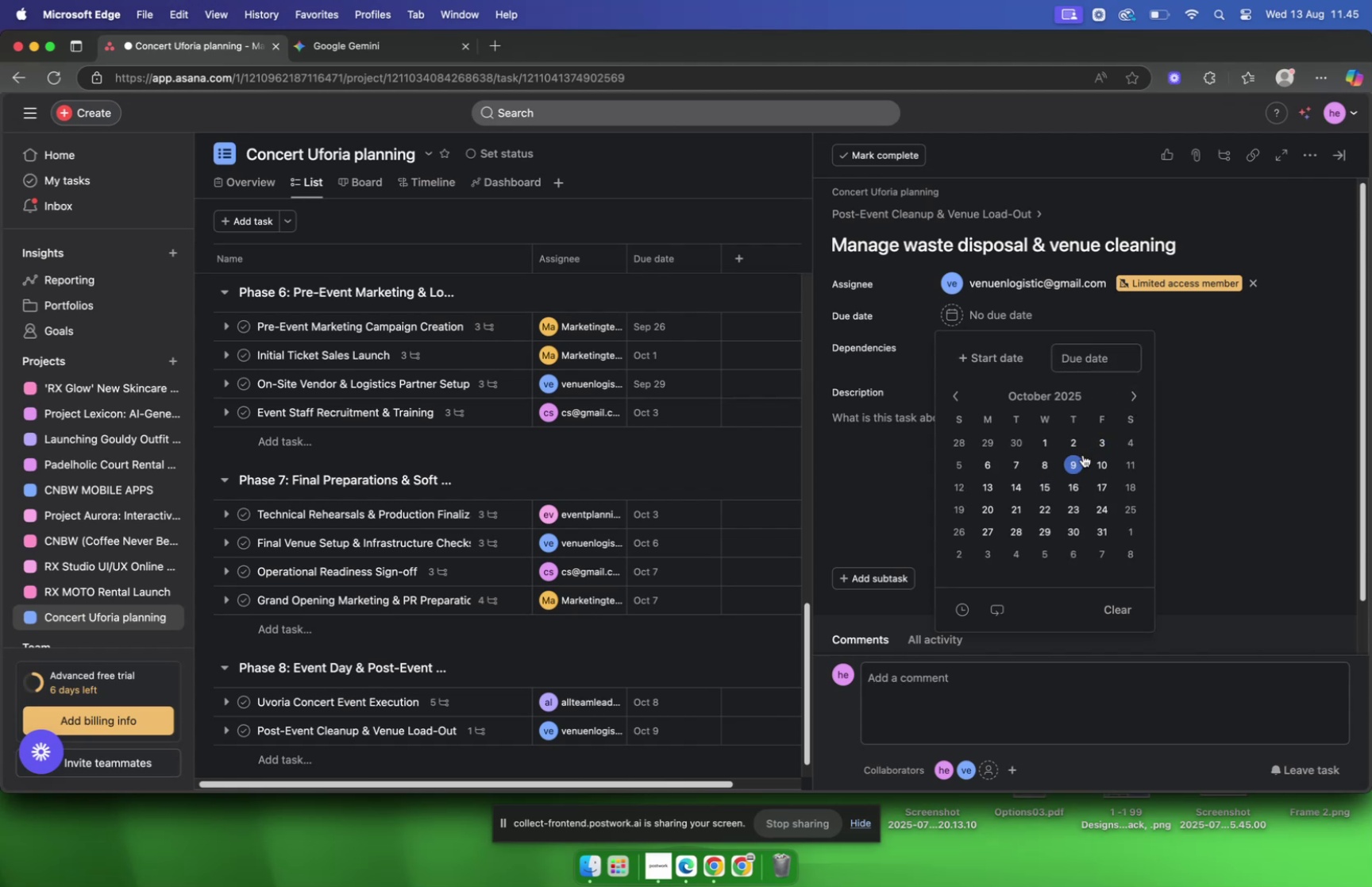 
left_click([1080, 460])
 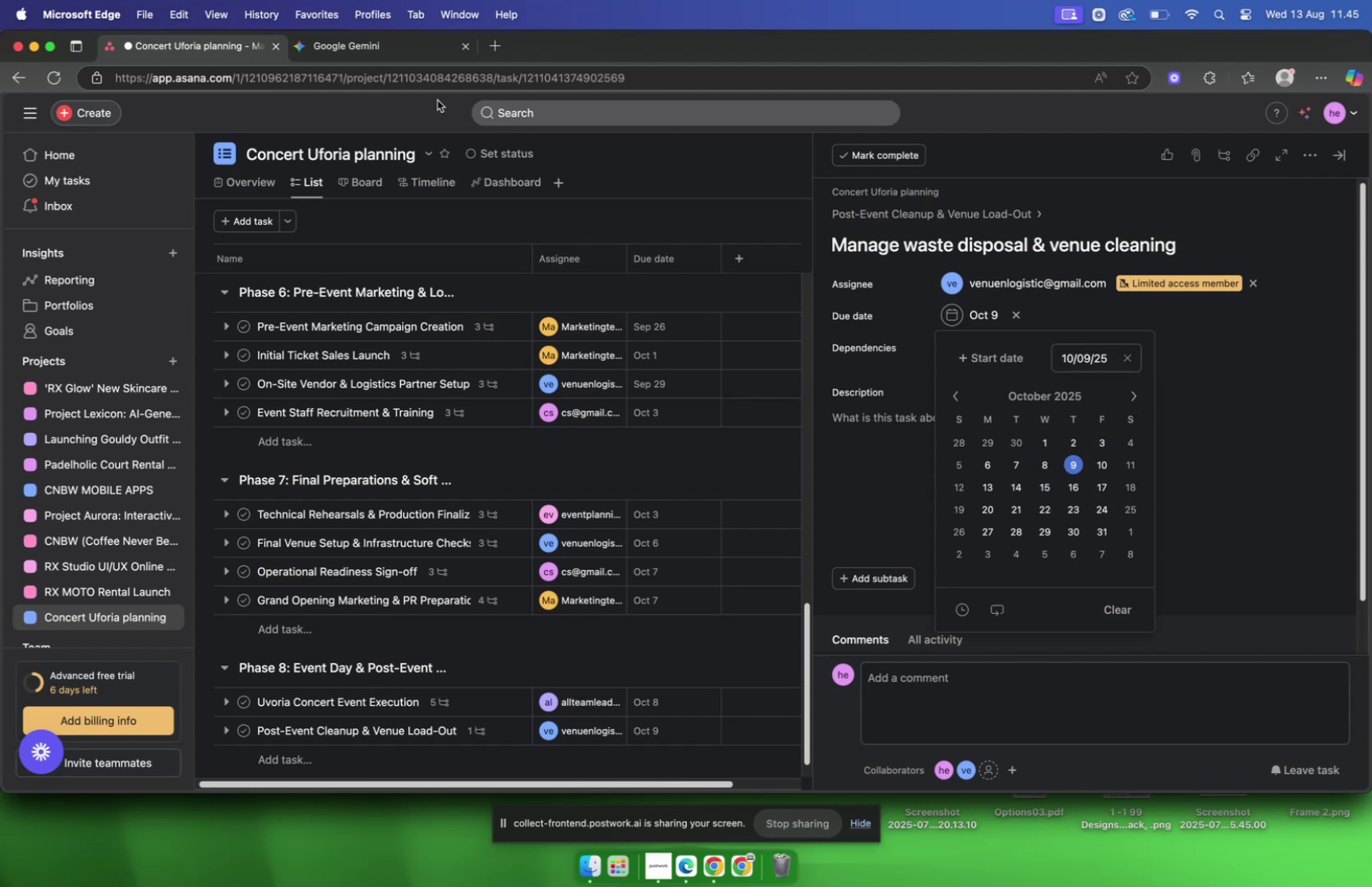 
left_click([389, 52])
 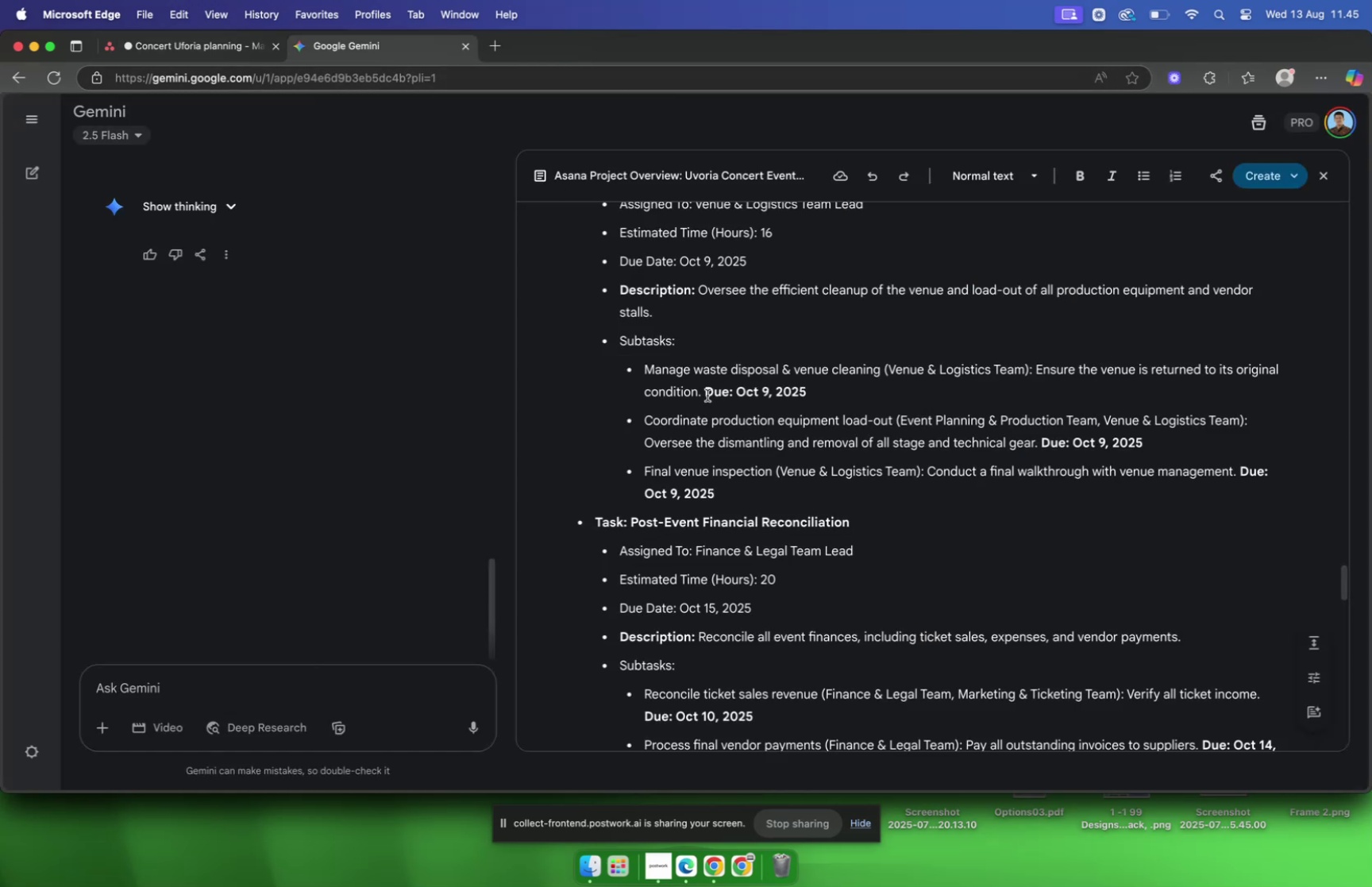 
left_click_drag(start_coordinate=[703, 395], to_coordinate=[1037, 364])
 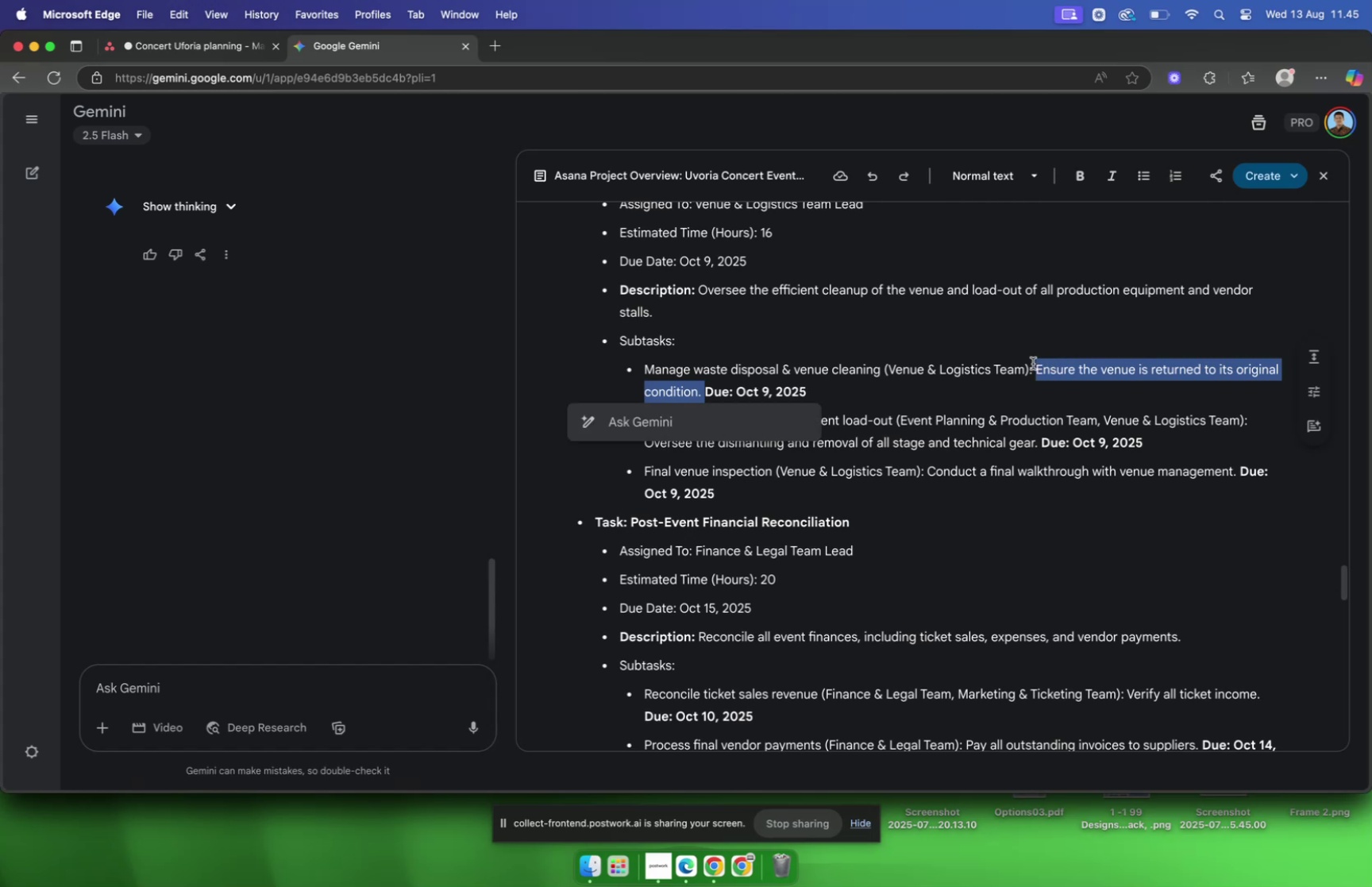 
key(Meta+C)
 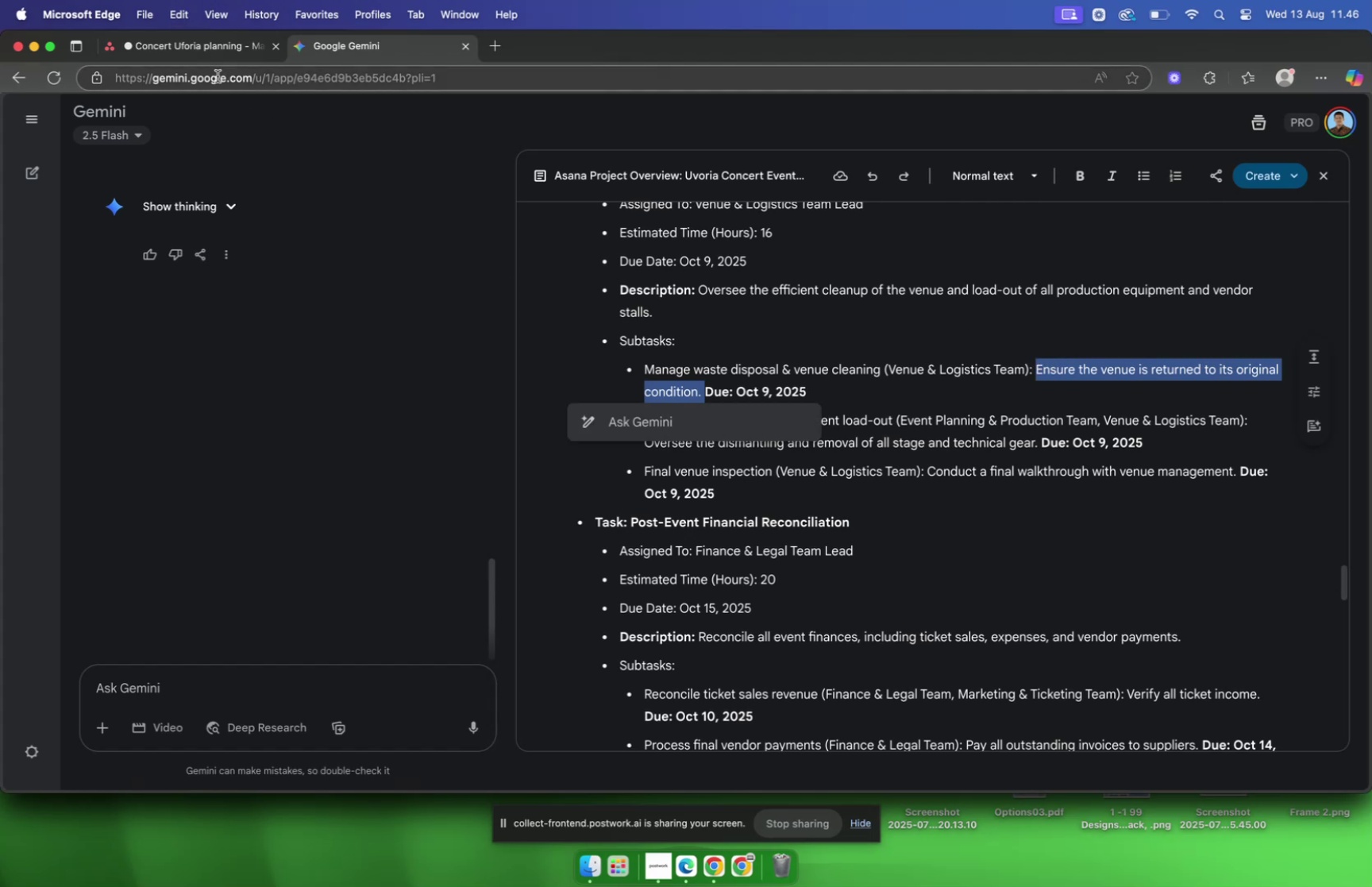 
left_click([204, 56])
 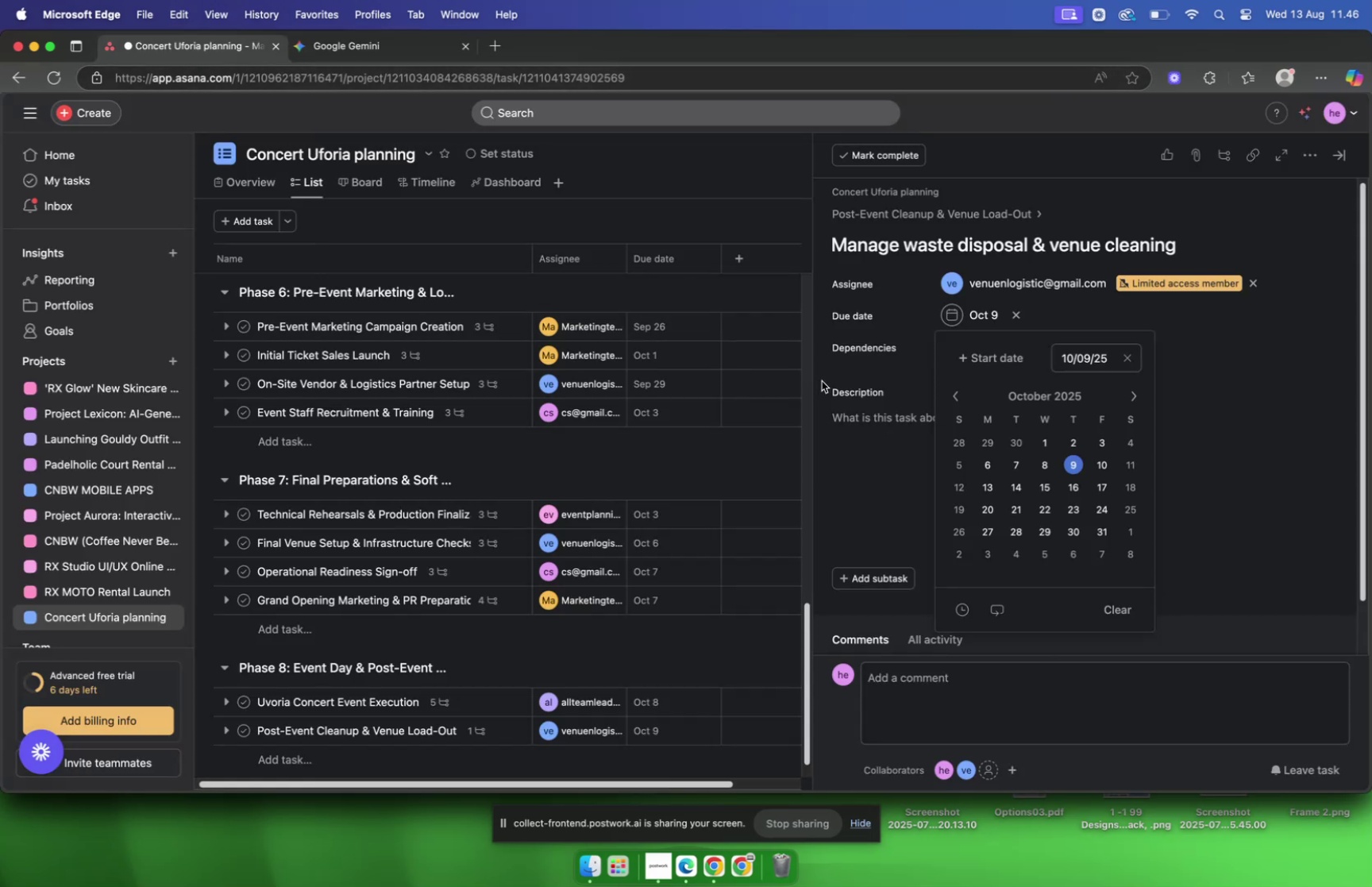 
left_click([878, 427])
 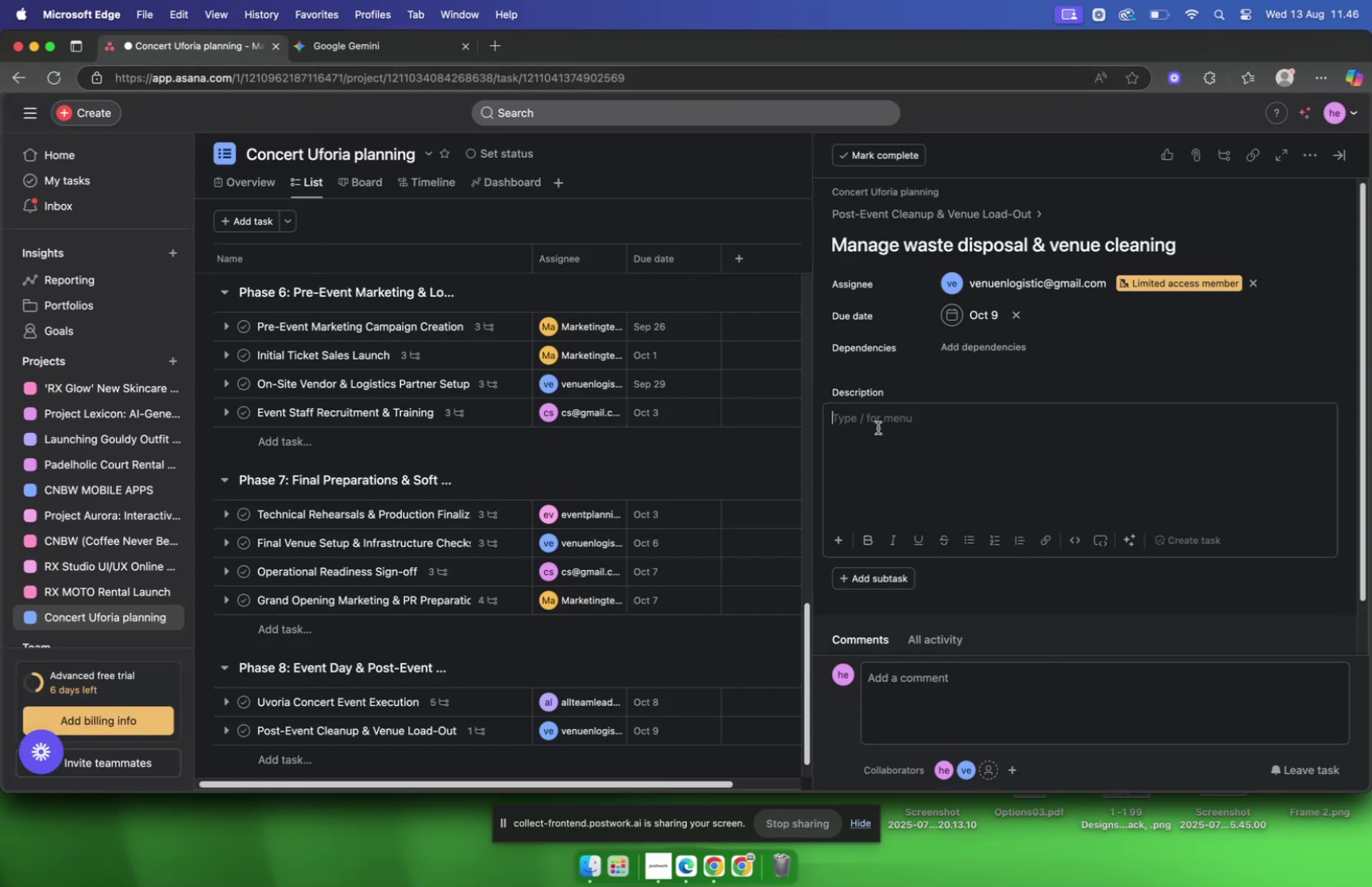 
key(Meta+V)
 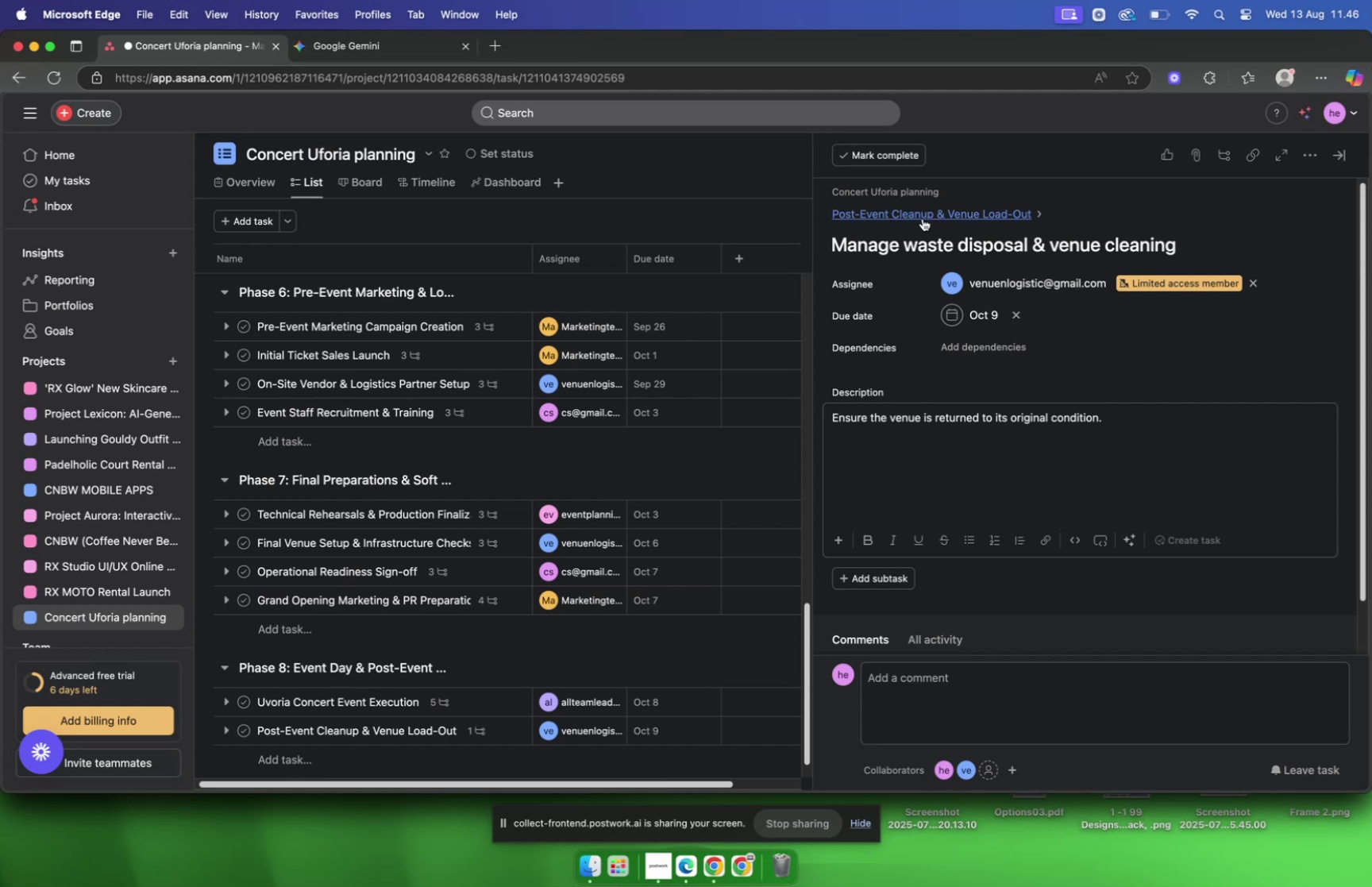 
left_click([921, 217])
 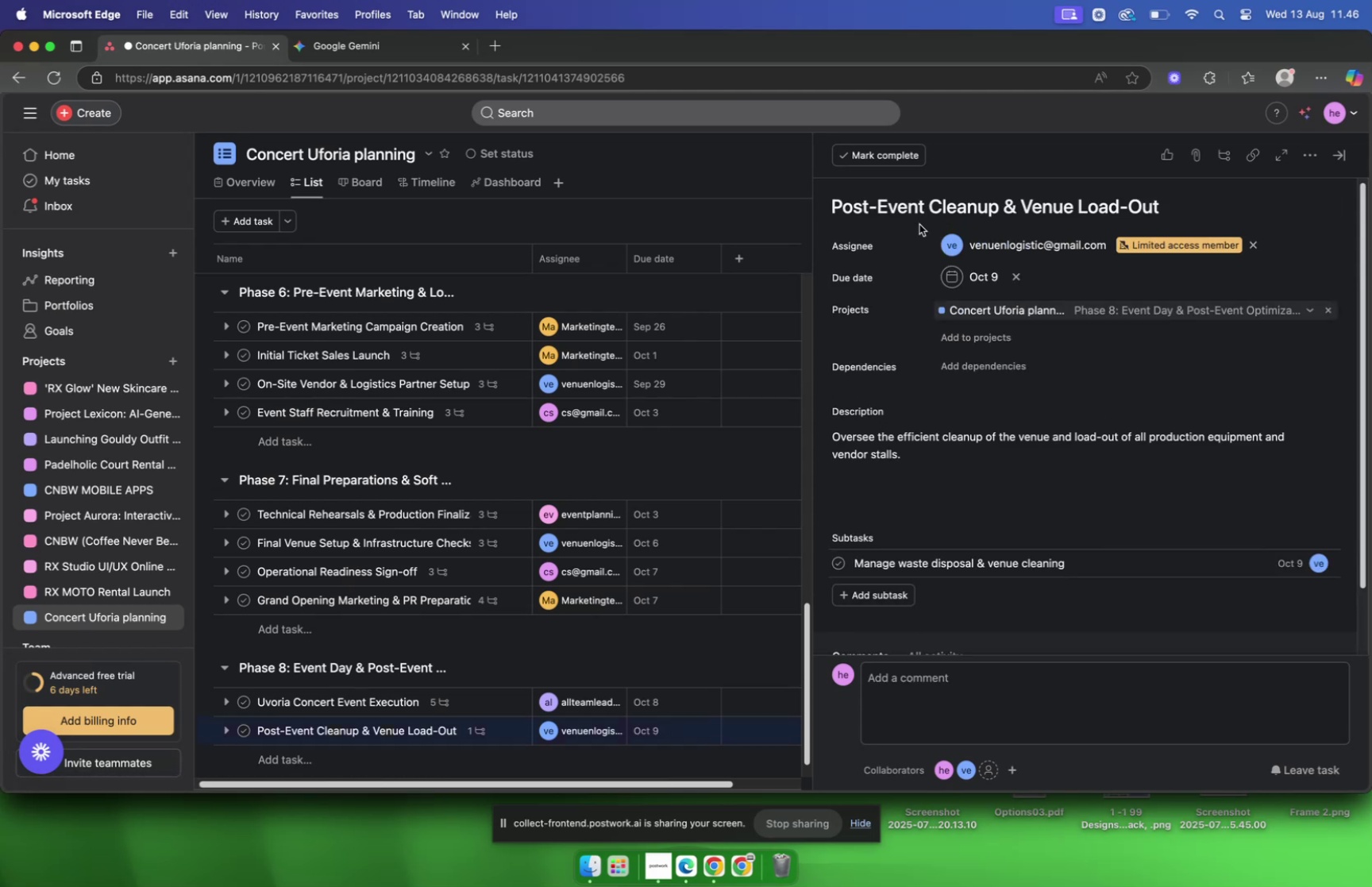 
scroll: coordinate [920, 287], scroll_direction: down, amount: 4.0
 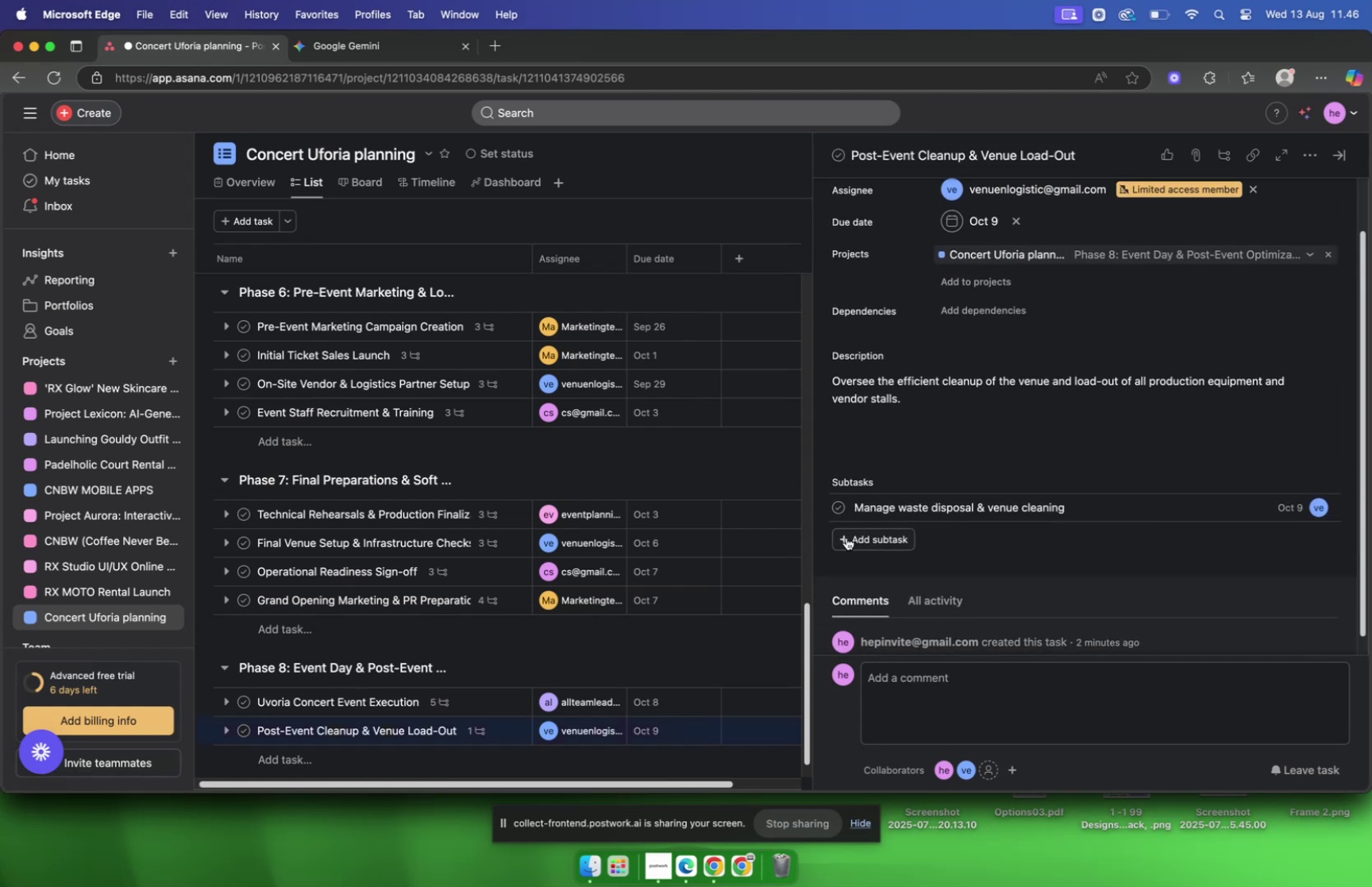 
left_click([846, 540])
 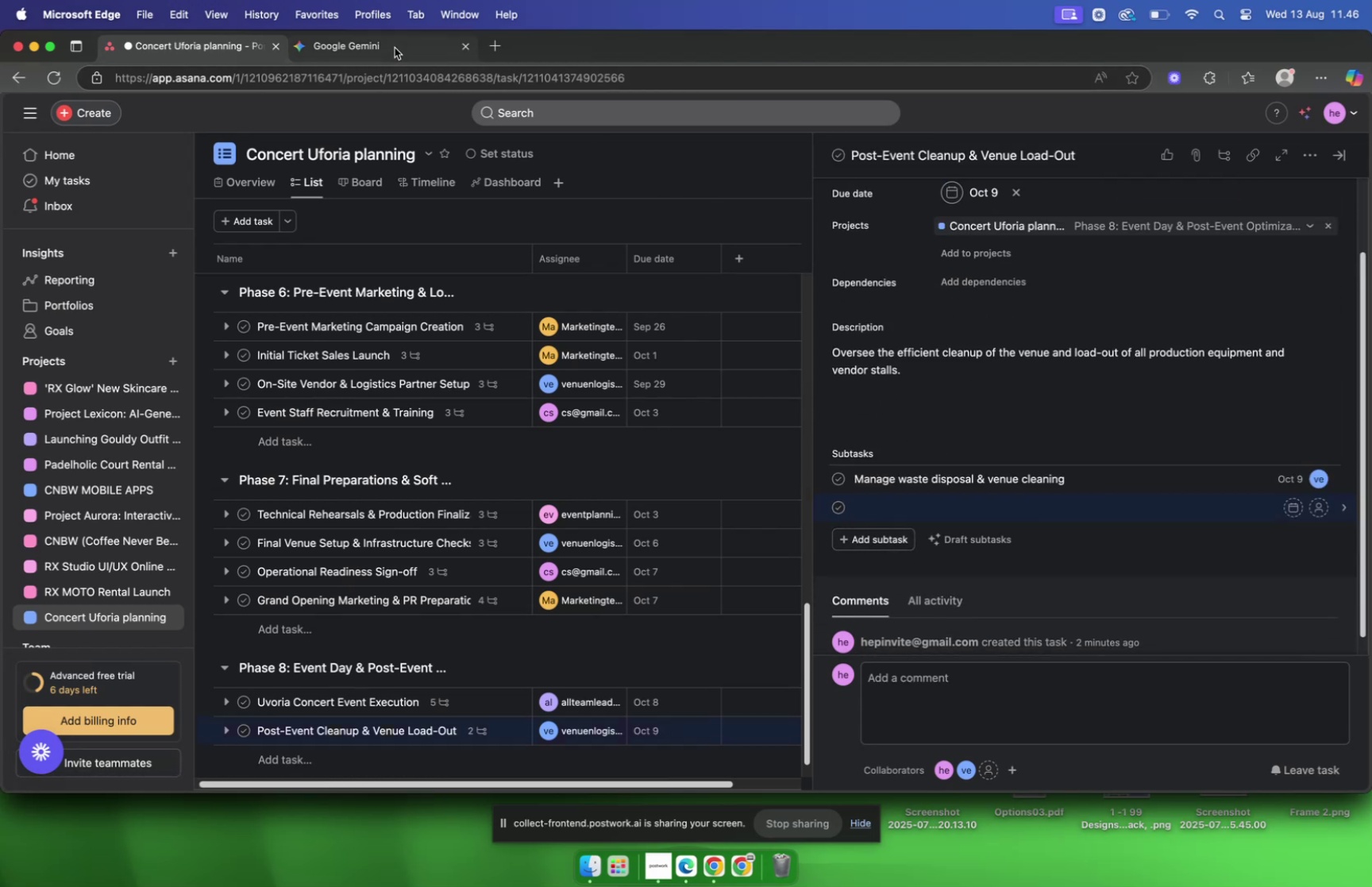 
left_click([395, 48])
 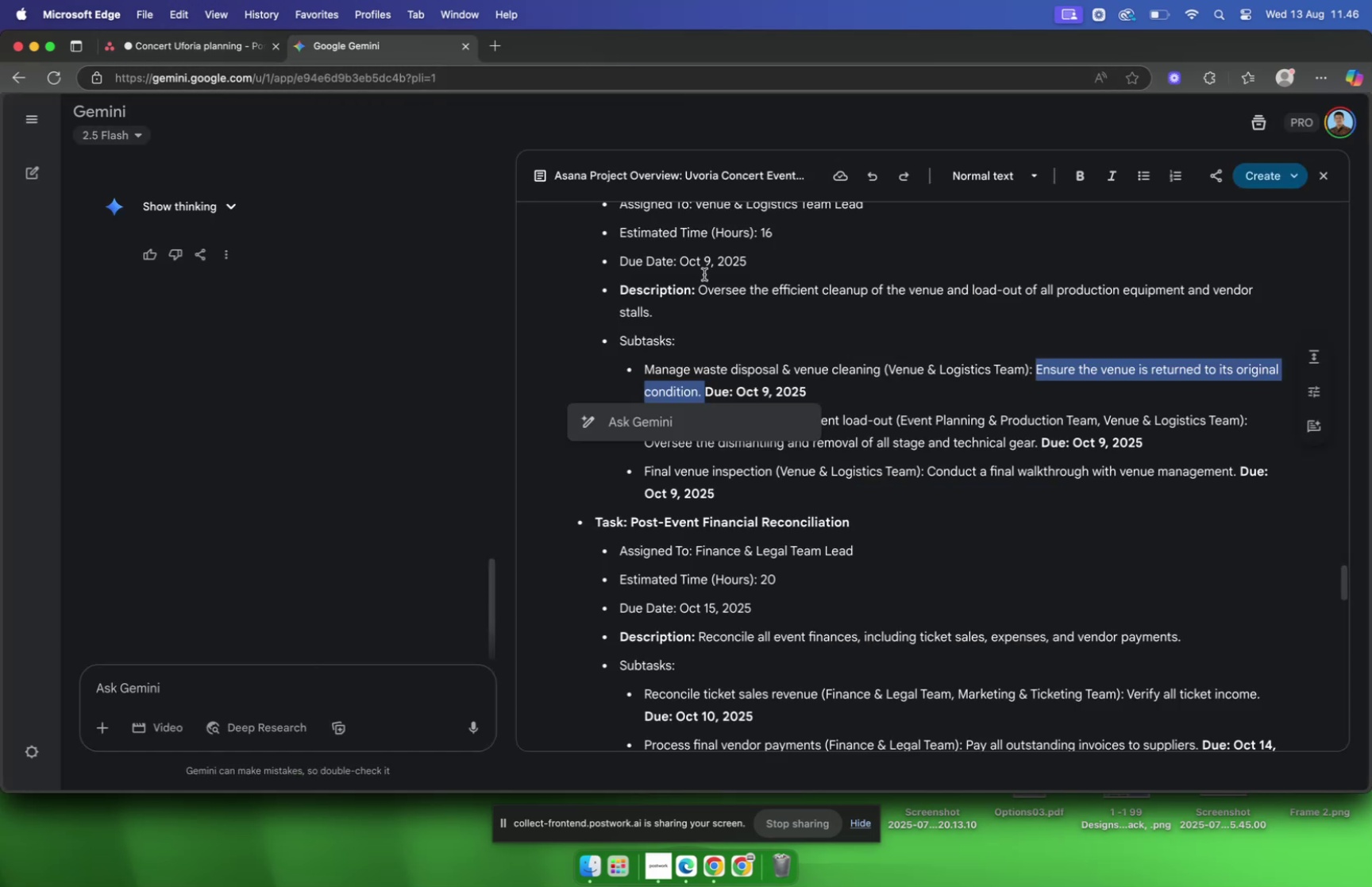 
left_click([711, 277])
 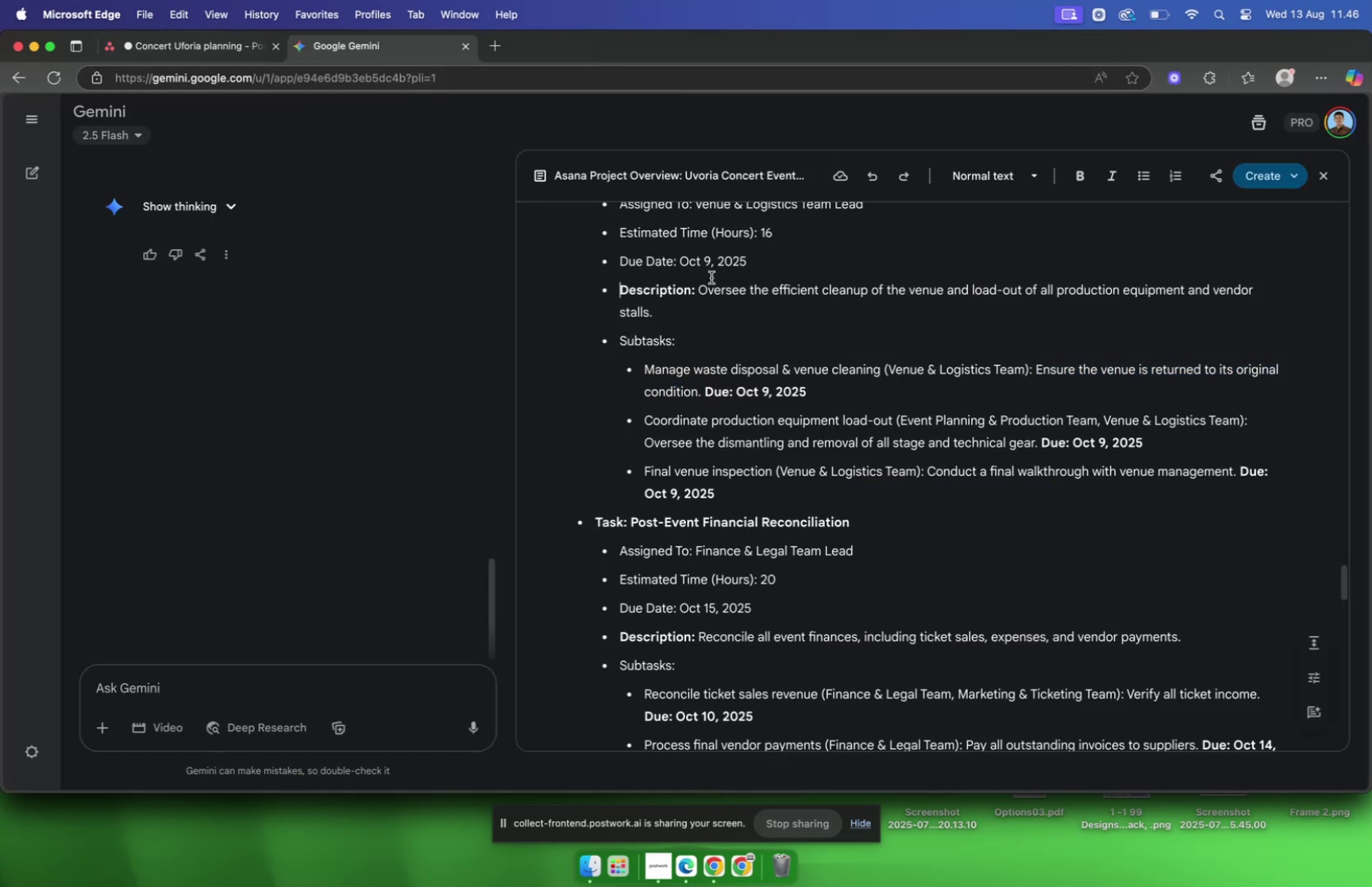 
scroll: coordinate [711, 277], scroll_direction: down, amount: 6.0
 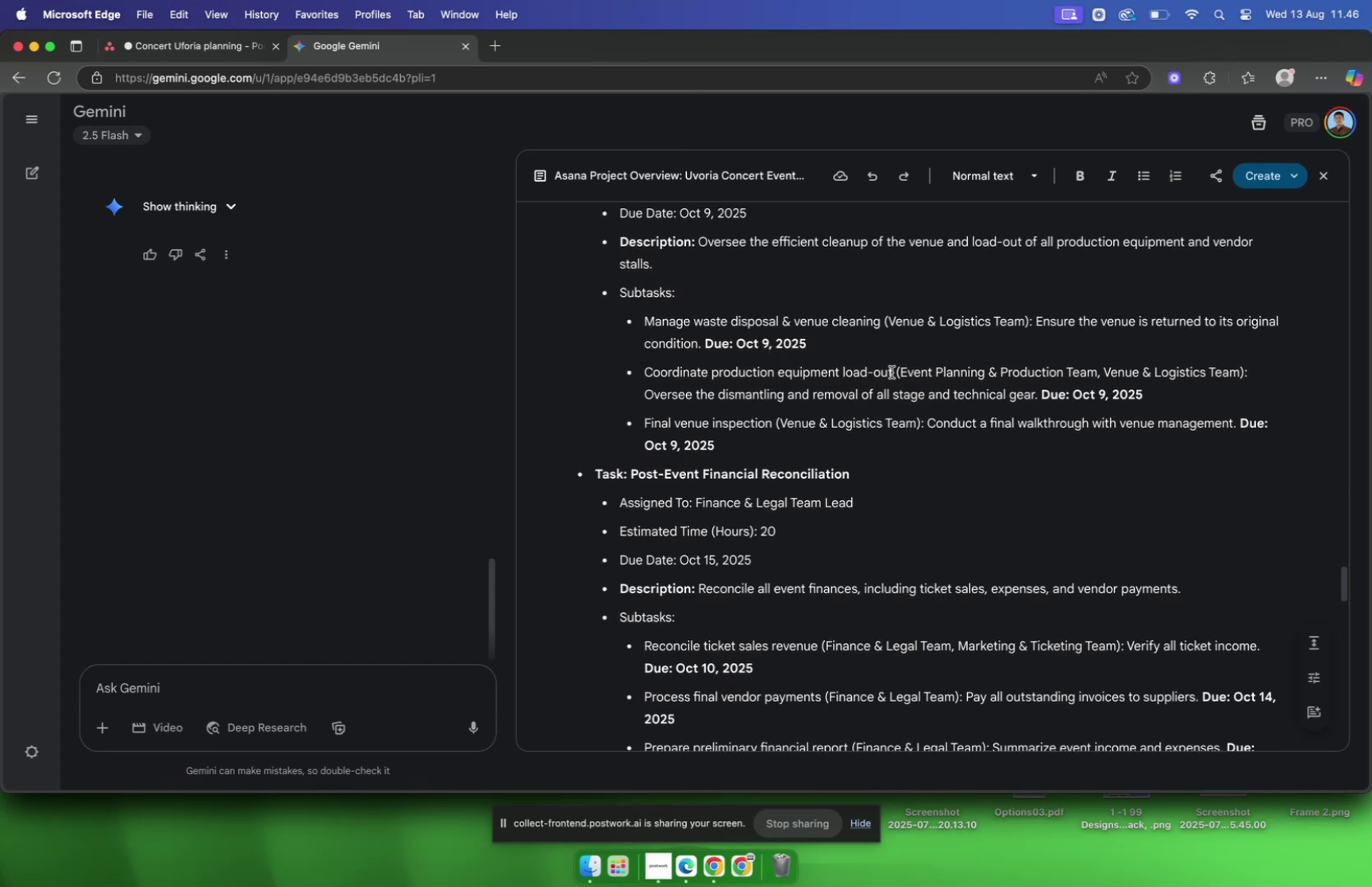 
left_click_drag(start_coordinate=[895, 375], to_coordinate=[649, 375])
 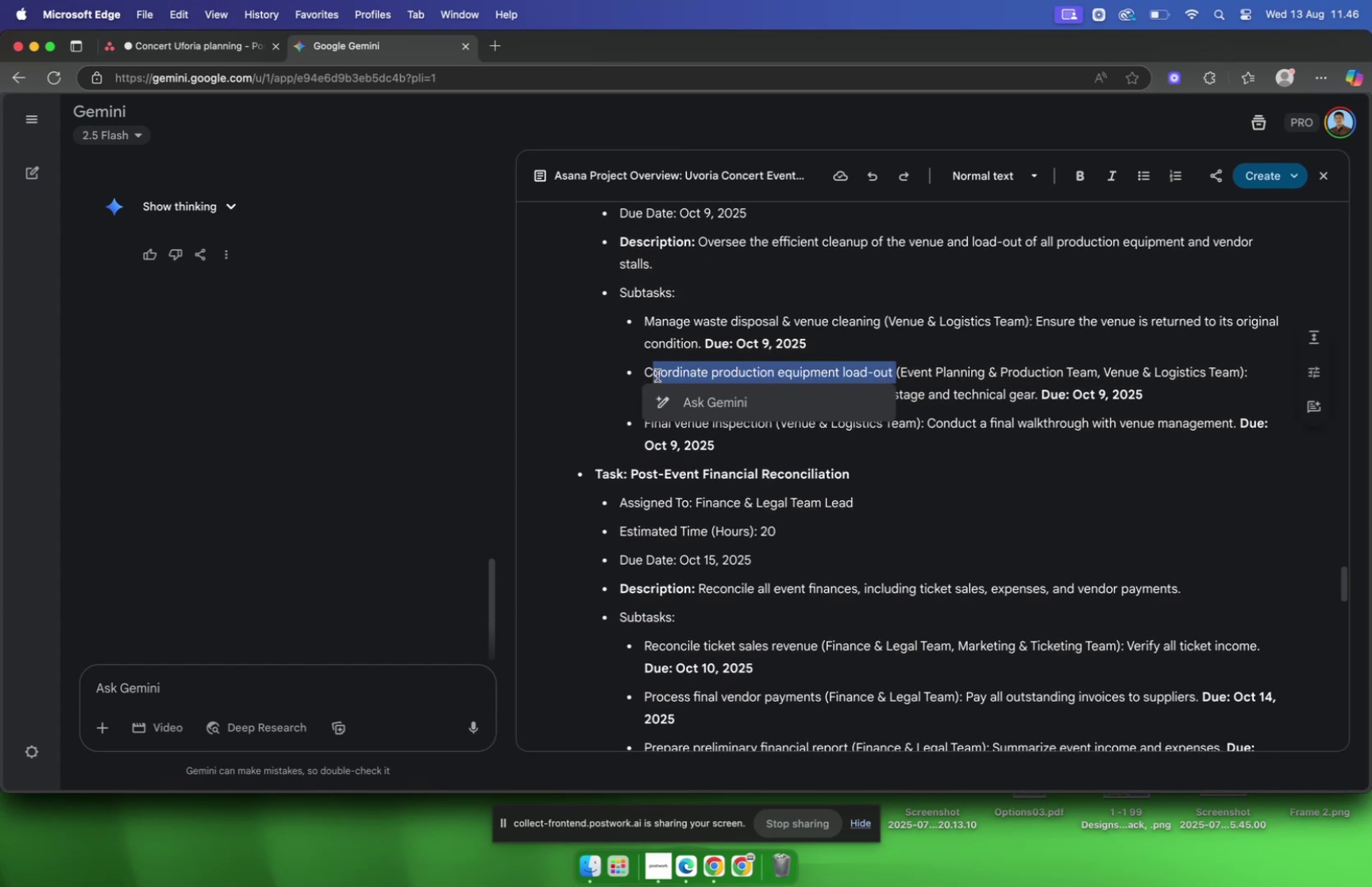 
left_click([661, 375])
 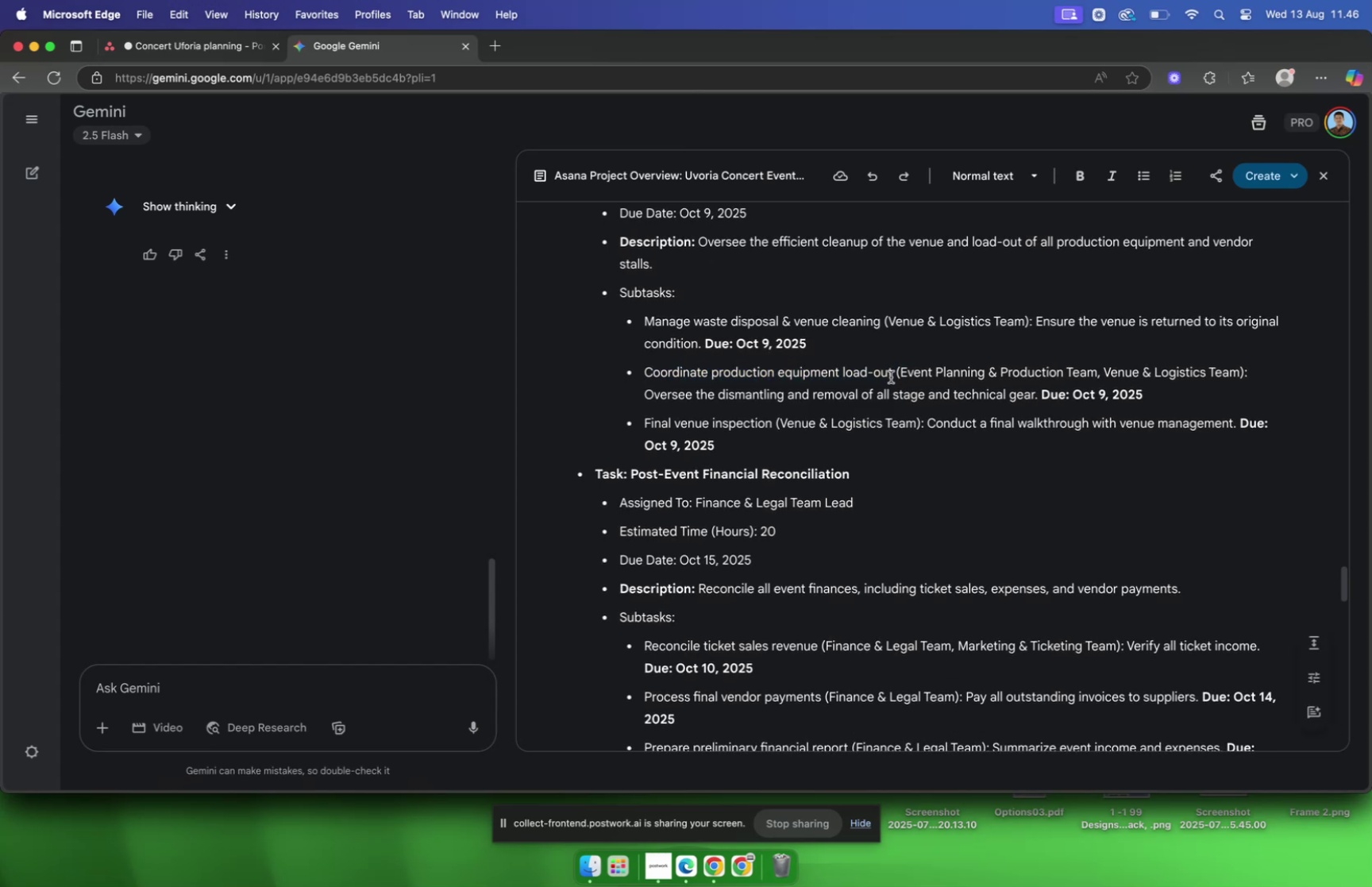 
left_click_drag(start_coordinate=[893, 374], to_coordinate=[642, 379])
 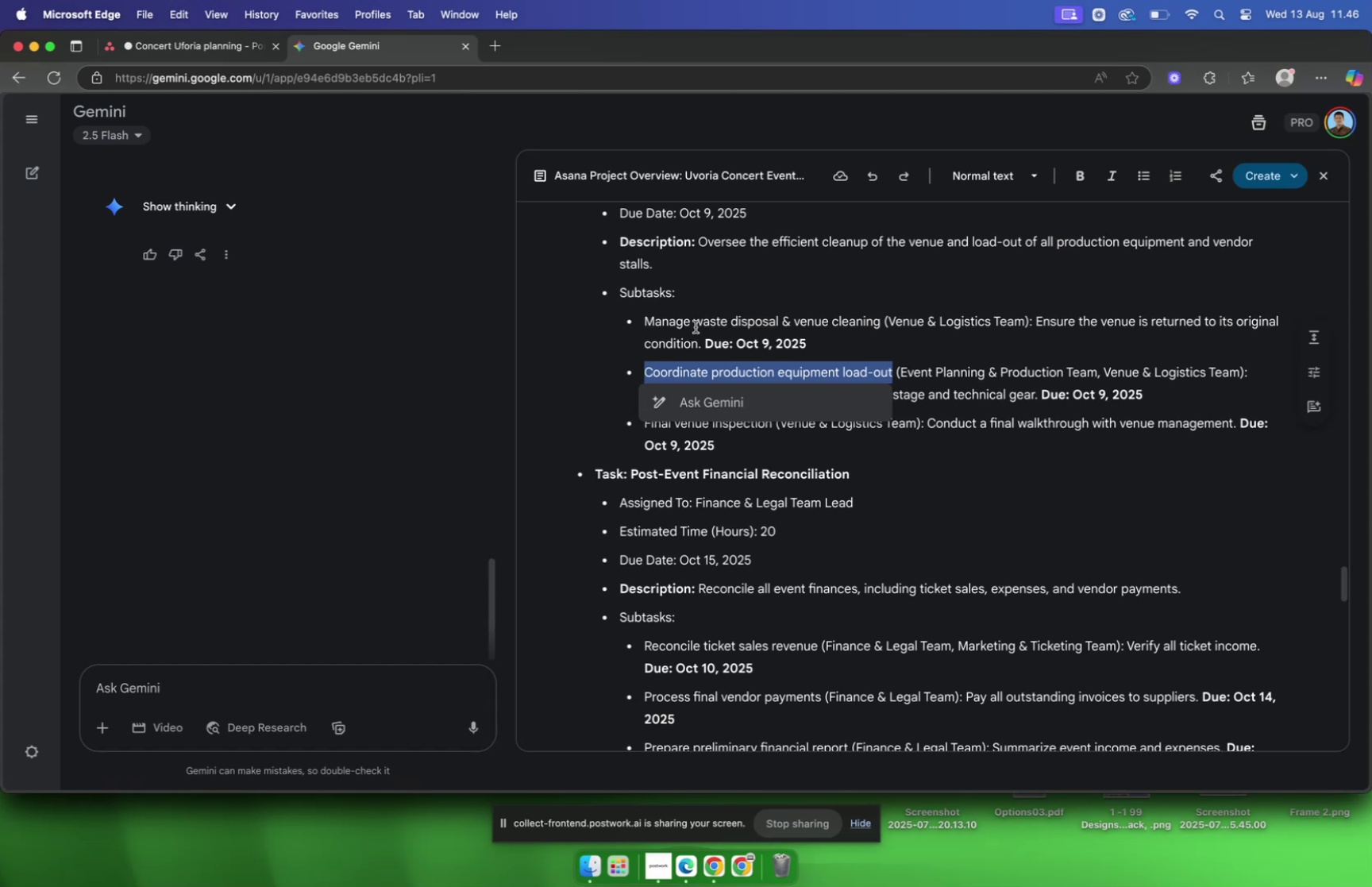 
key(Meta+C)
 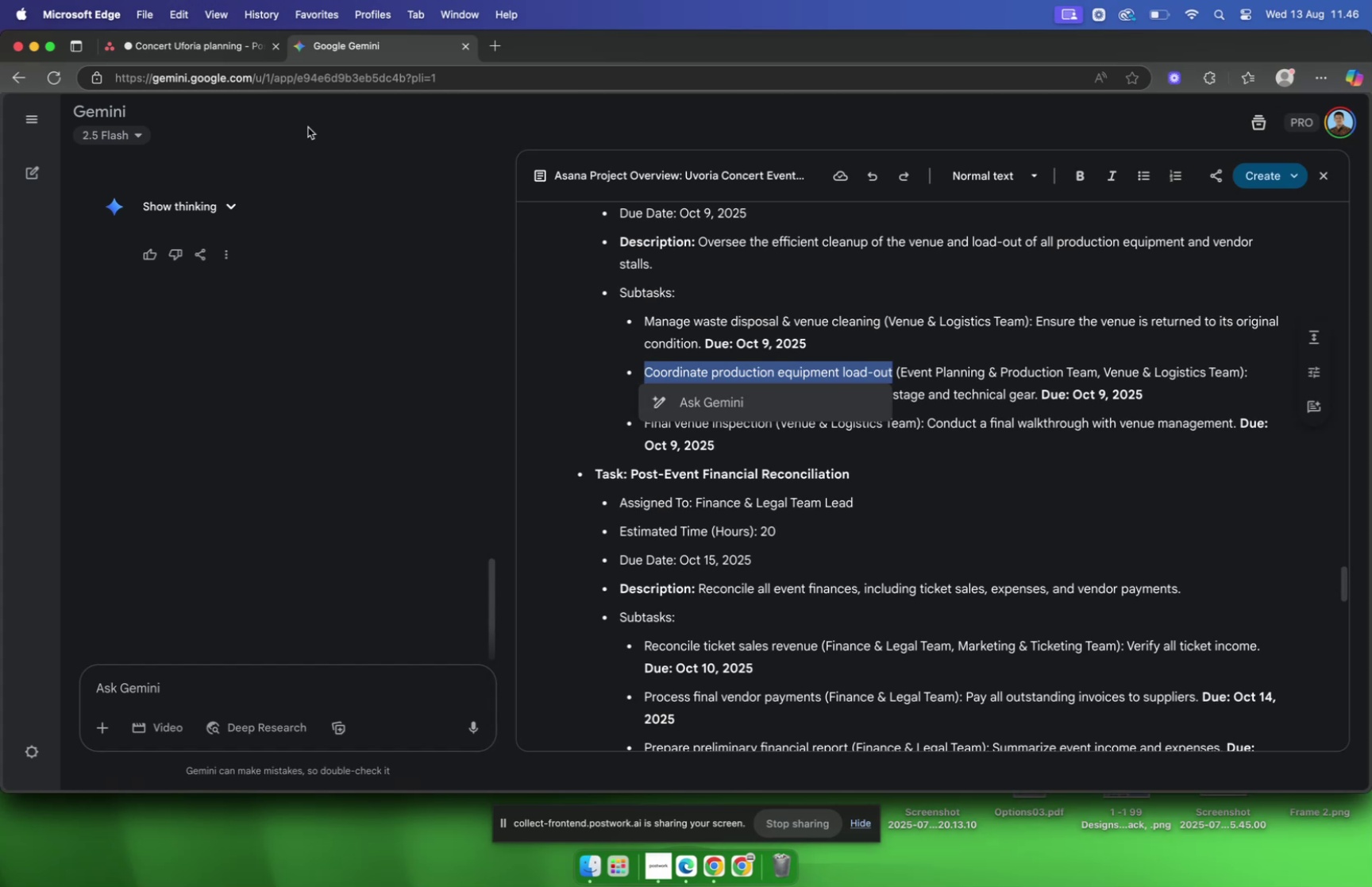 
left_click([177, 52])
 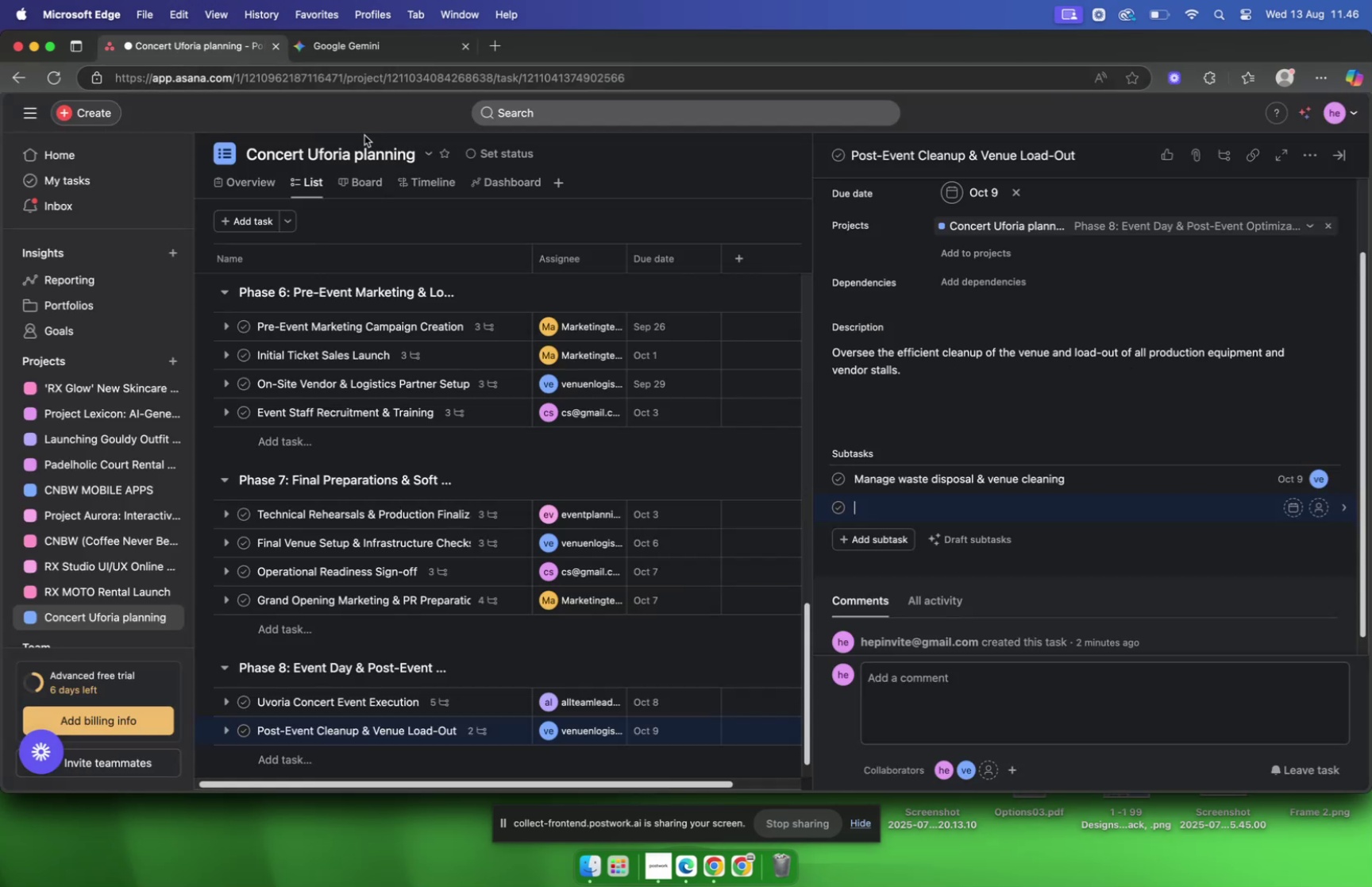 
key(Meta+V)
 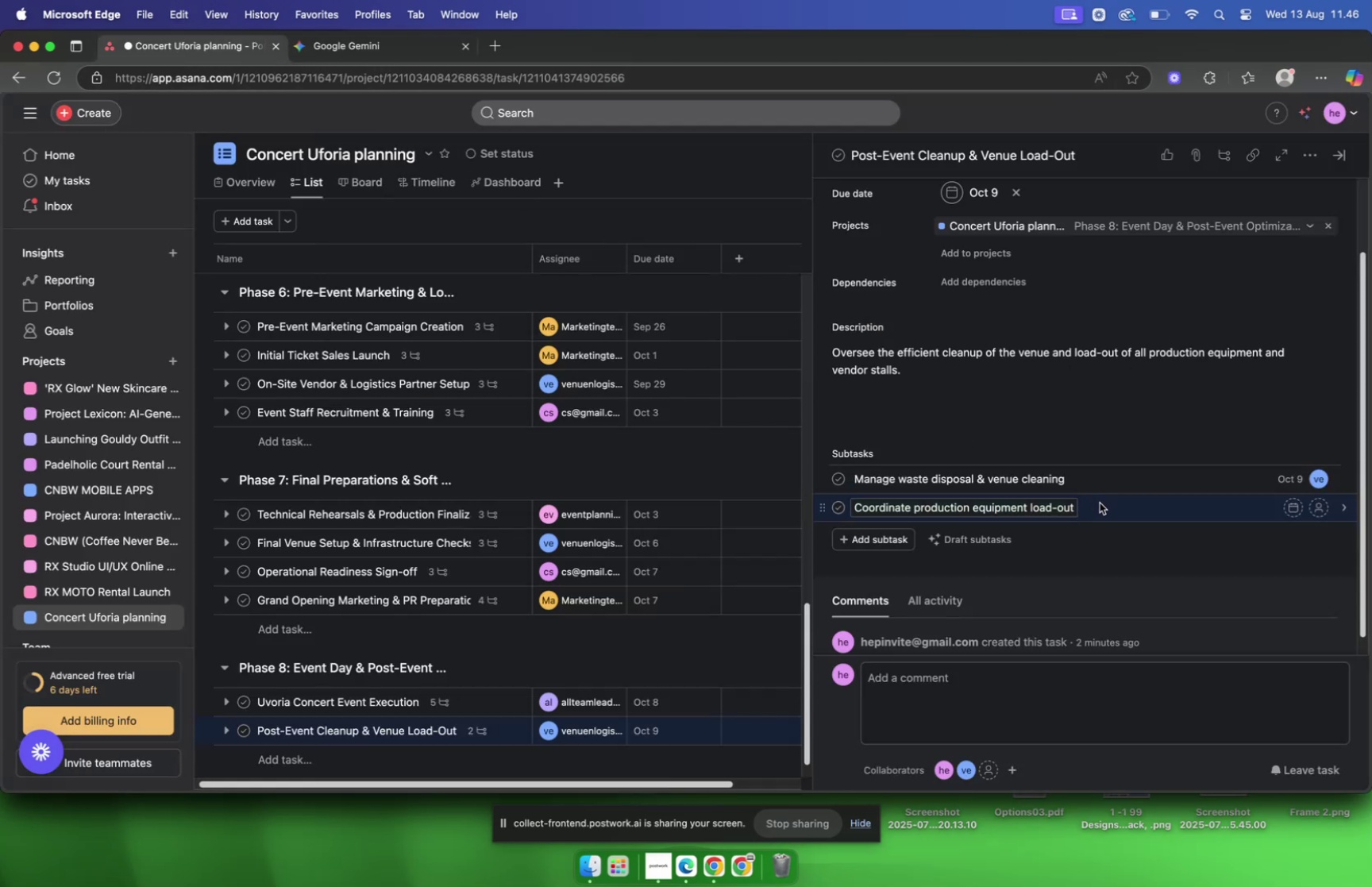 
left_click([1100, 502])
 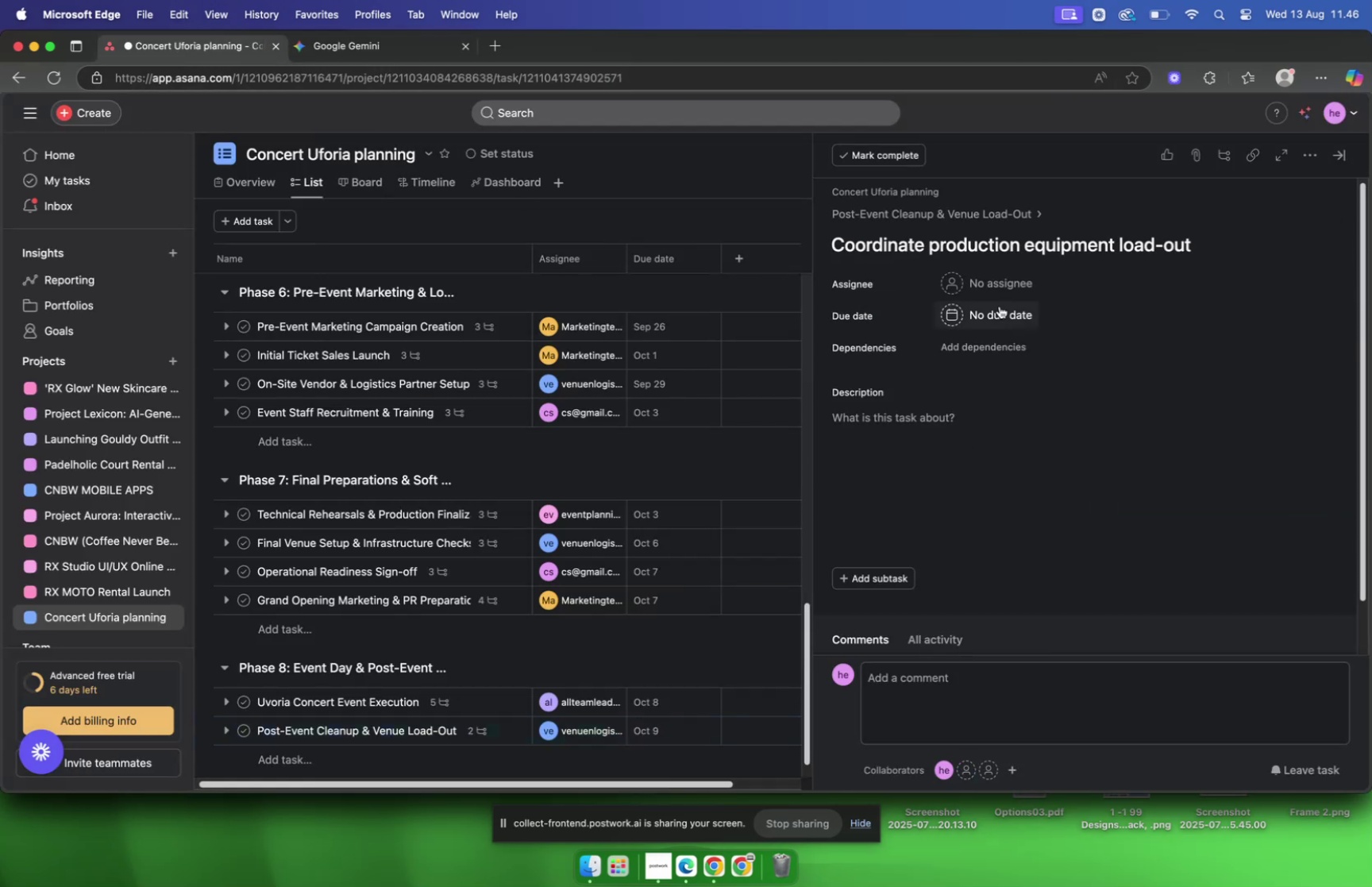 
left_click([989, 285])
 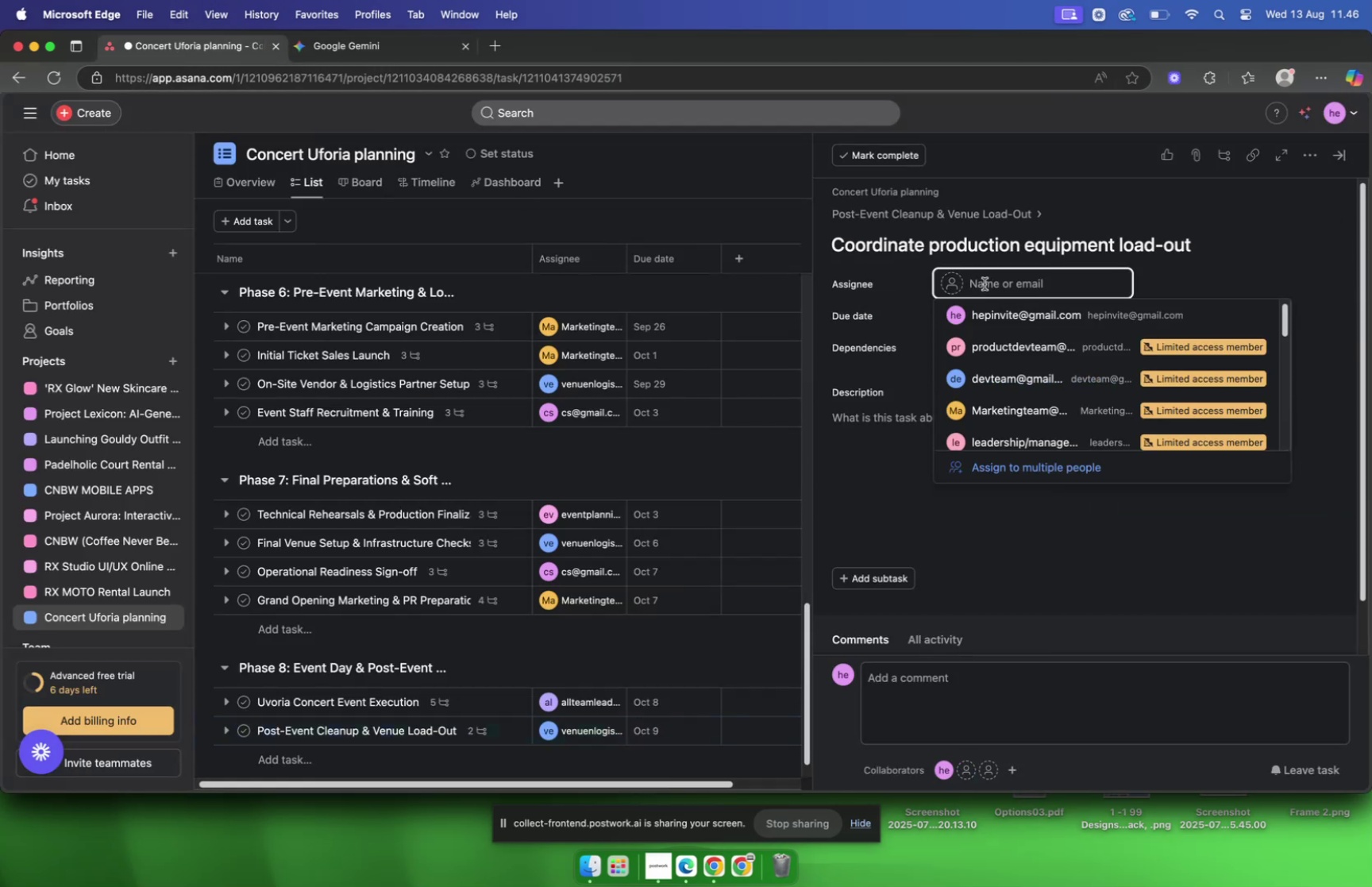 
type(ev)
 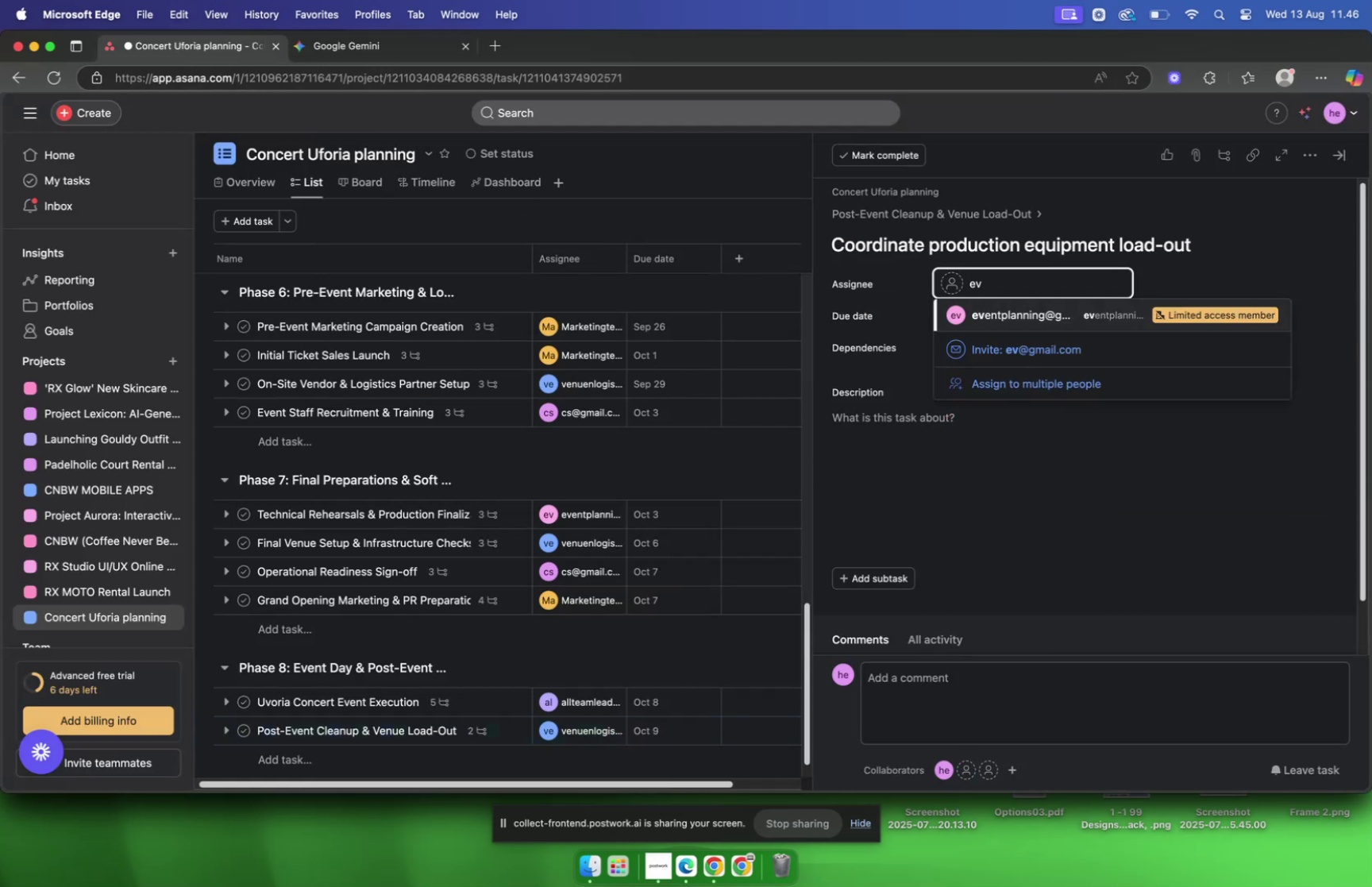 
key(Enter)
 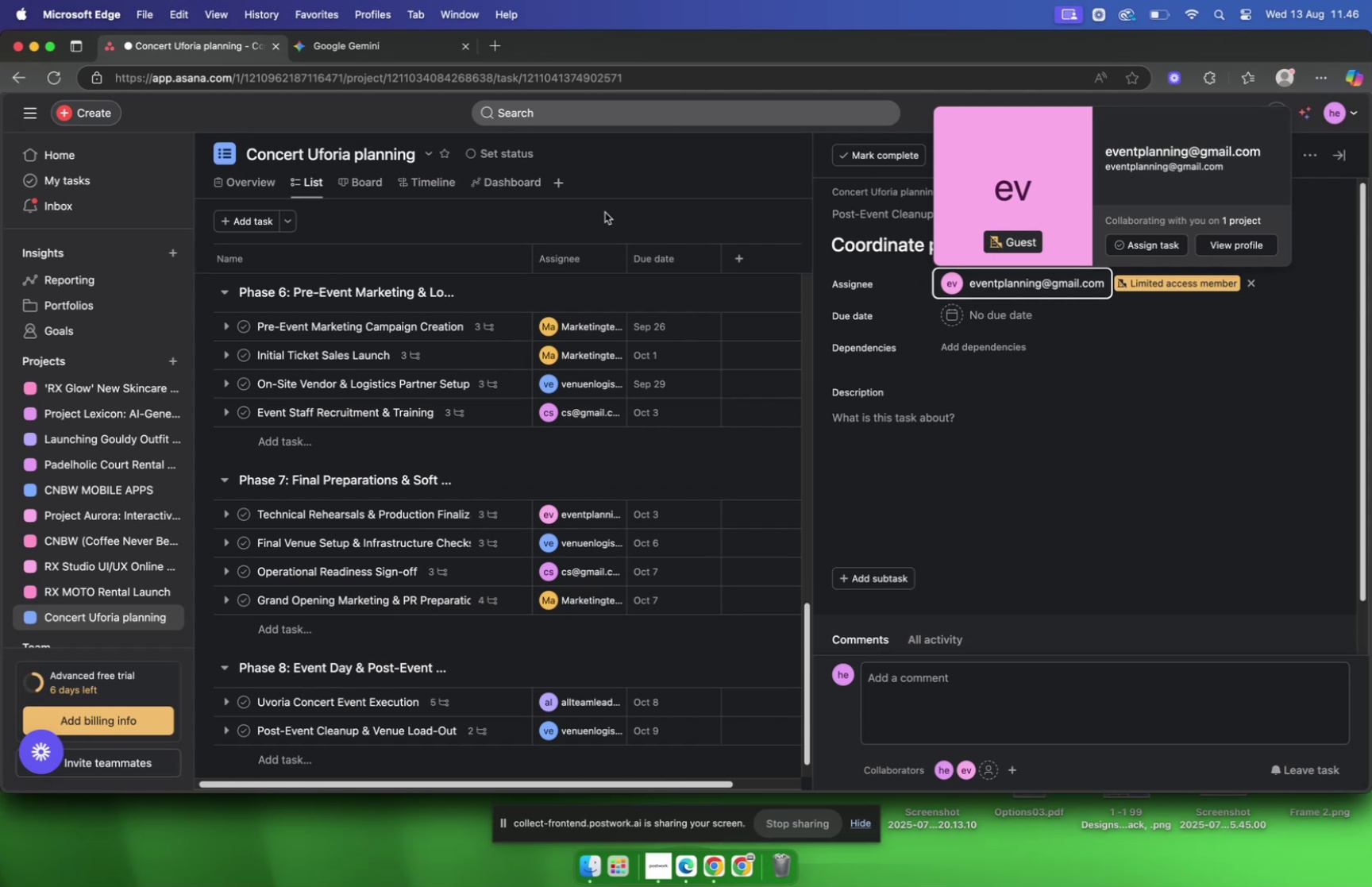 
left_click([359, 45])
 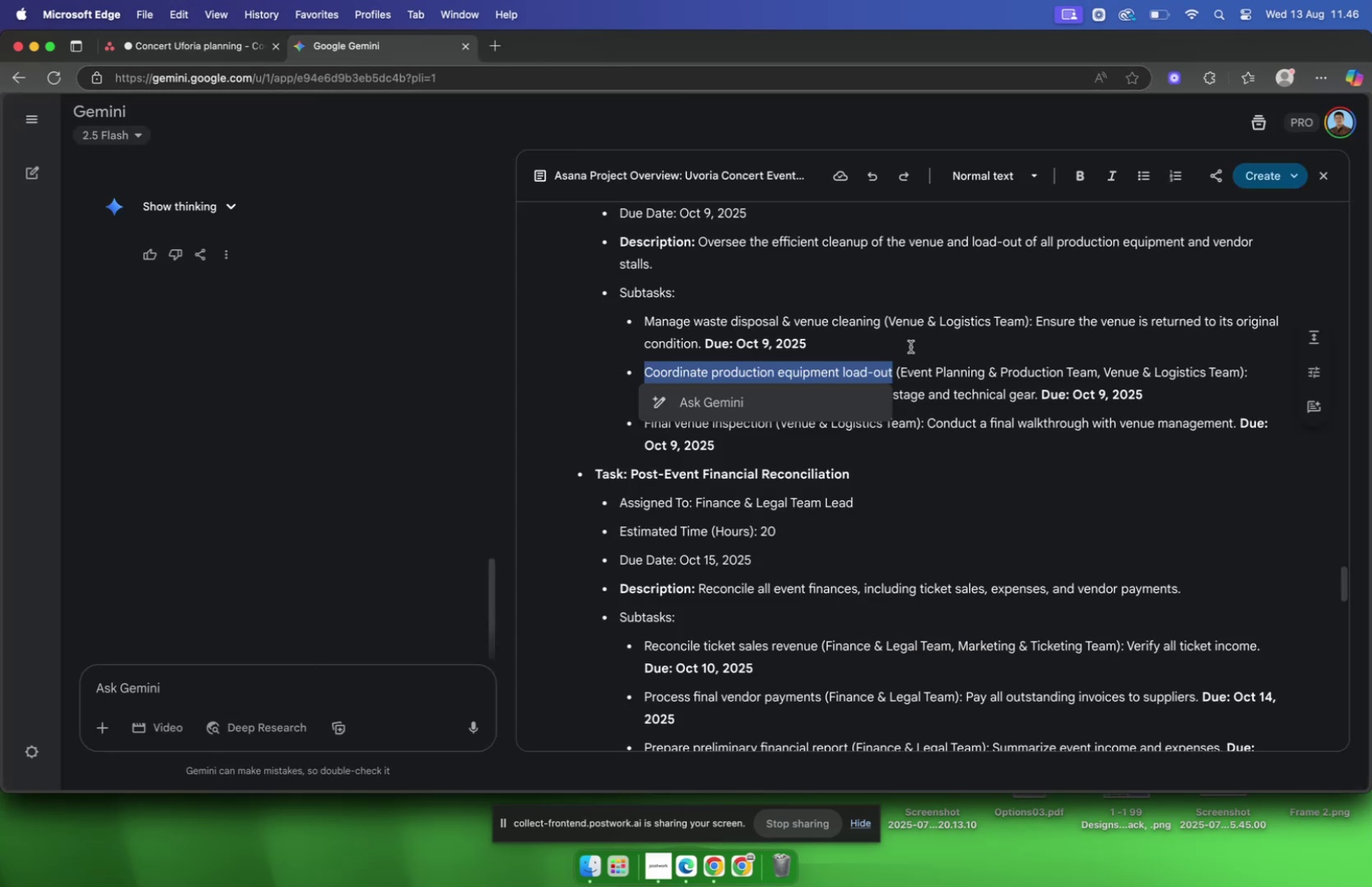 
left_click([970, 391])
 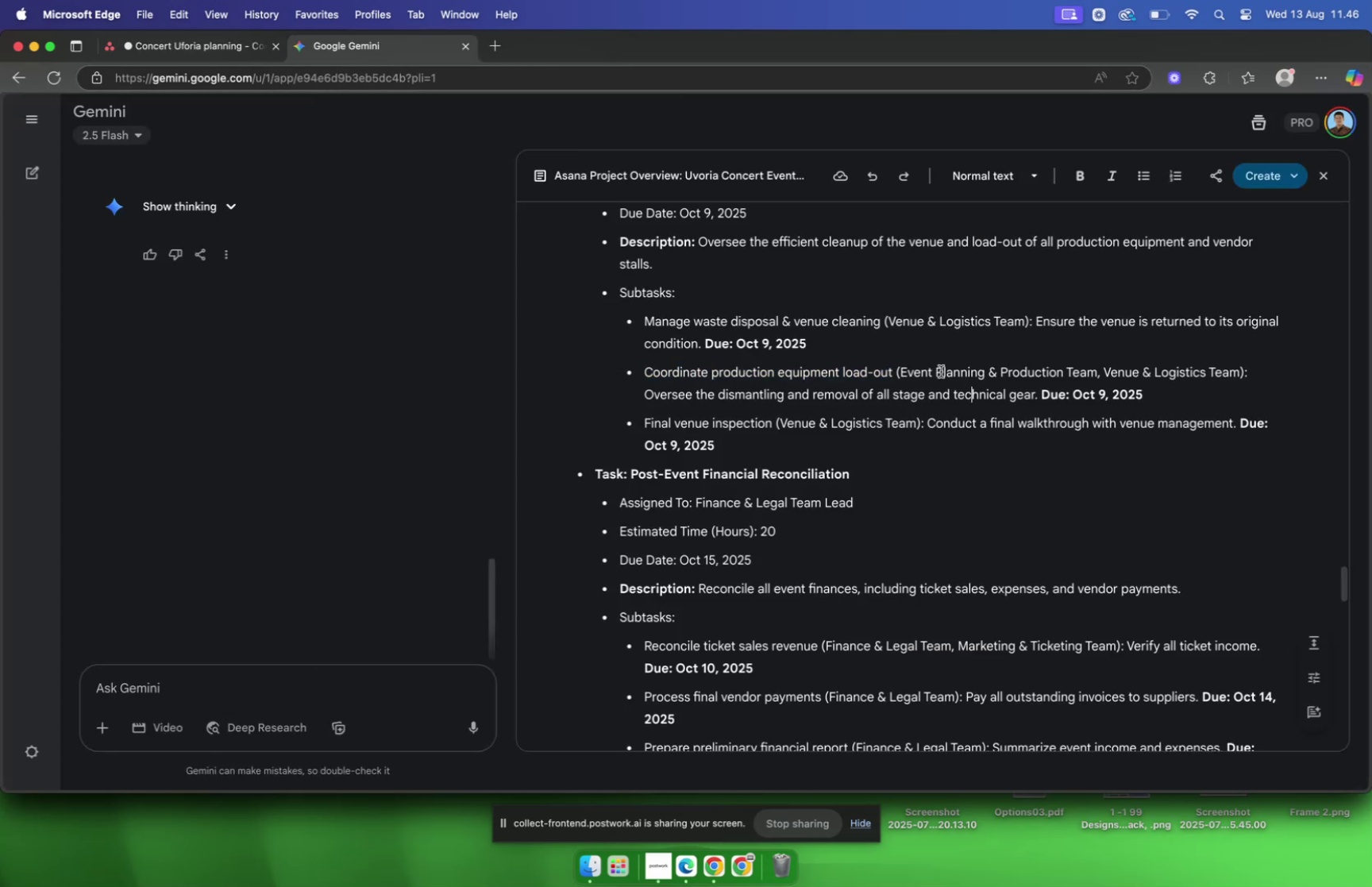 
scroll: coordinate [932, 345], scroll_direction: down, amount: 2.0
 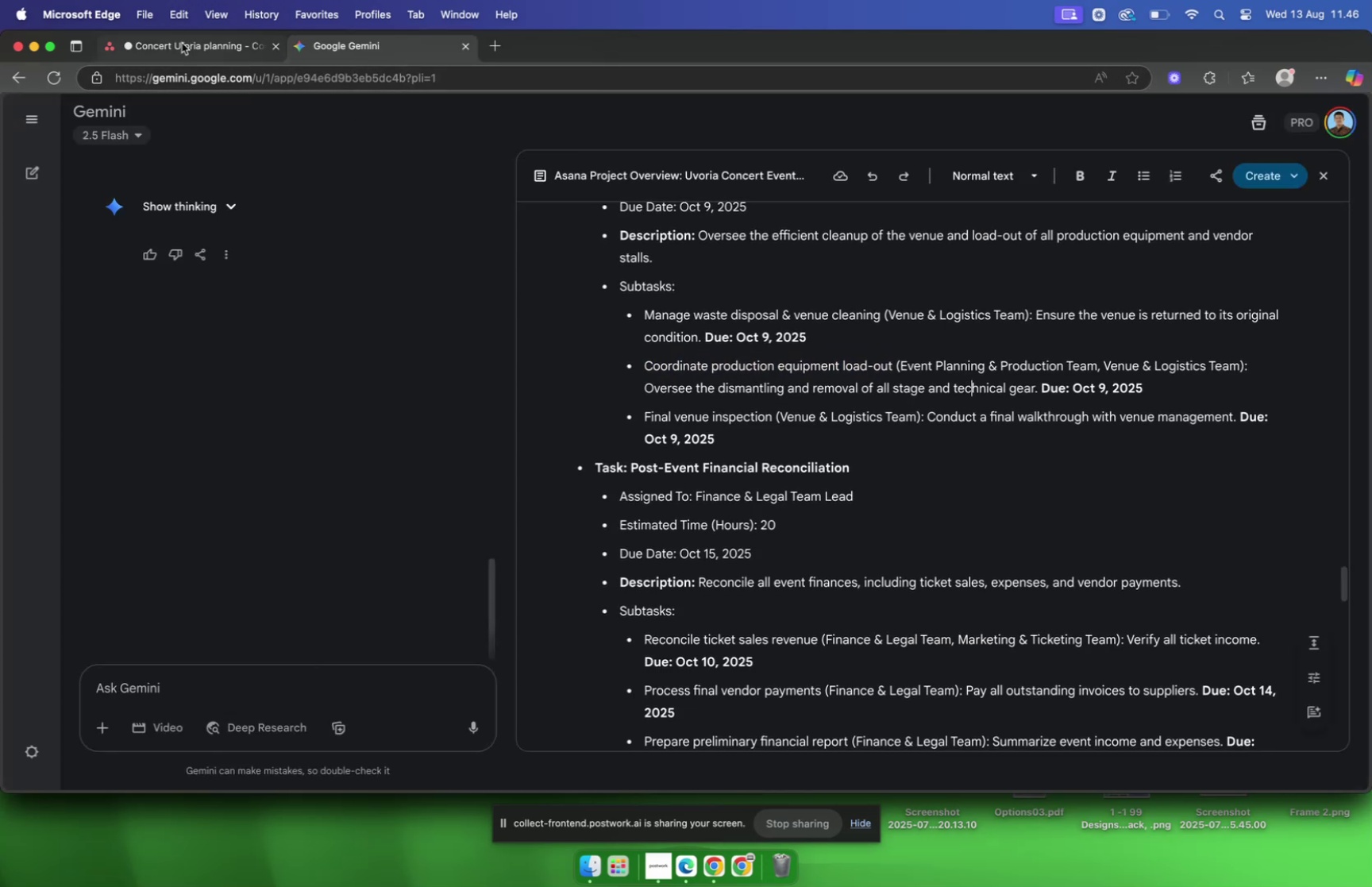 
left_click([182, 43])
 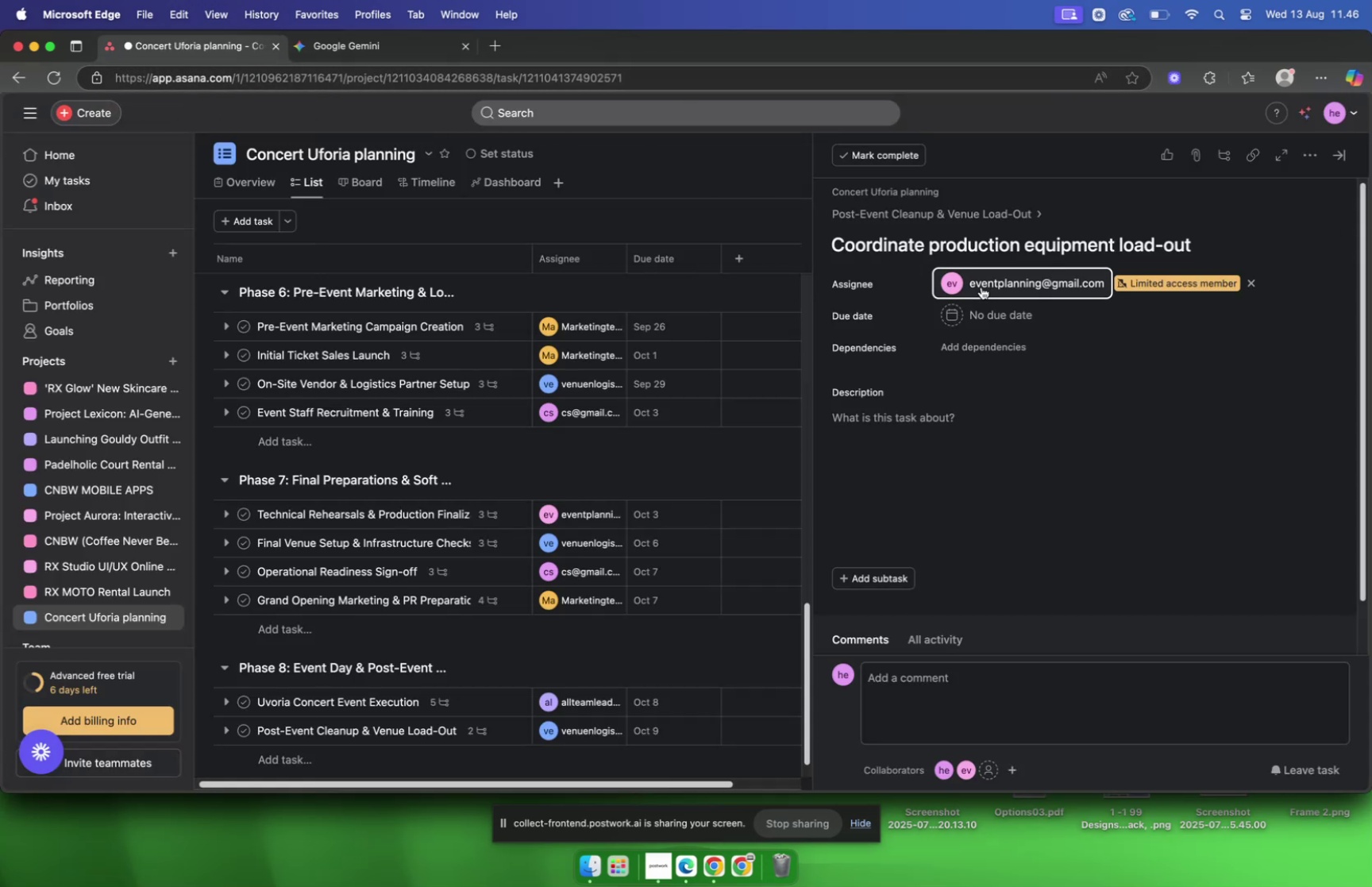 
left_click([993, 307])
 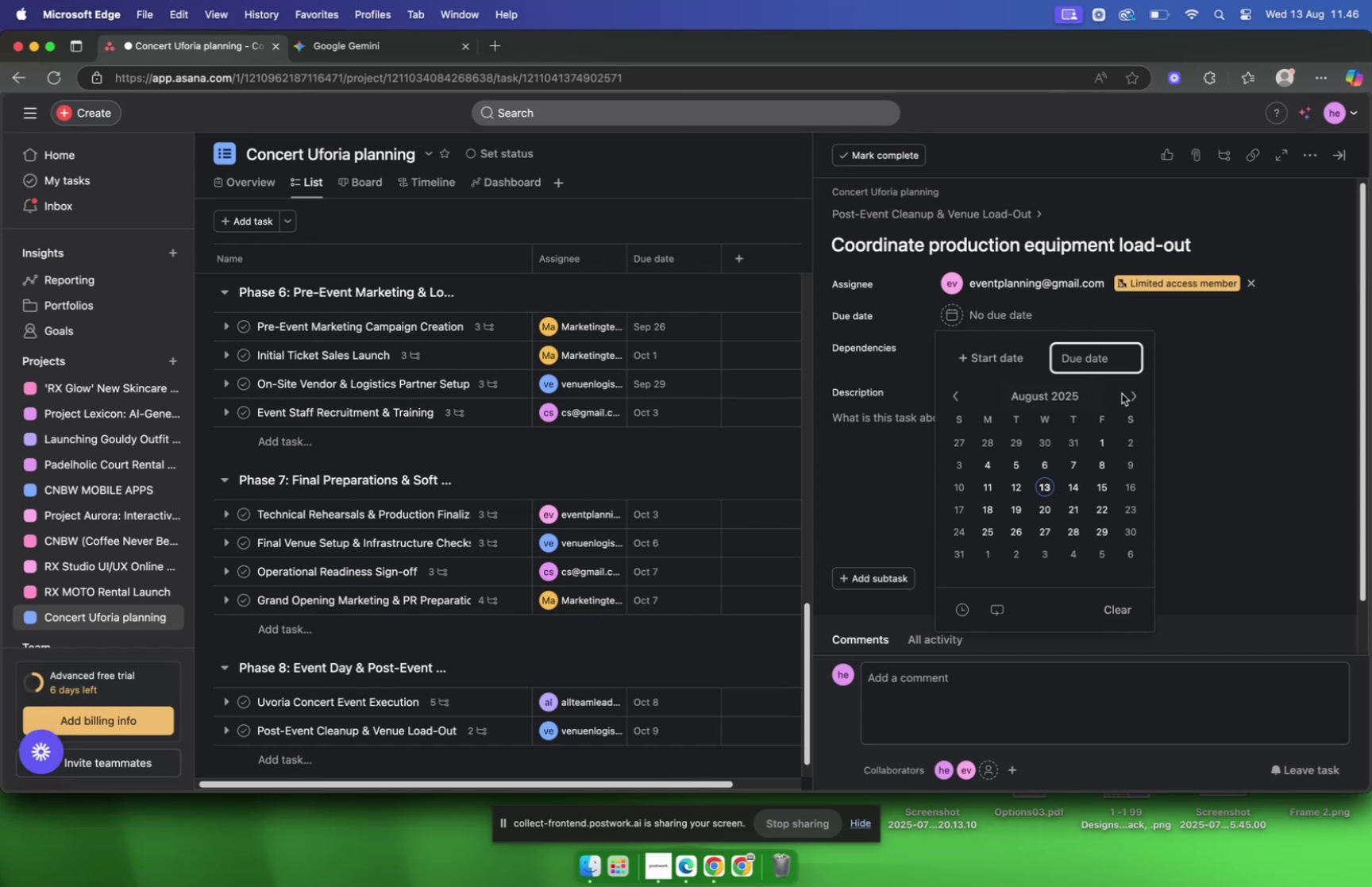 
left_click([1131, 395])
 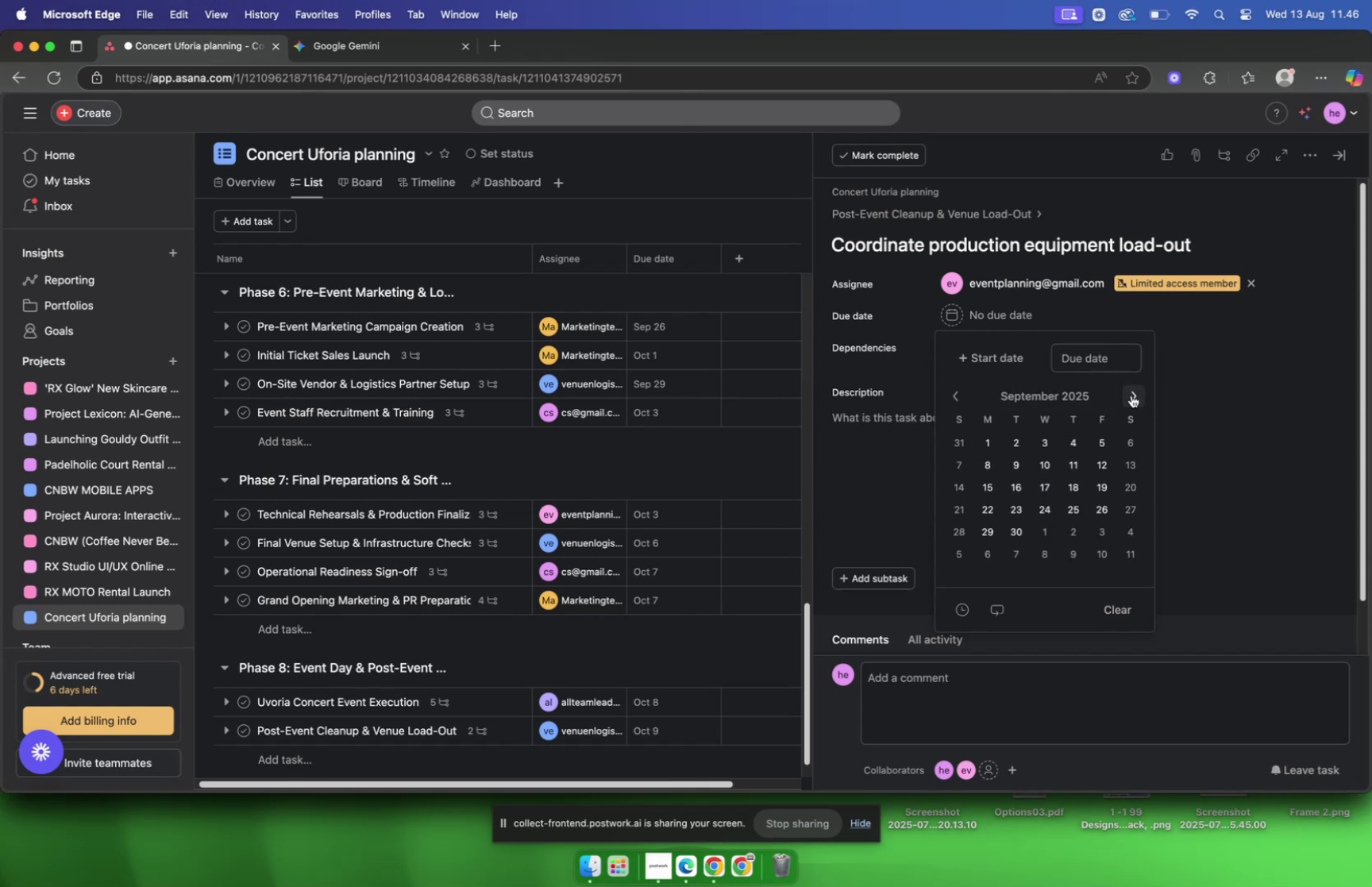 
left_click([1131, 395])
 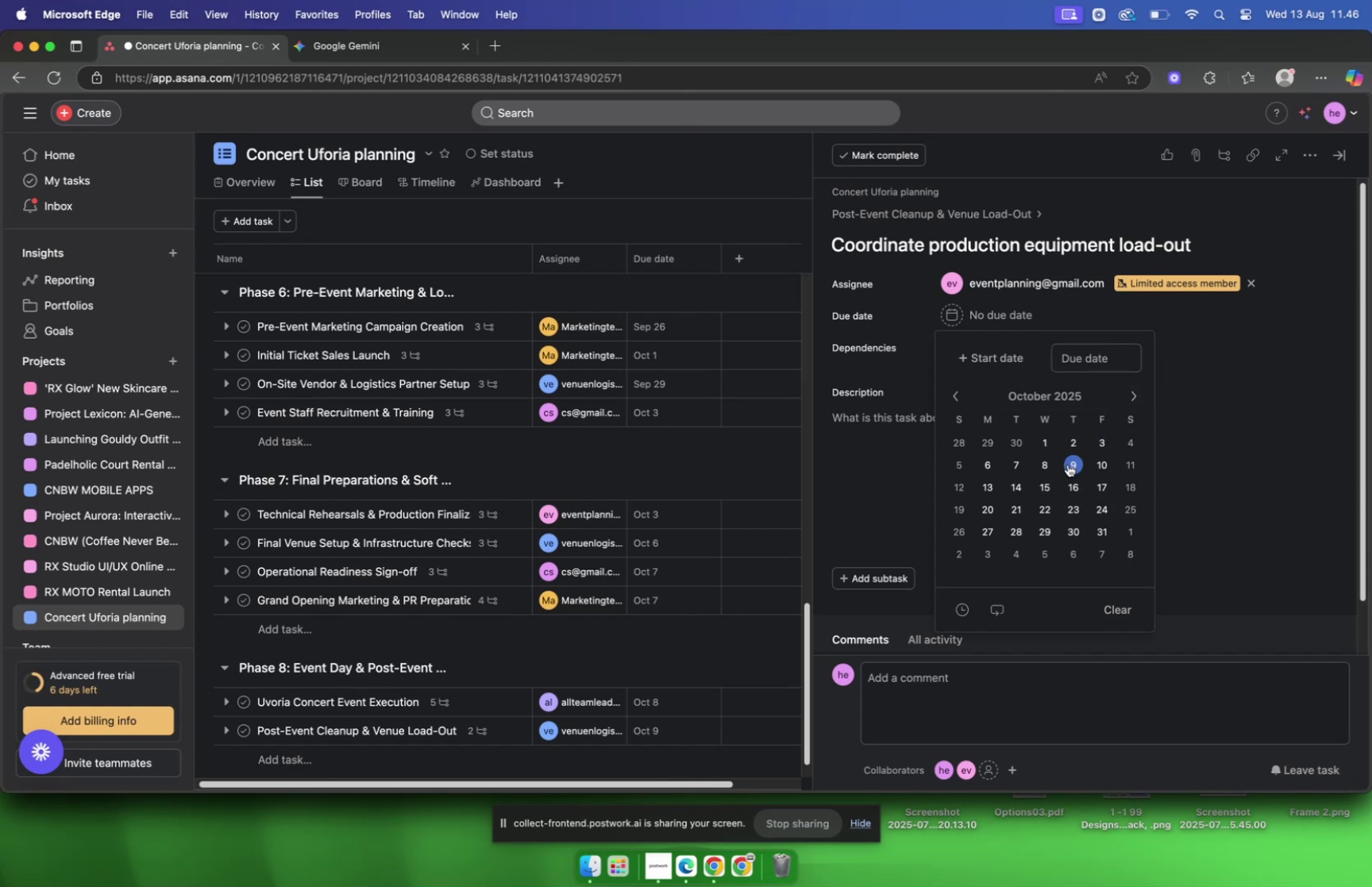 
left_click([1070, 464])
 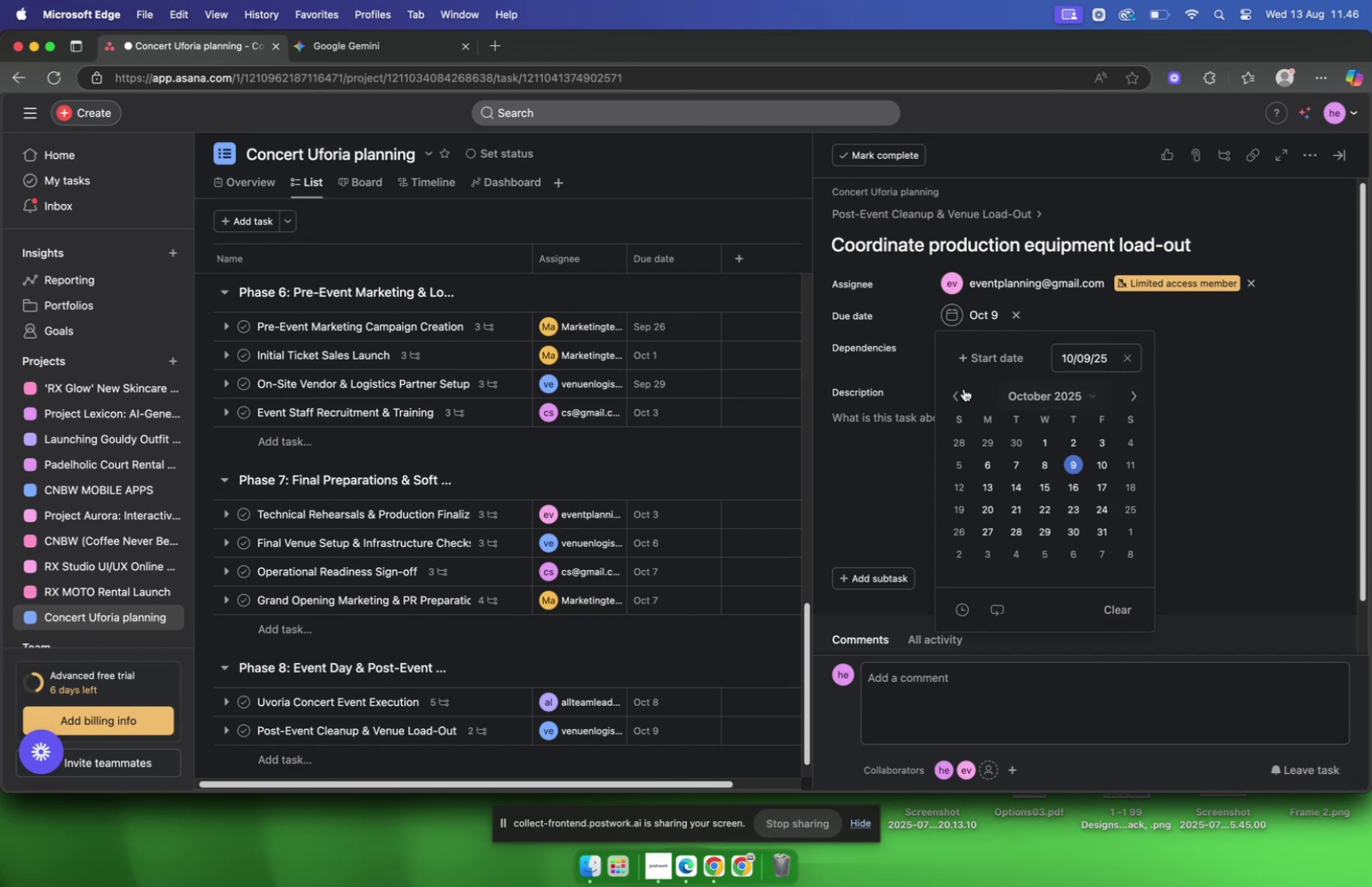 
left_click([891, 422])
 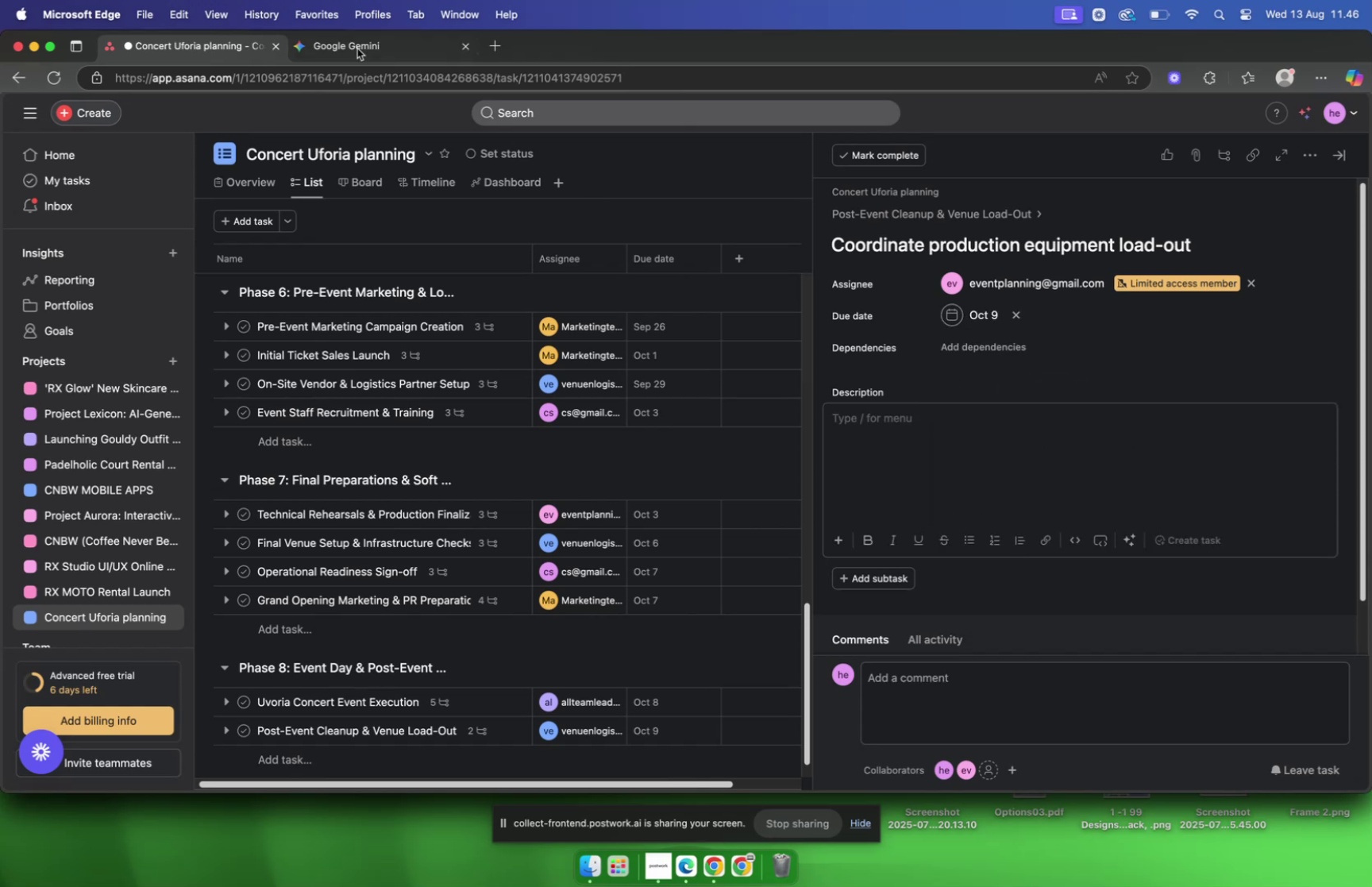 
left_click([330, 48])
 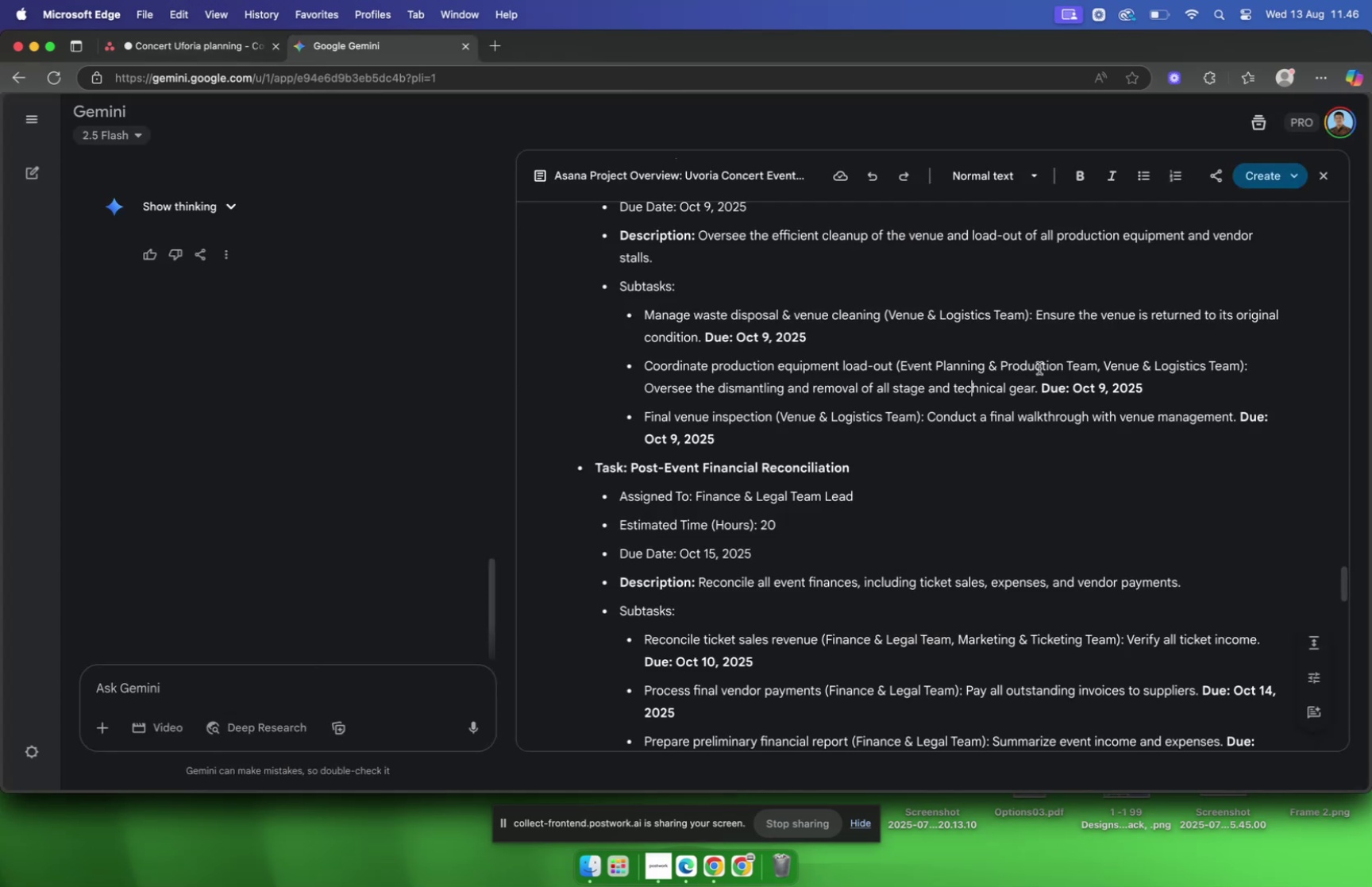 
left_click_drag(start_coordinate=[1039, 393], to_coordinate=[647, 396])
 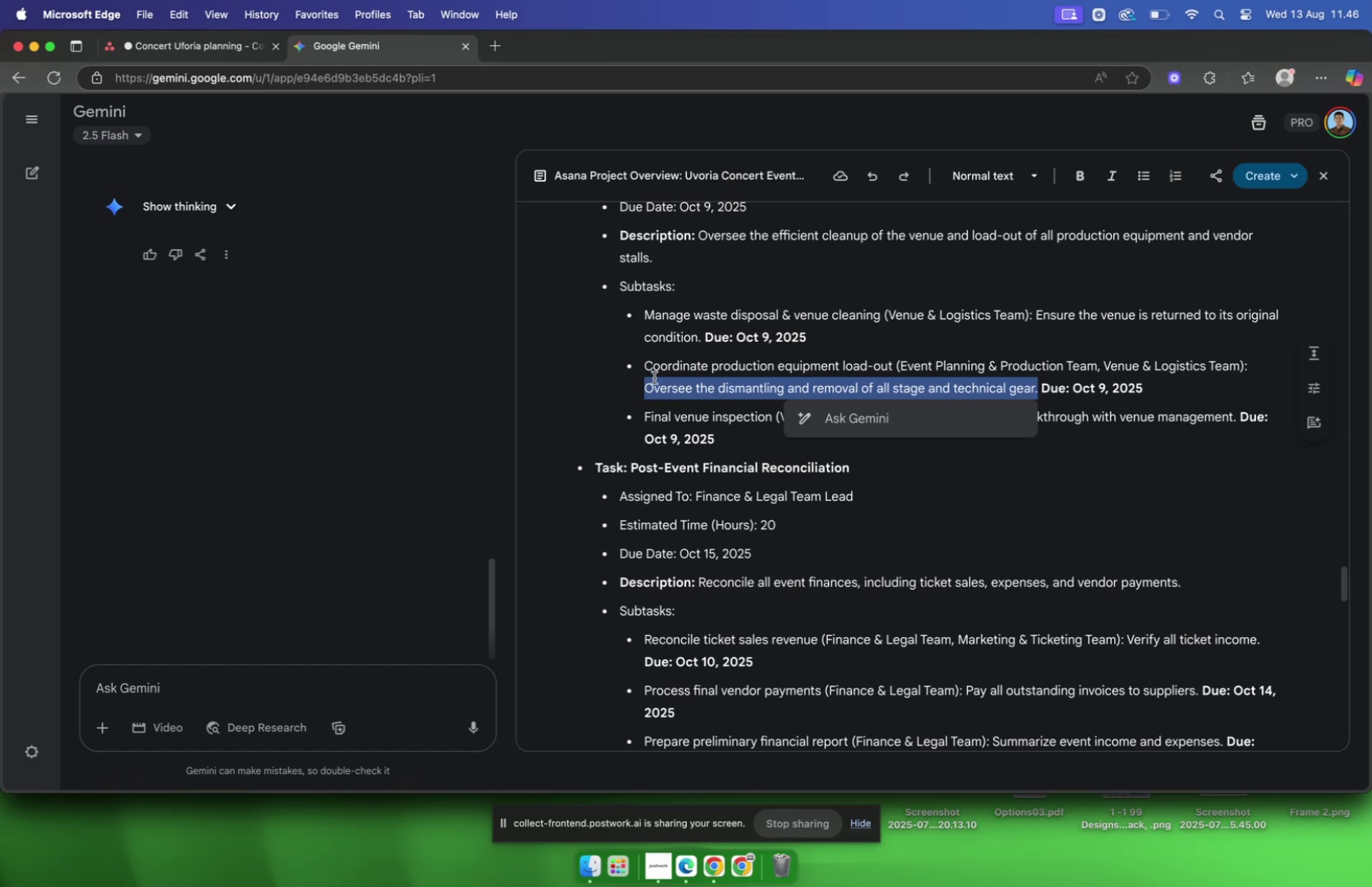 
key(Meta+C)
 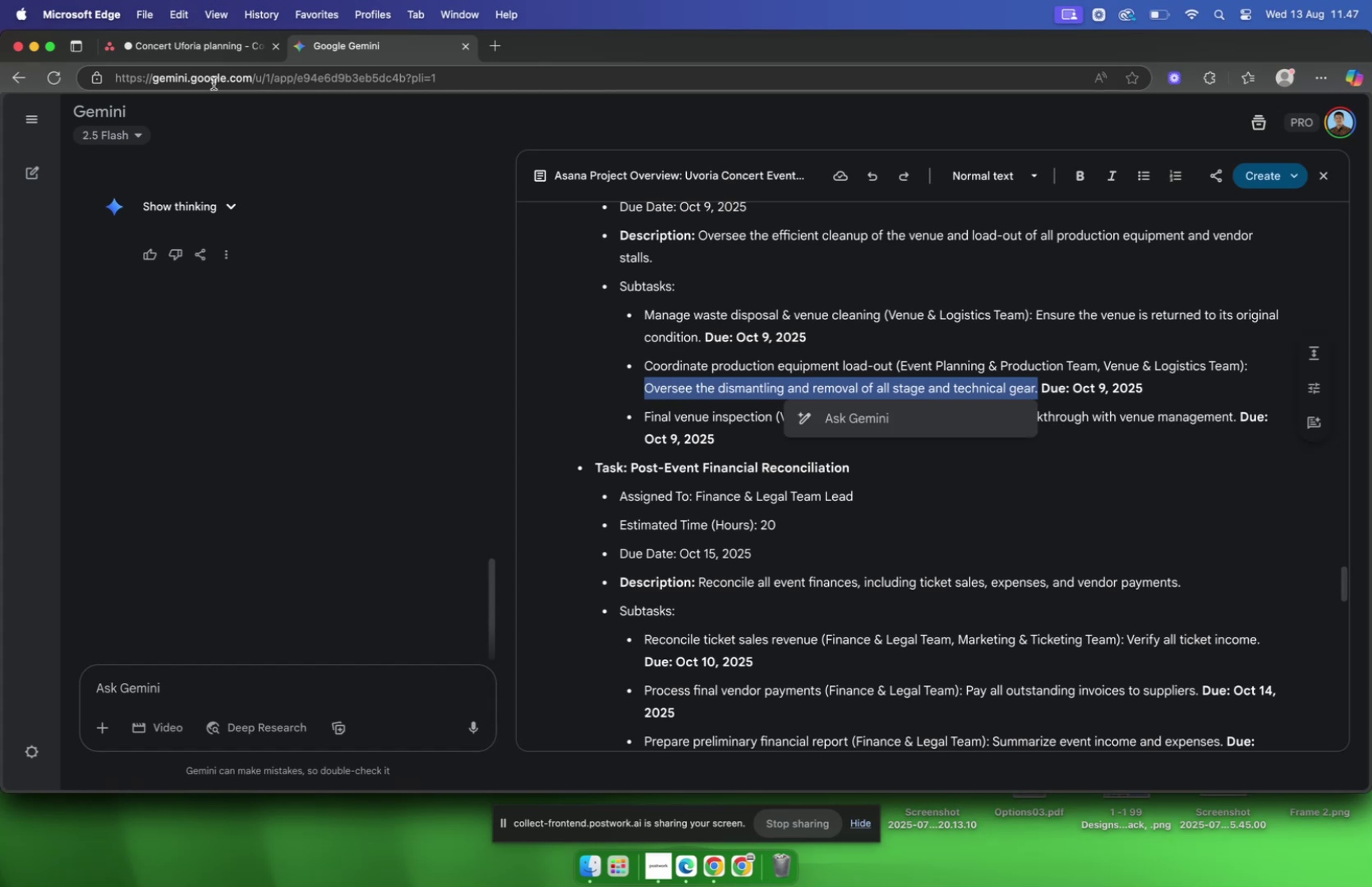 
left_click([181, 52])
 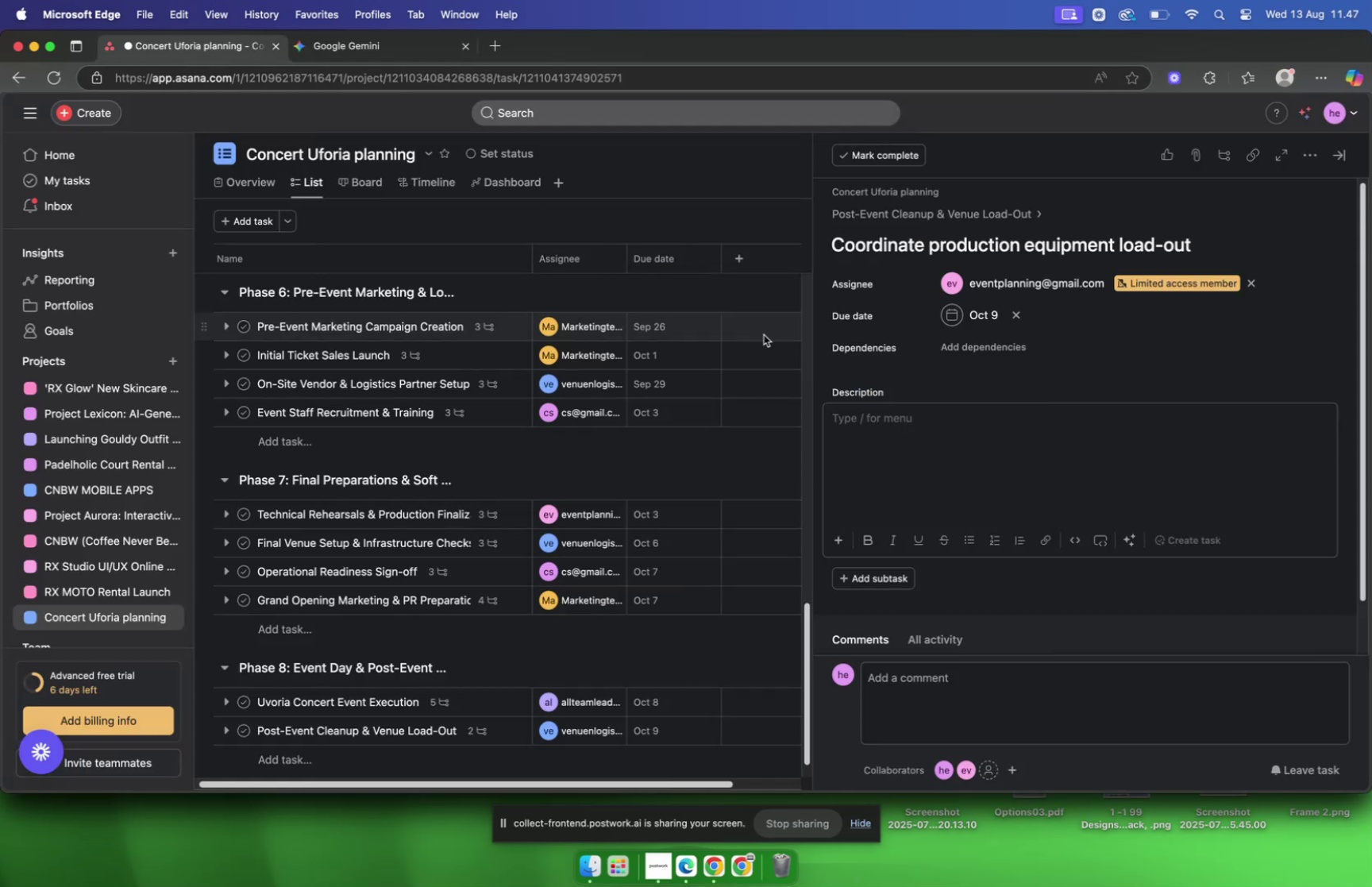 
key(Meta+V)
 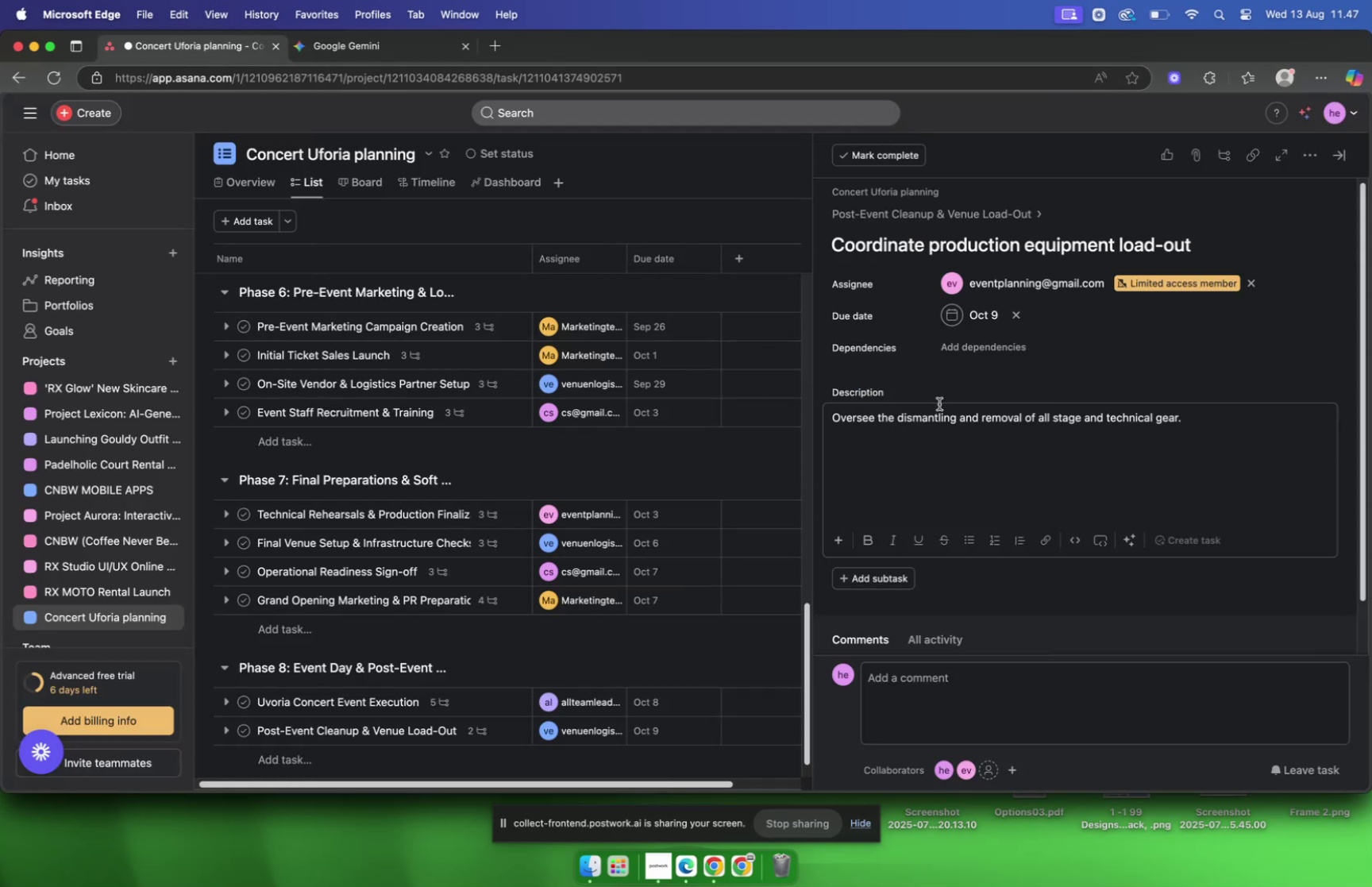 
left_click([898, 220])
 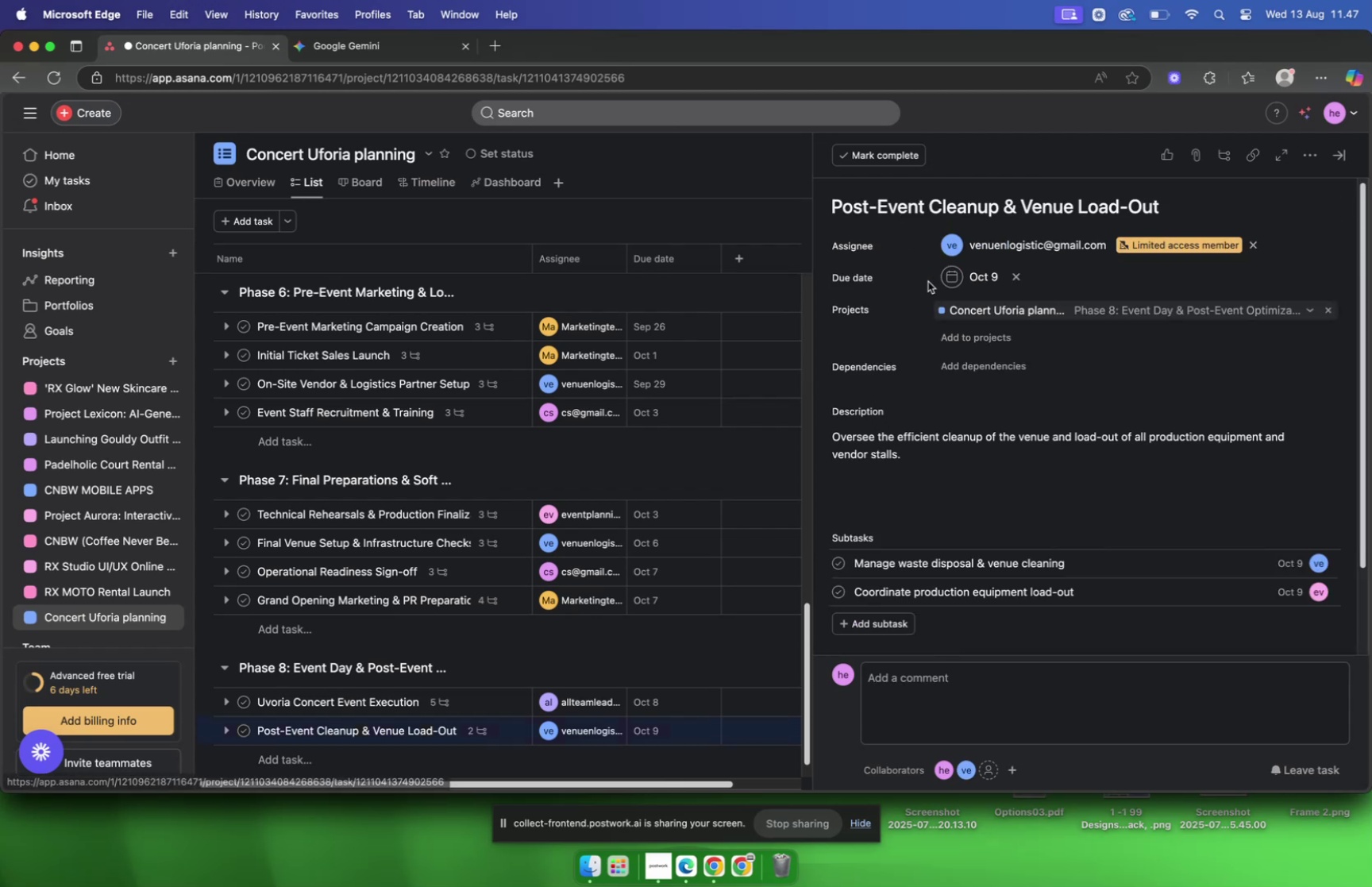 
scroll: coordinate [921, 433], scroll_direction: down, amount: 5.0
 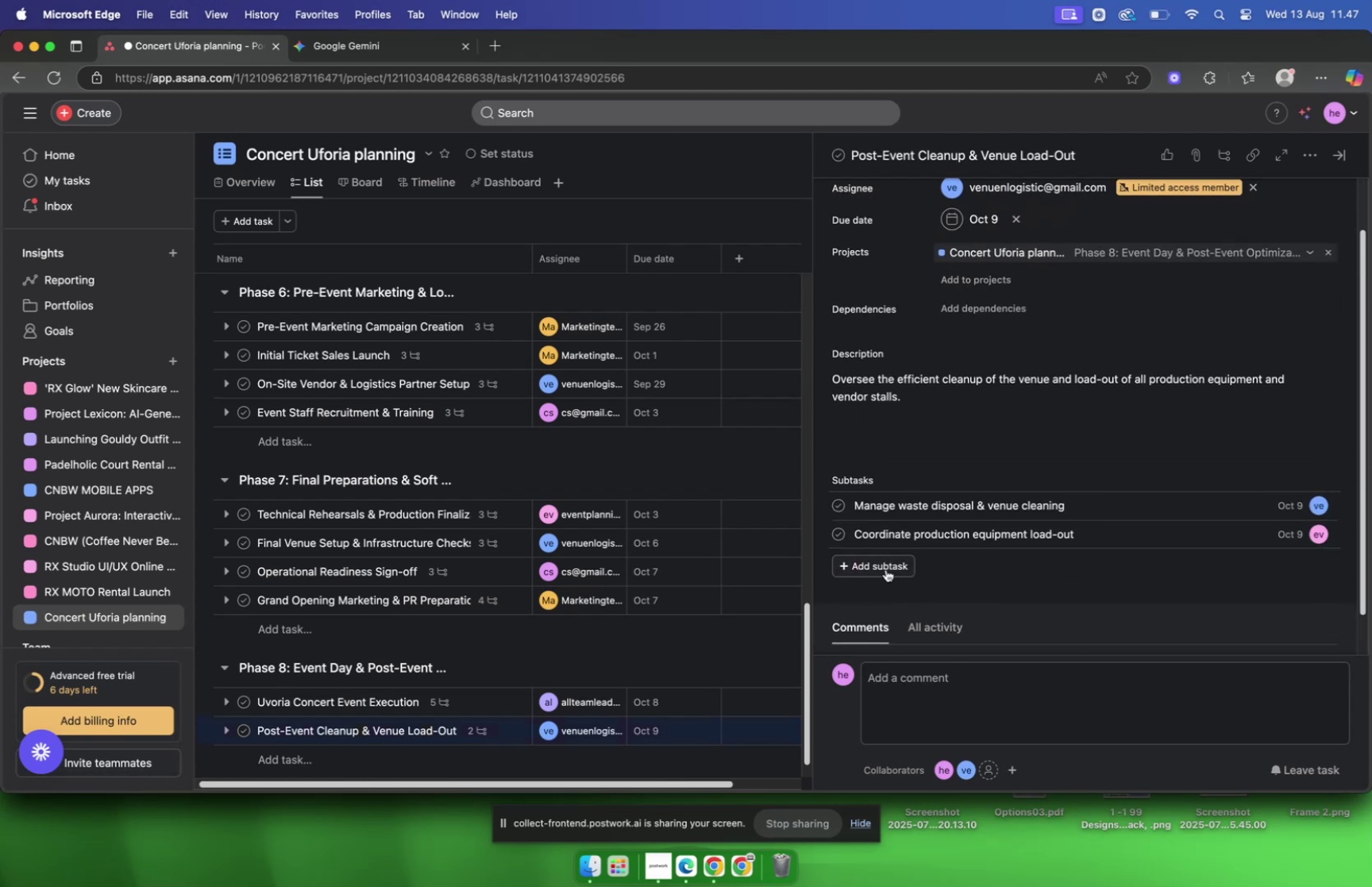 
left_click([886, 569])
 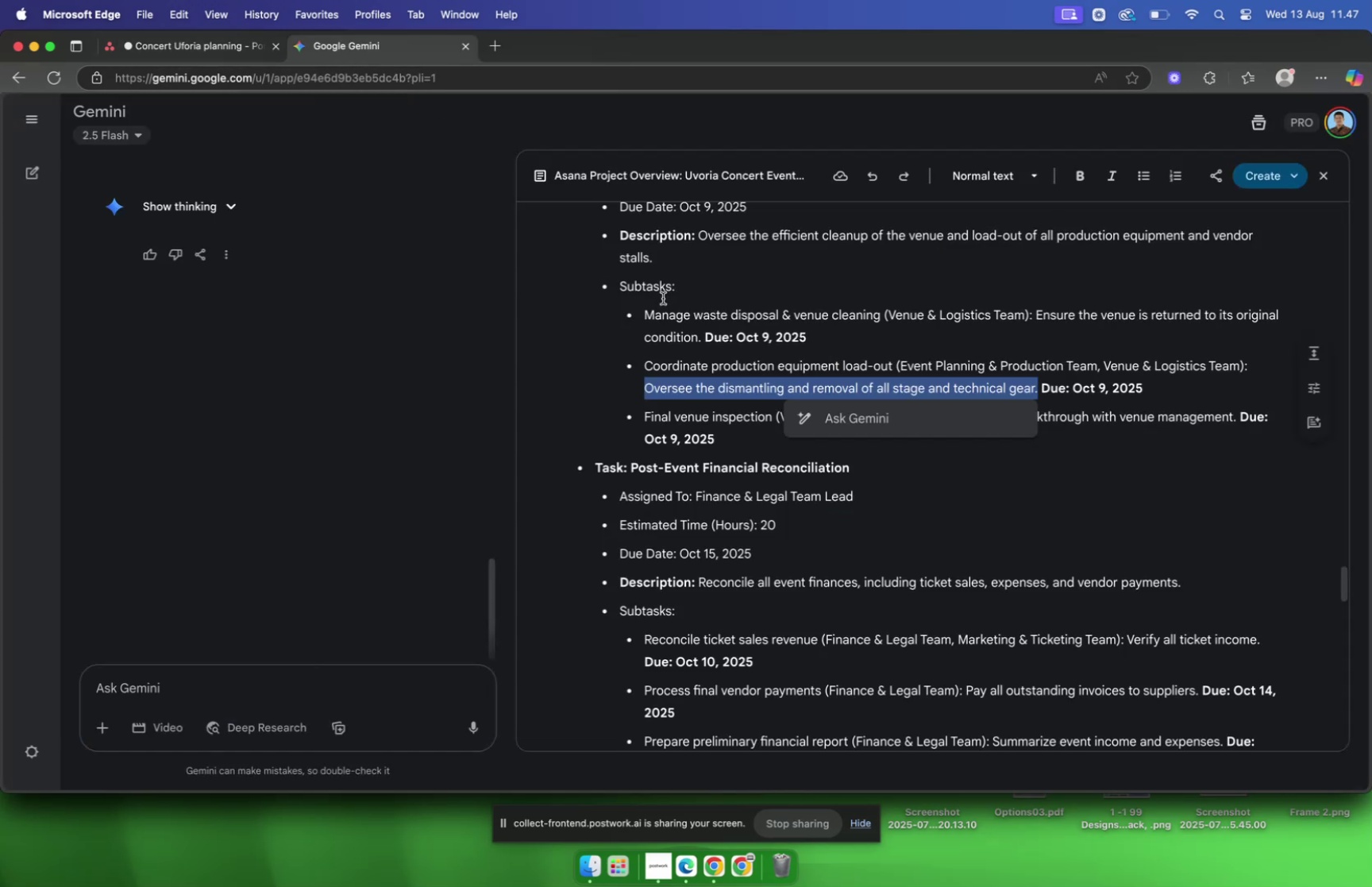 
left_click([707, 360])
 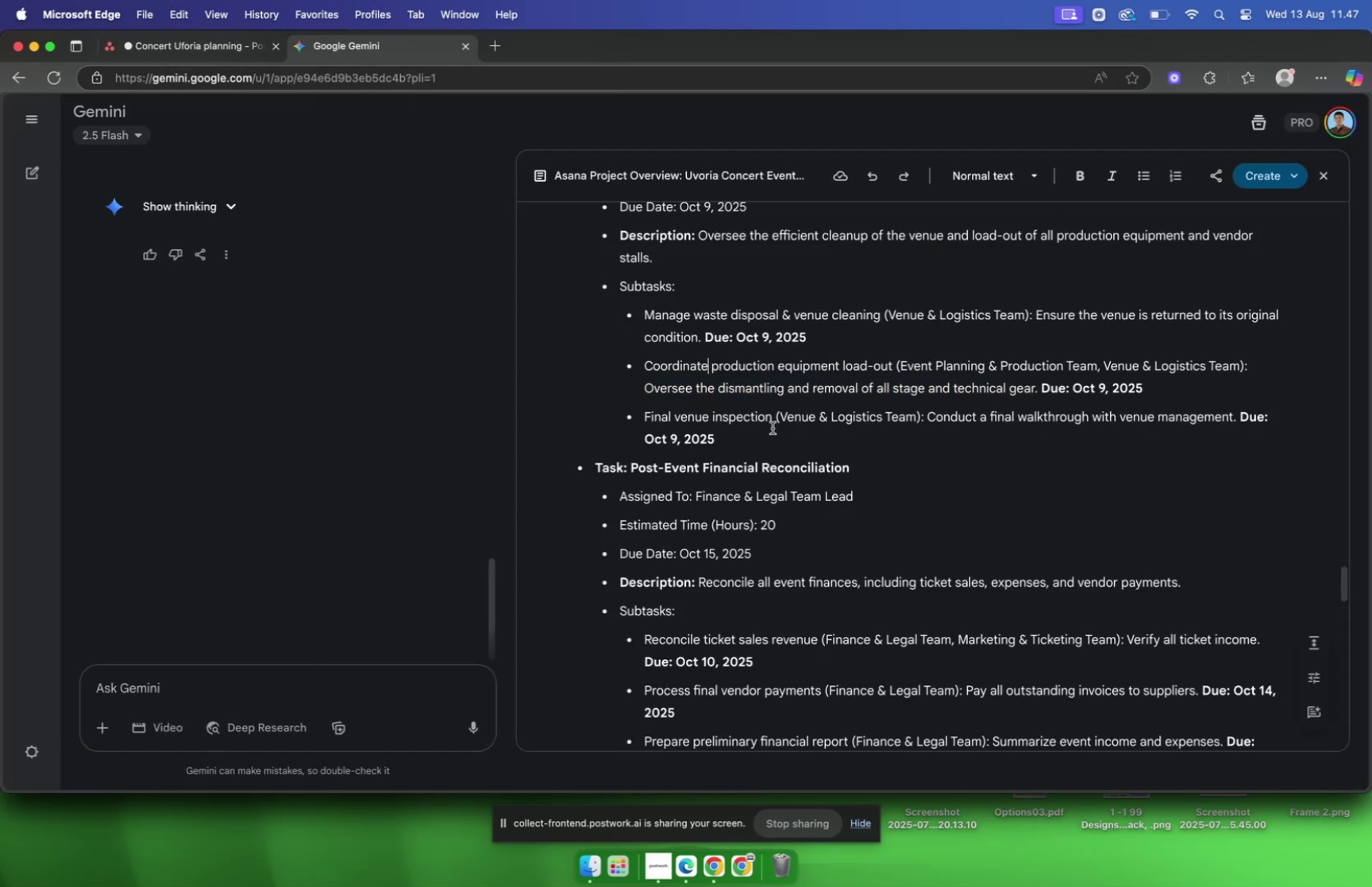 
left_click_drag(start_coordinate=[772, 421], to_coordinate=[644, 422])
 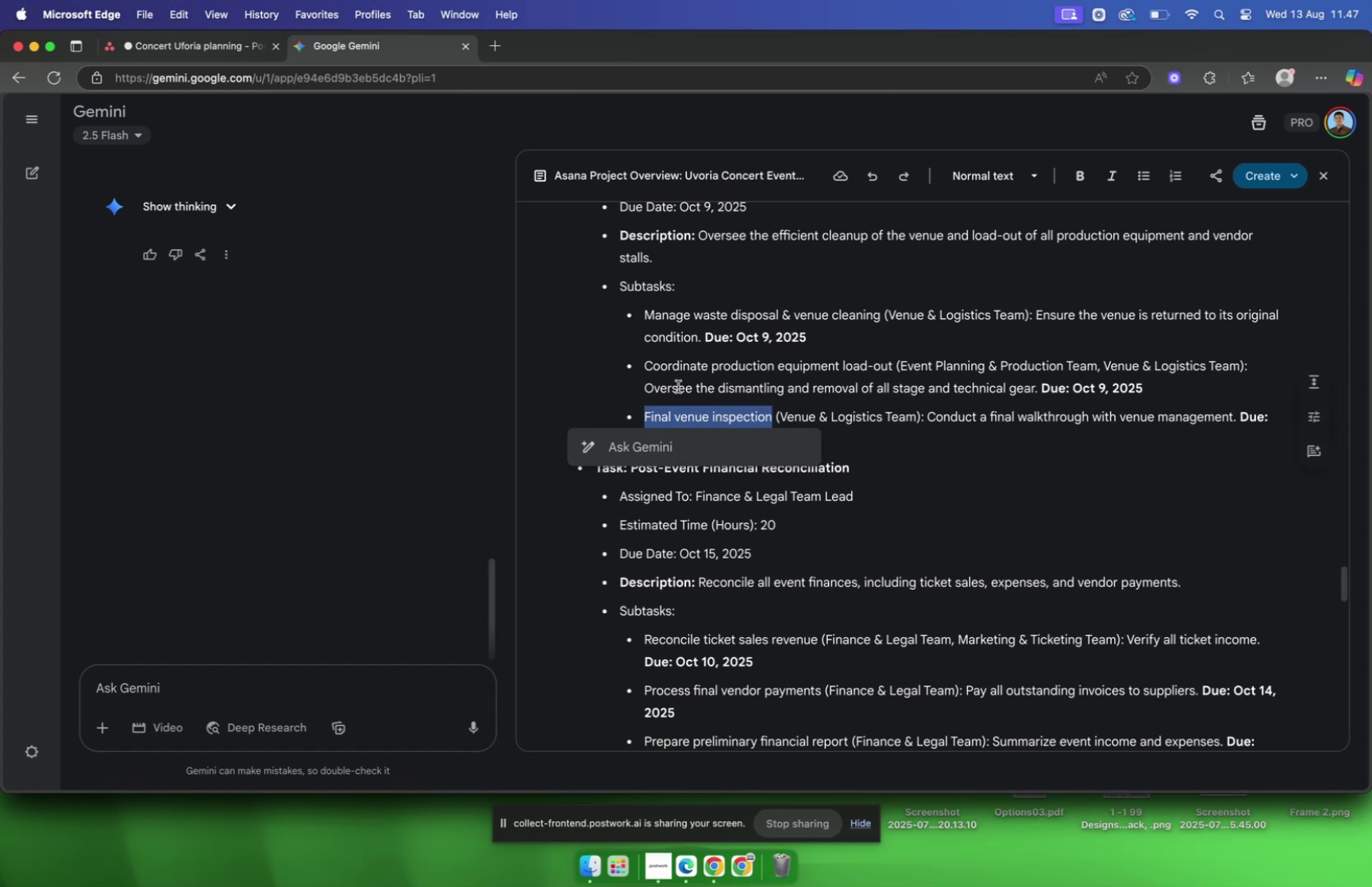 
key(Meta+C)
 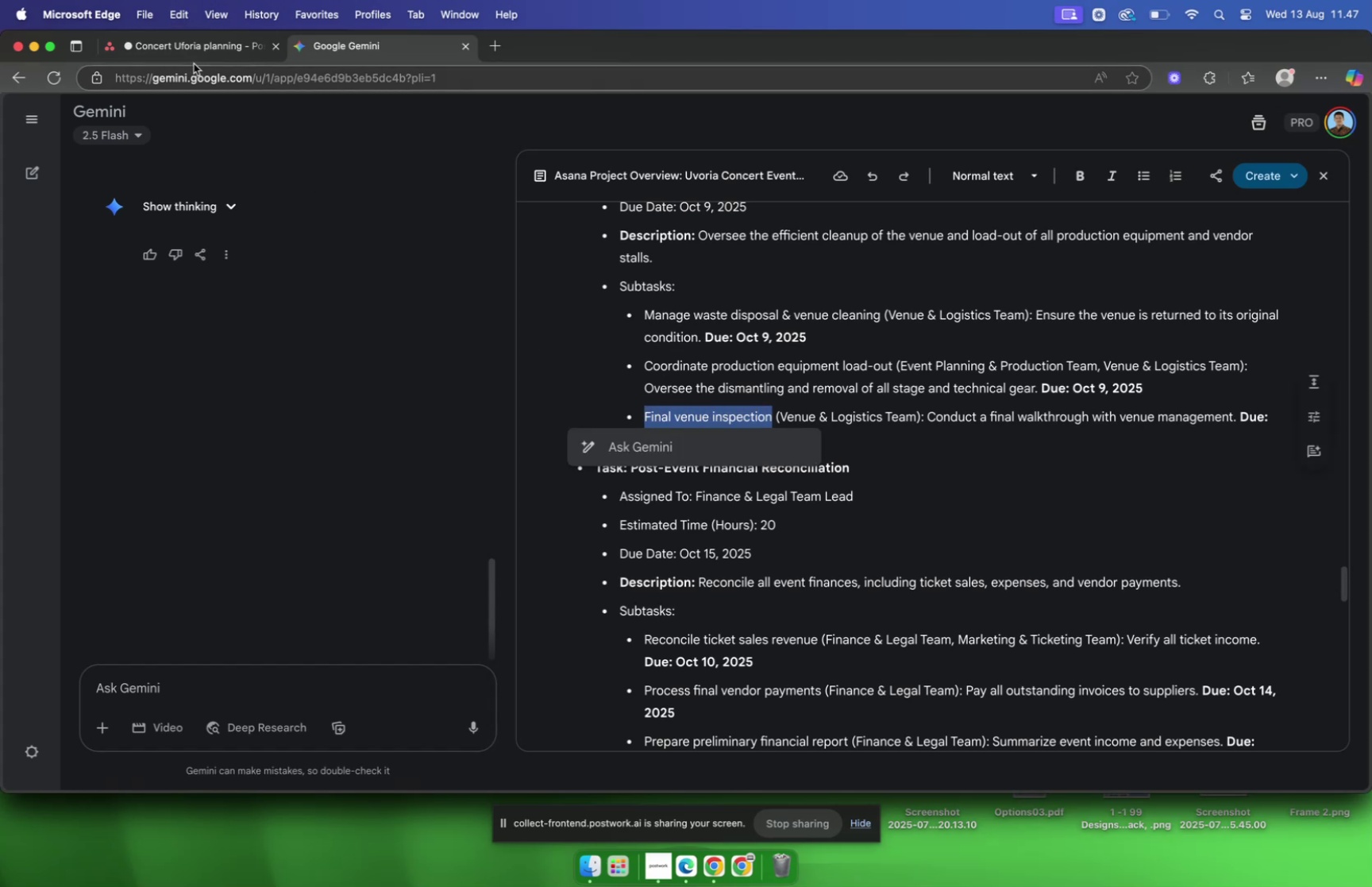 
left_click([195, 56])
 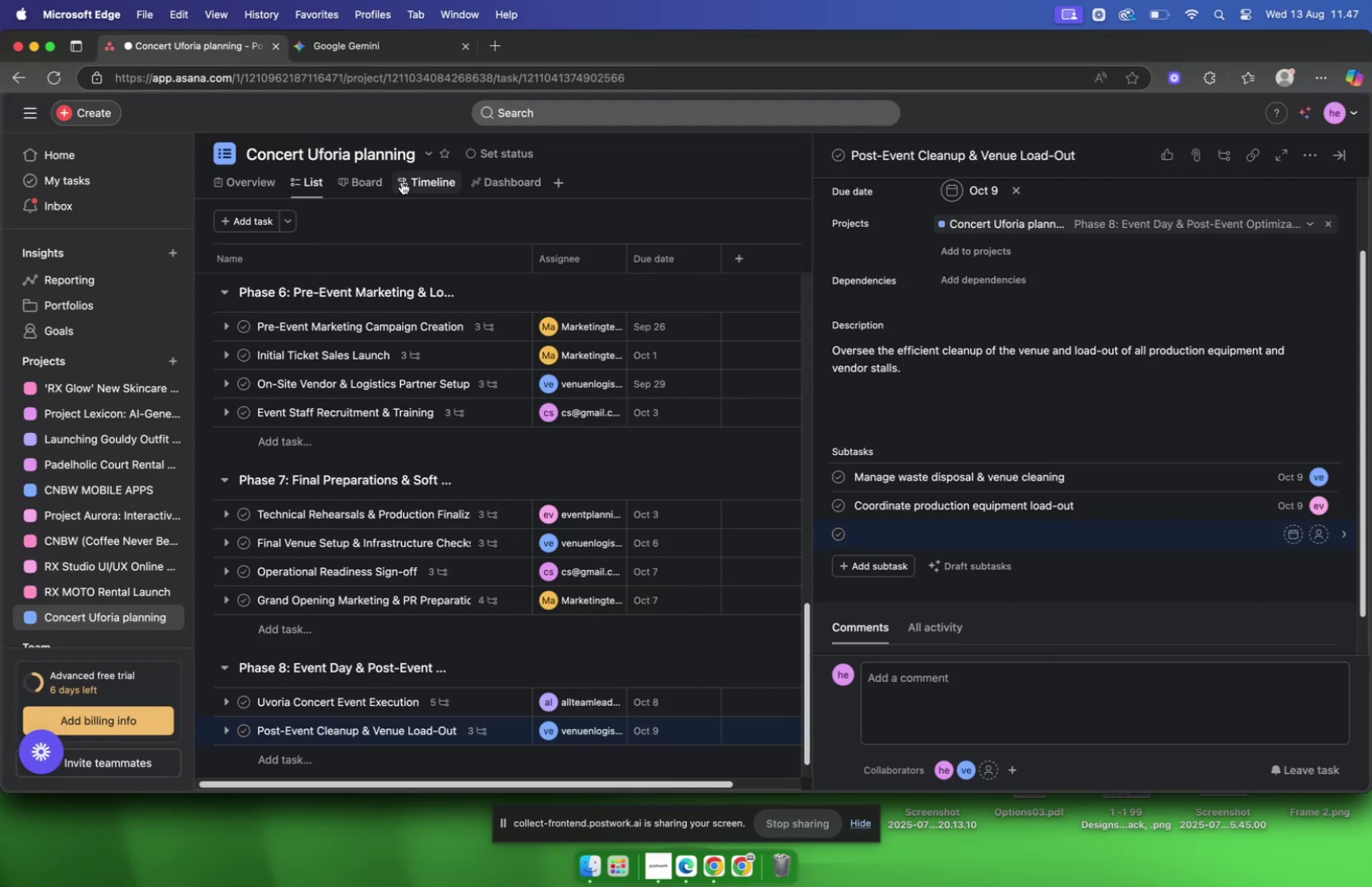 
key(Meta+V)
 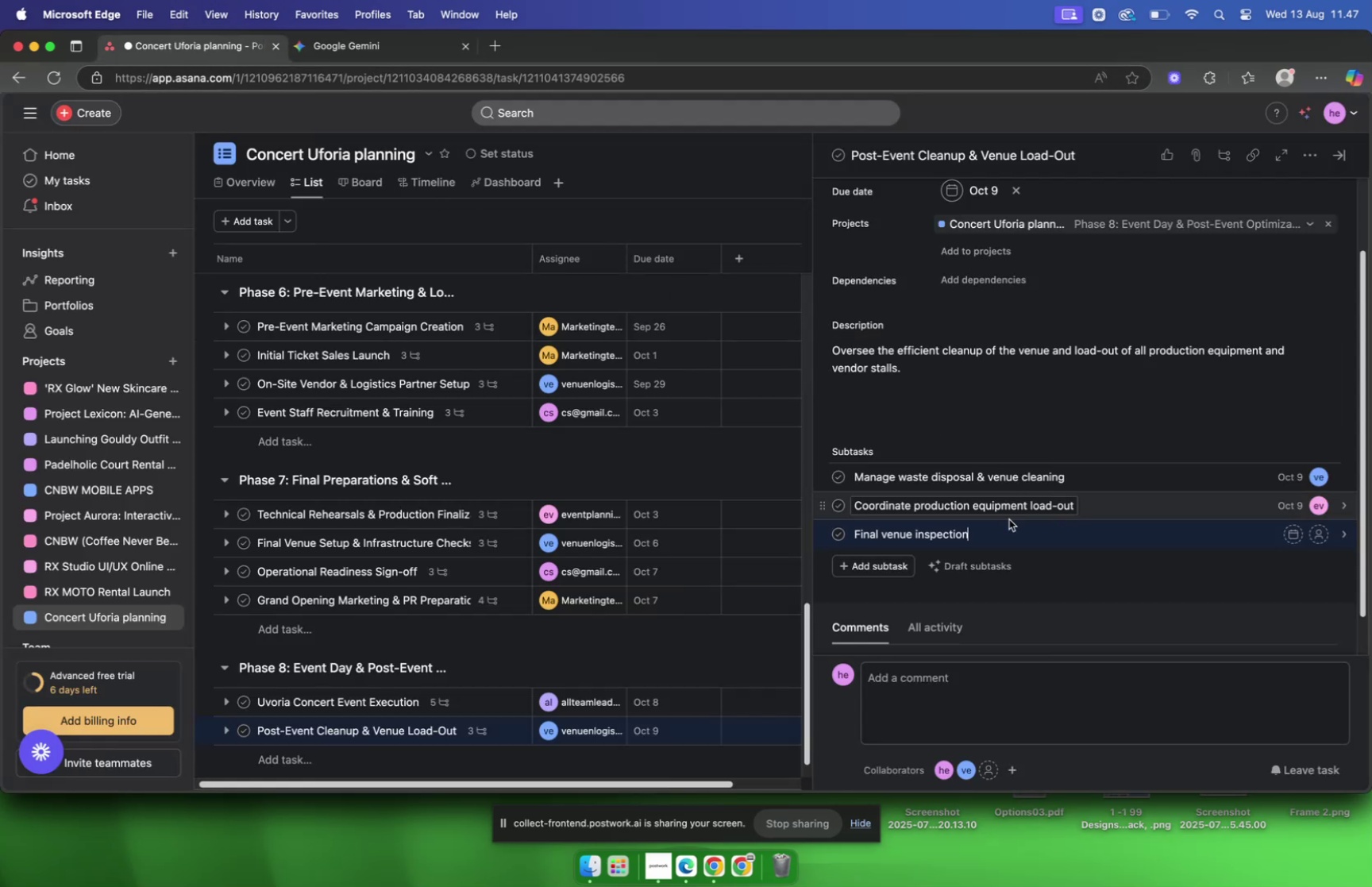 
left_click([1009, 524])
 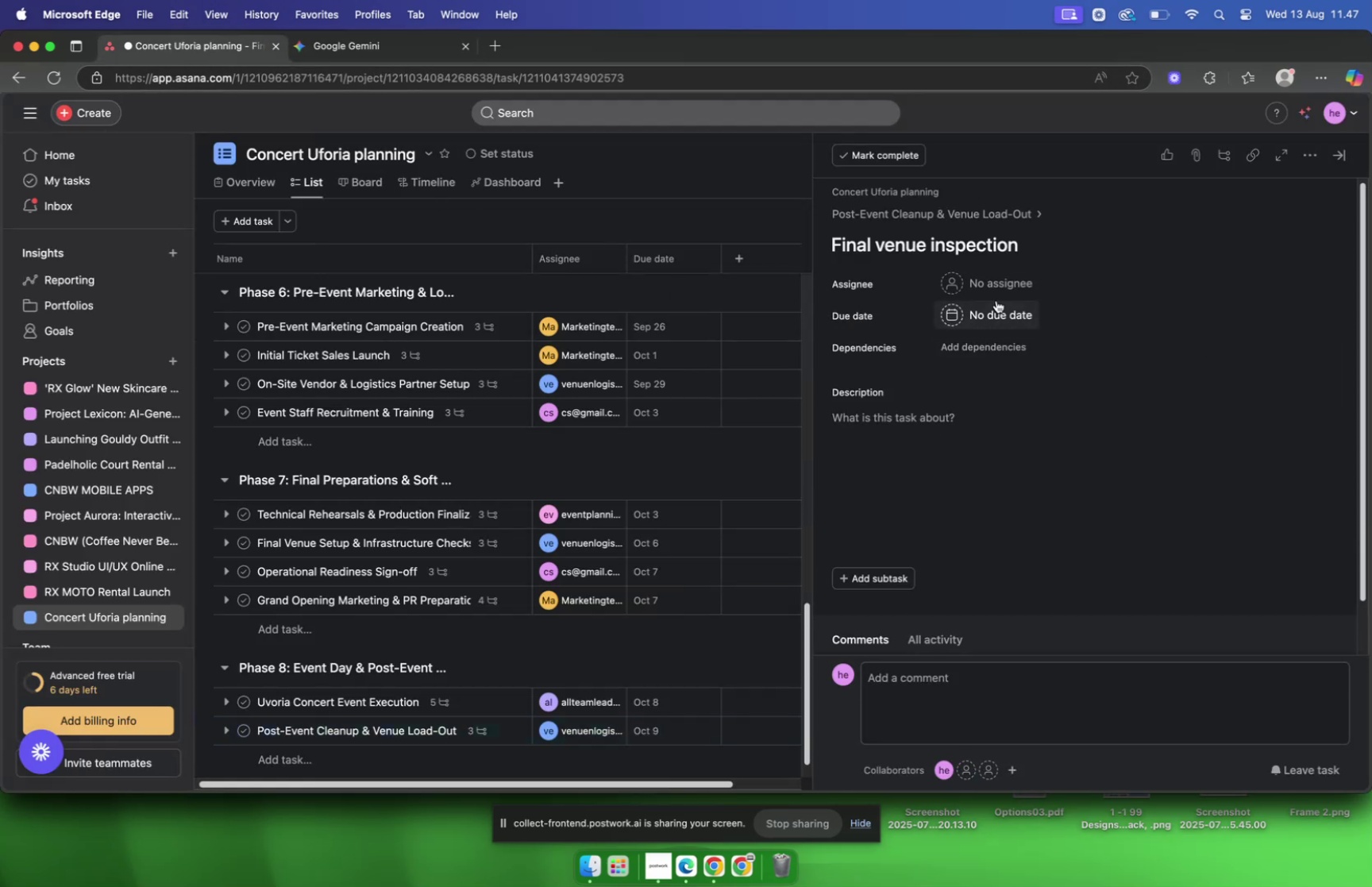 
left_click([993, 295])
 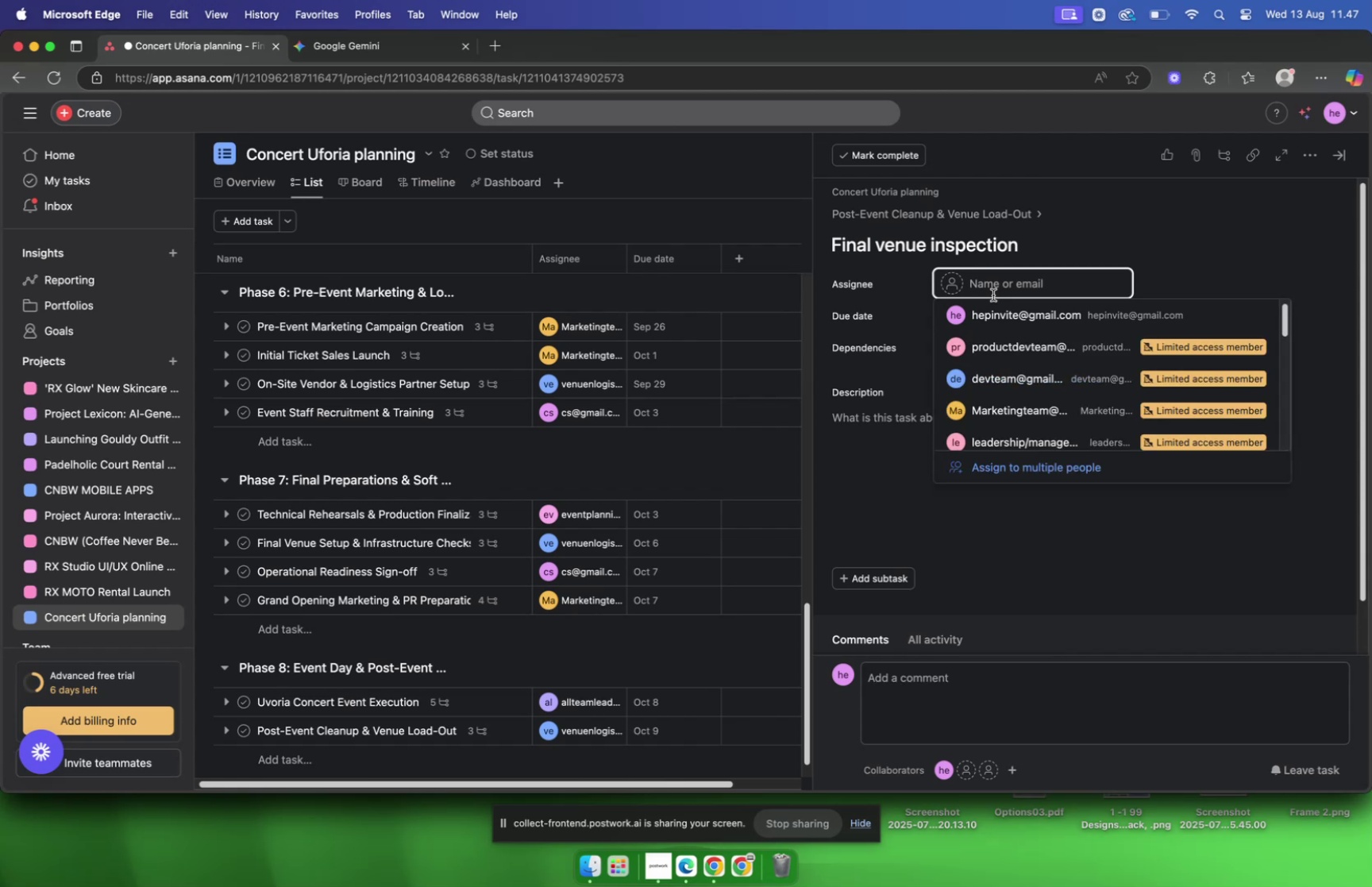 
type(ve)
 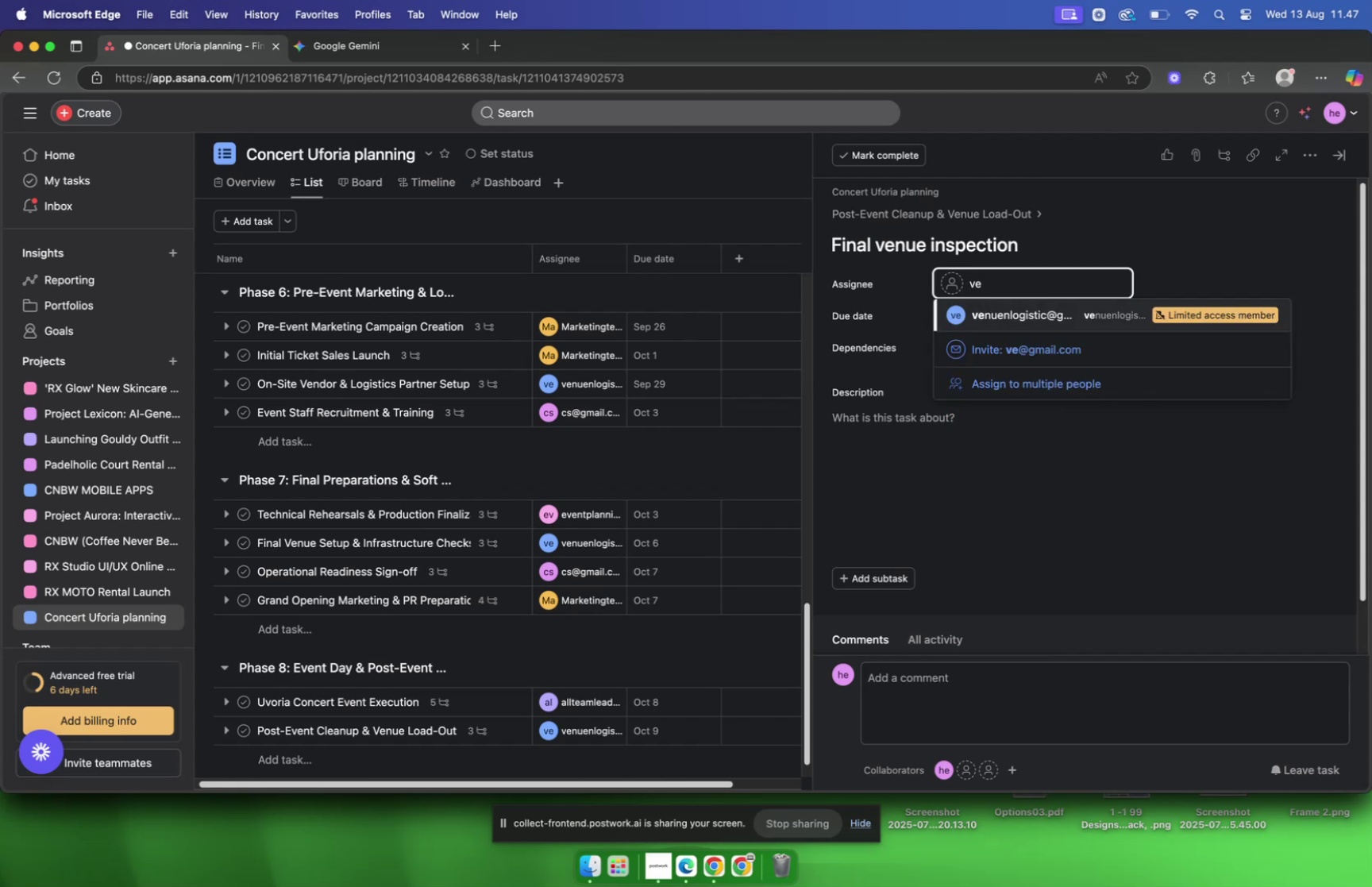 
key(Enter)
 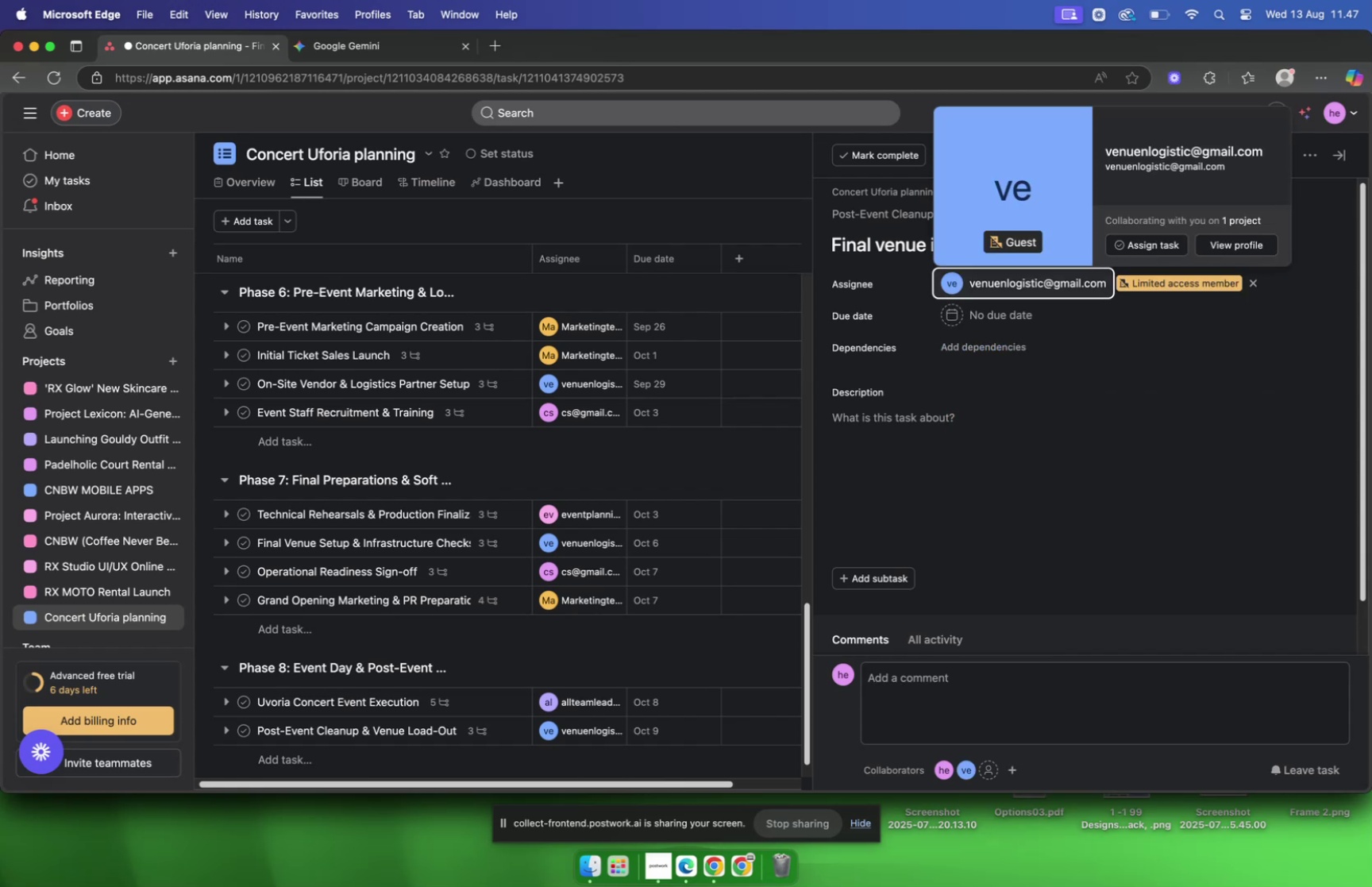 
wait(5.56)
 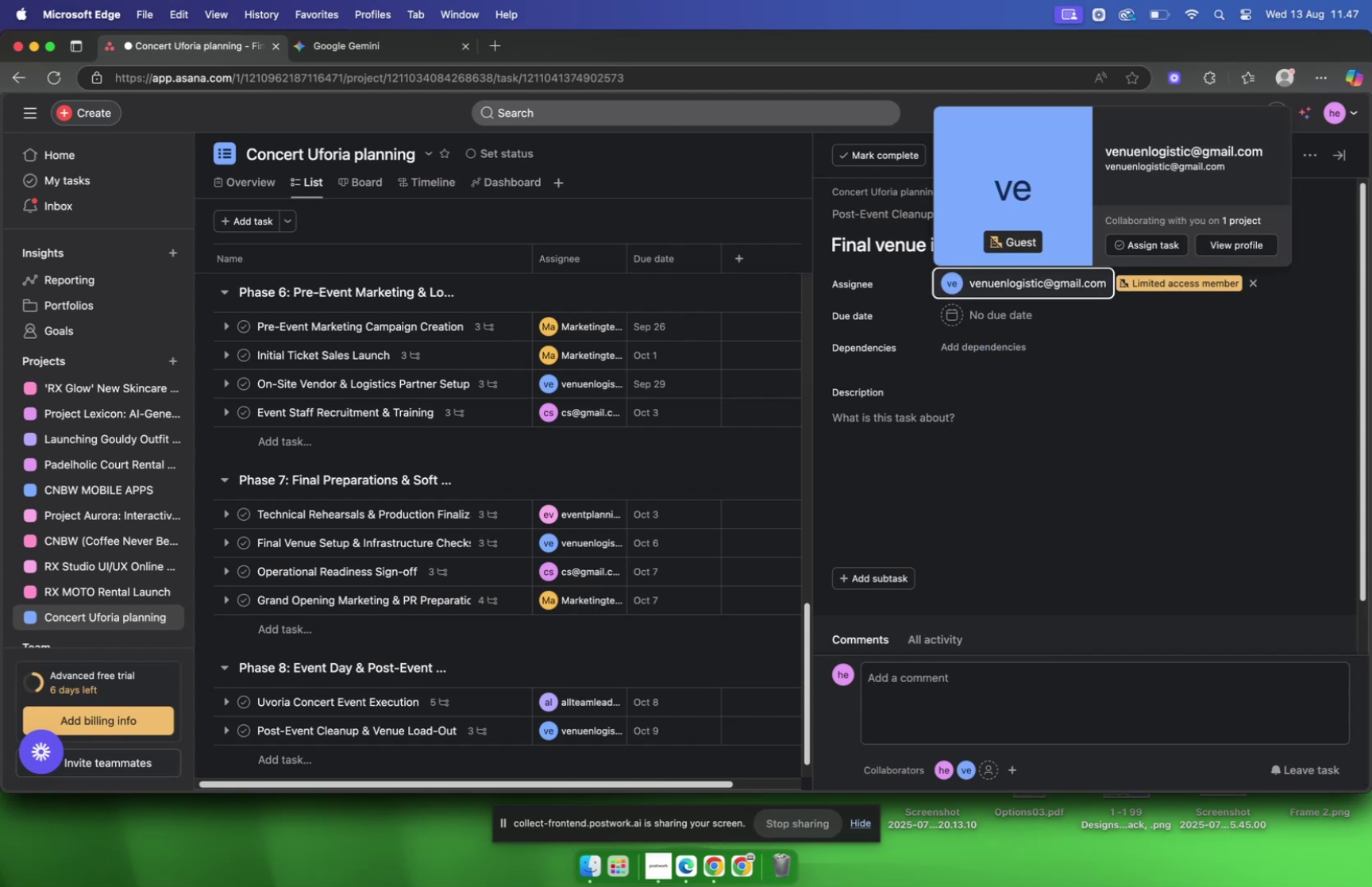 
left_click([326, 44])
 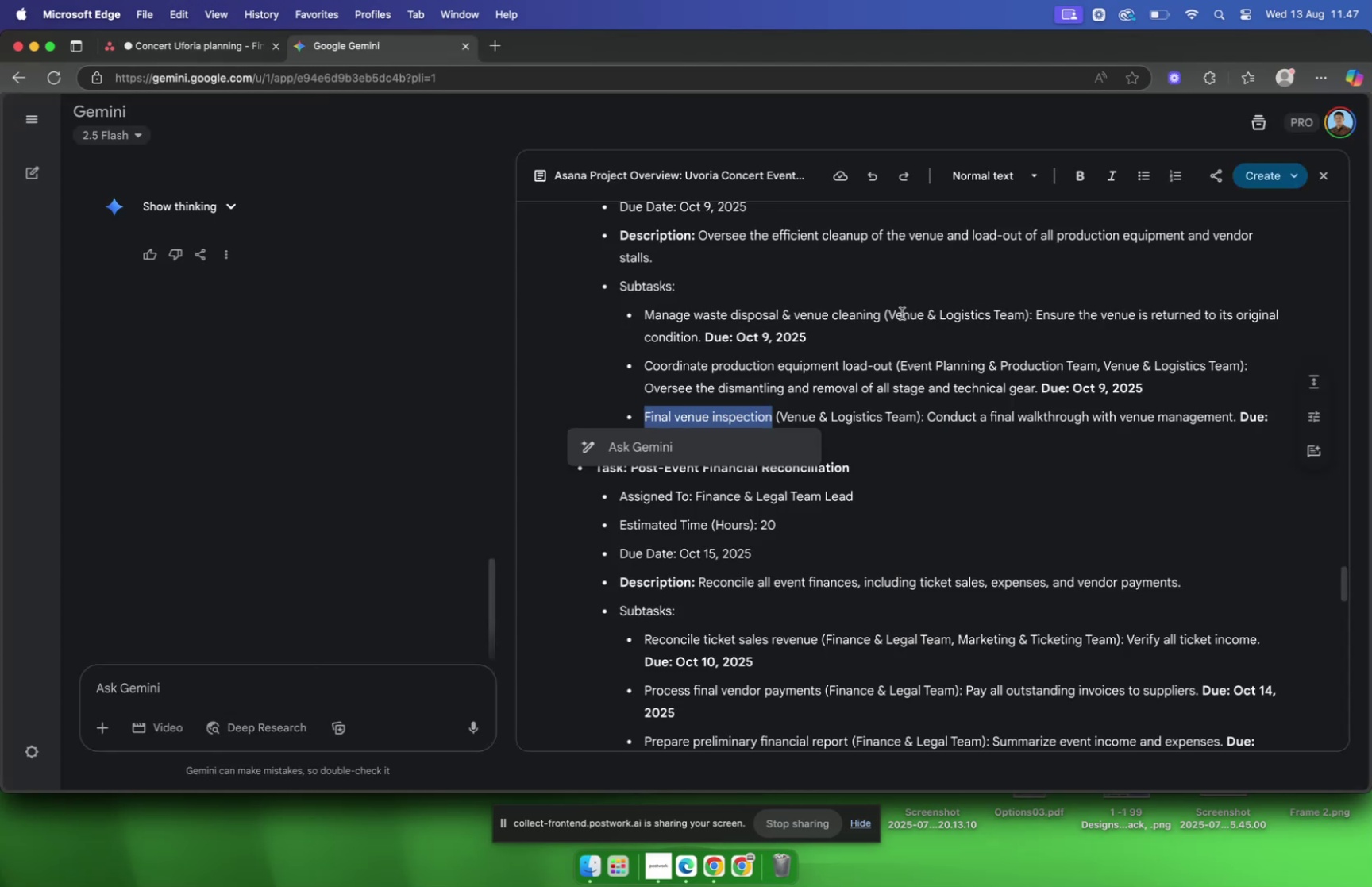 
left_click([901, 315])
 